 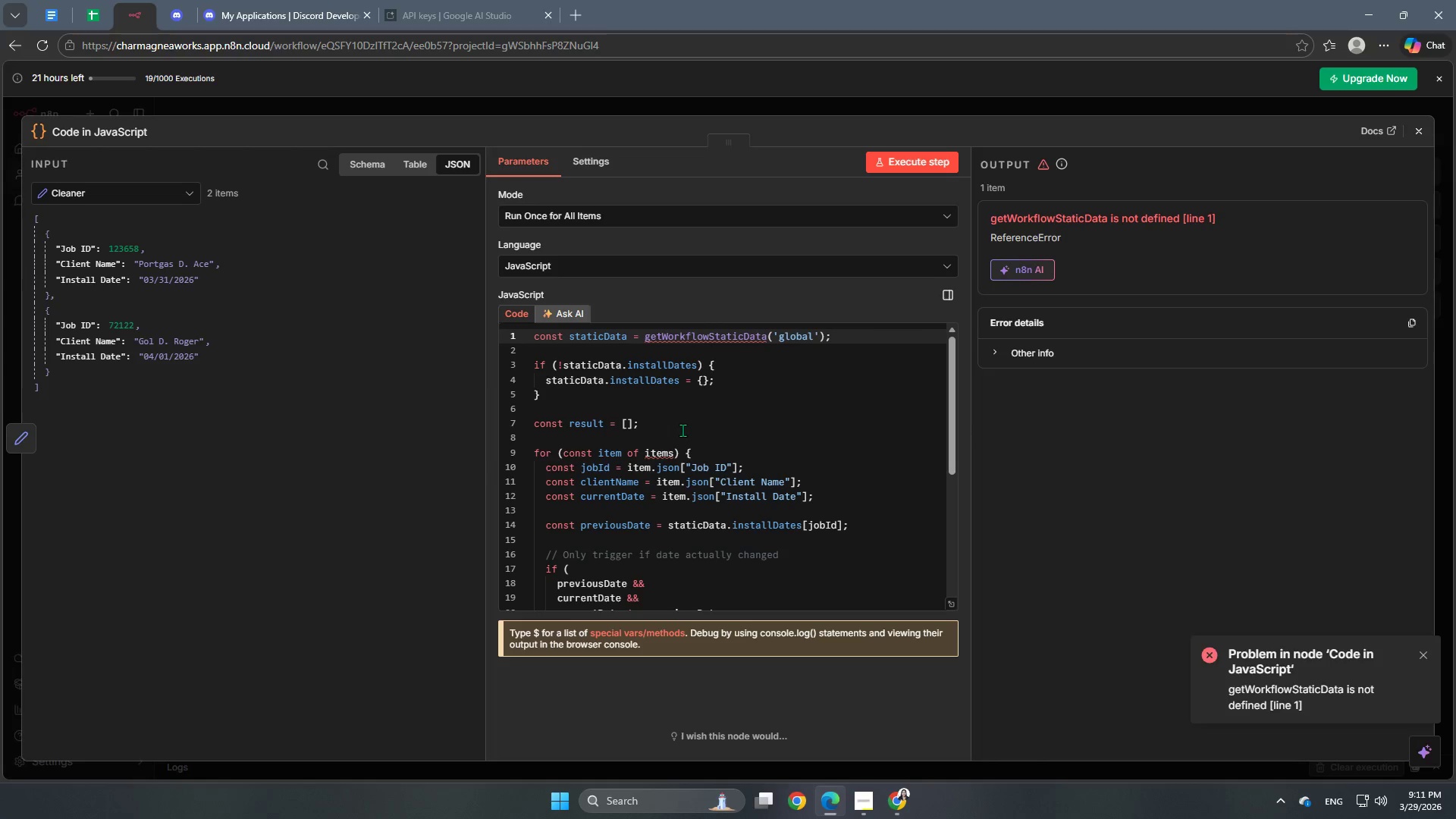 
left_click([647, 337])
 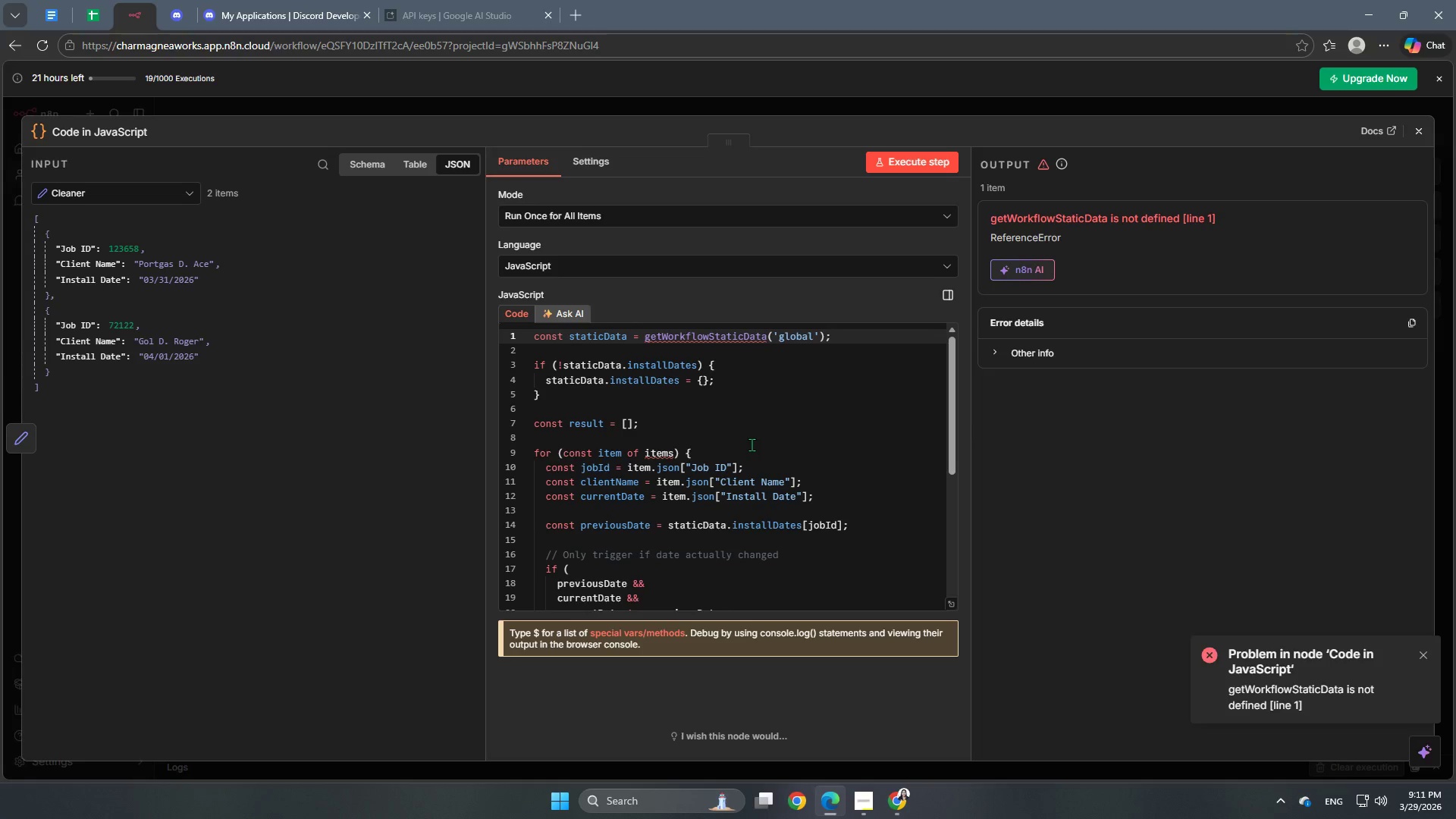 
key(Shift+4)
 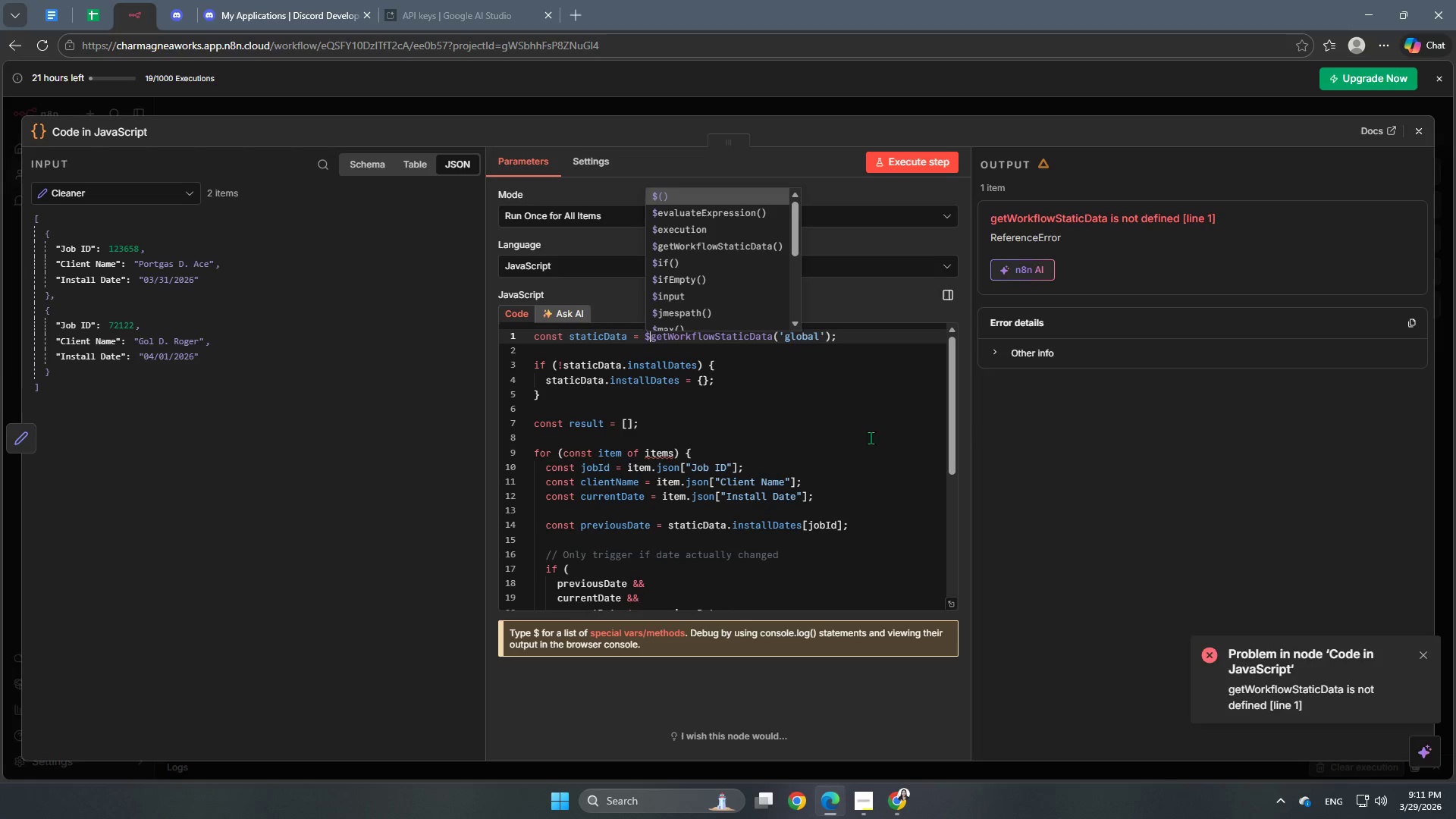 
left_click([869, 403])
 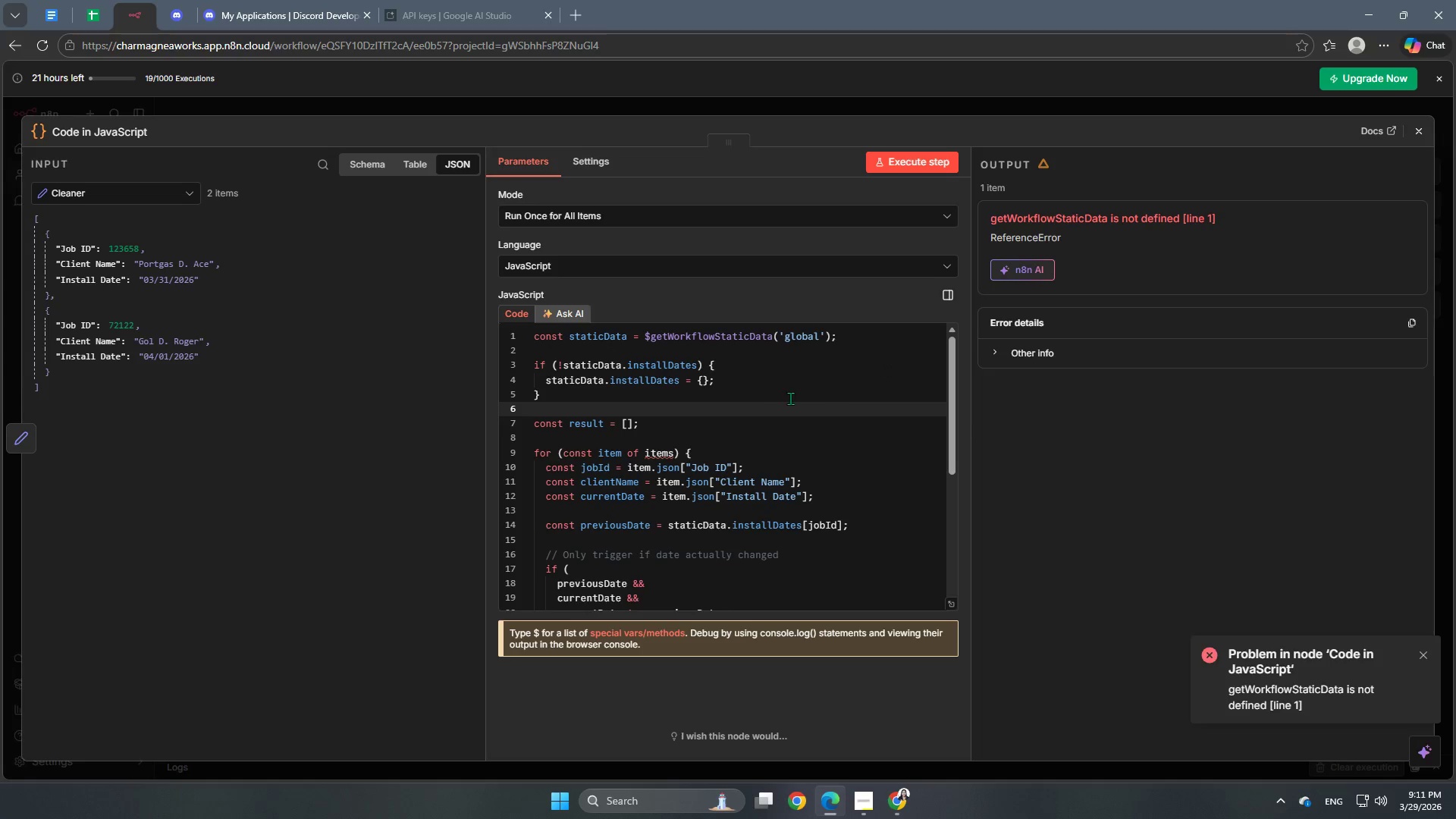 
wait(15.5)
 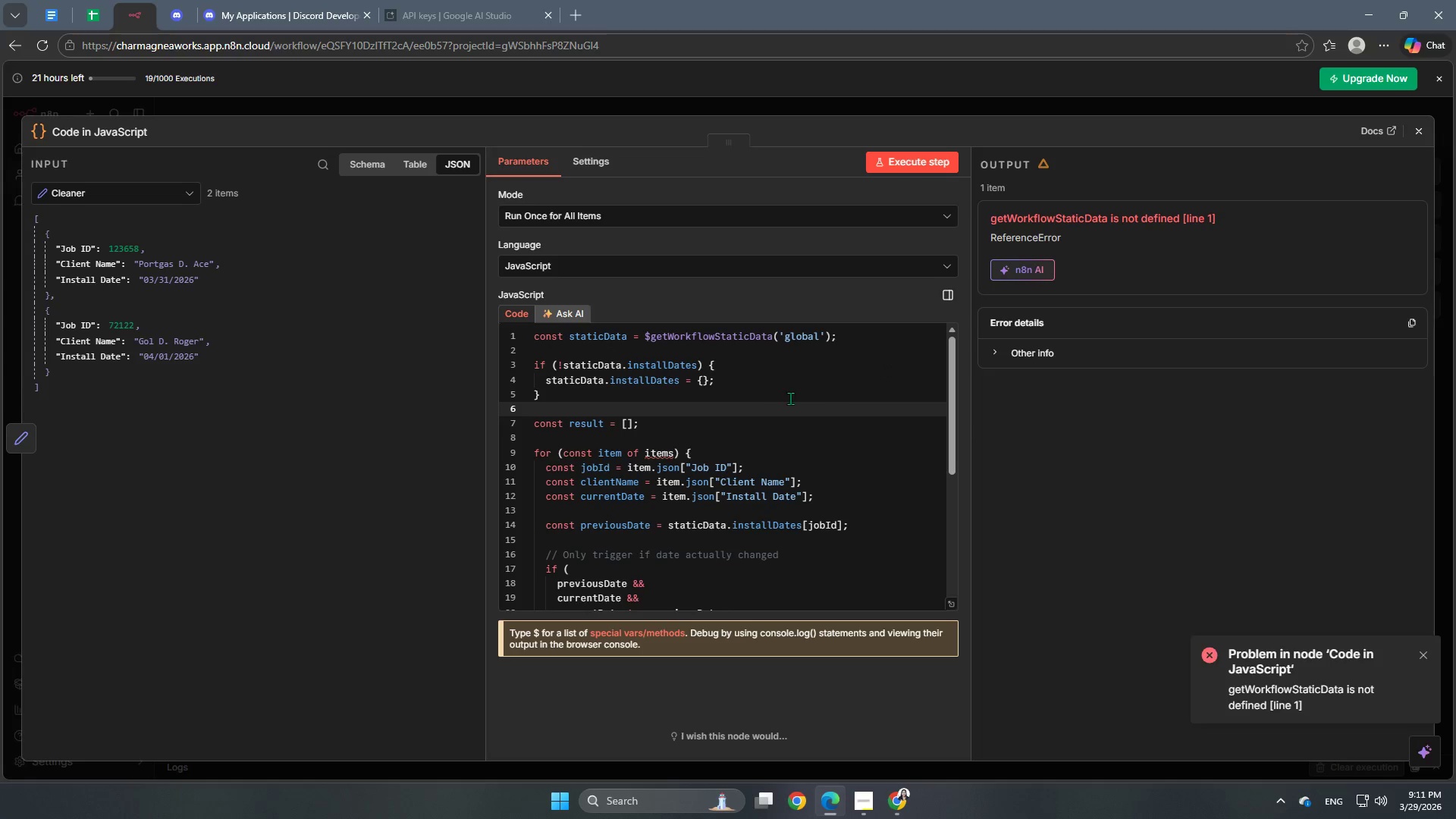 
scroll: coordinate [758, 453], scroll_direction: down, amount: 4.0
 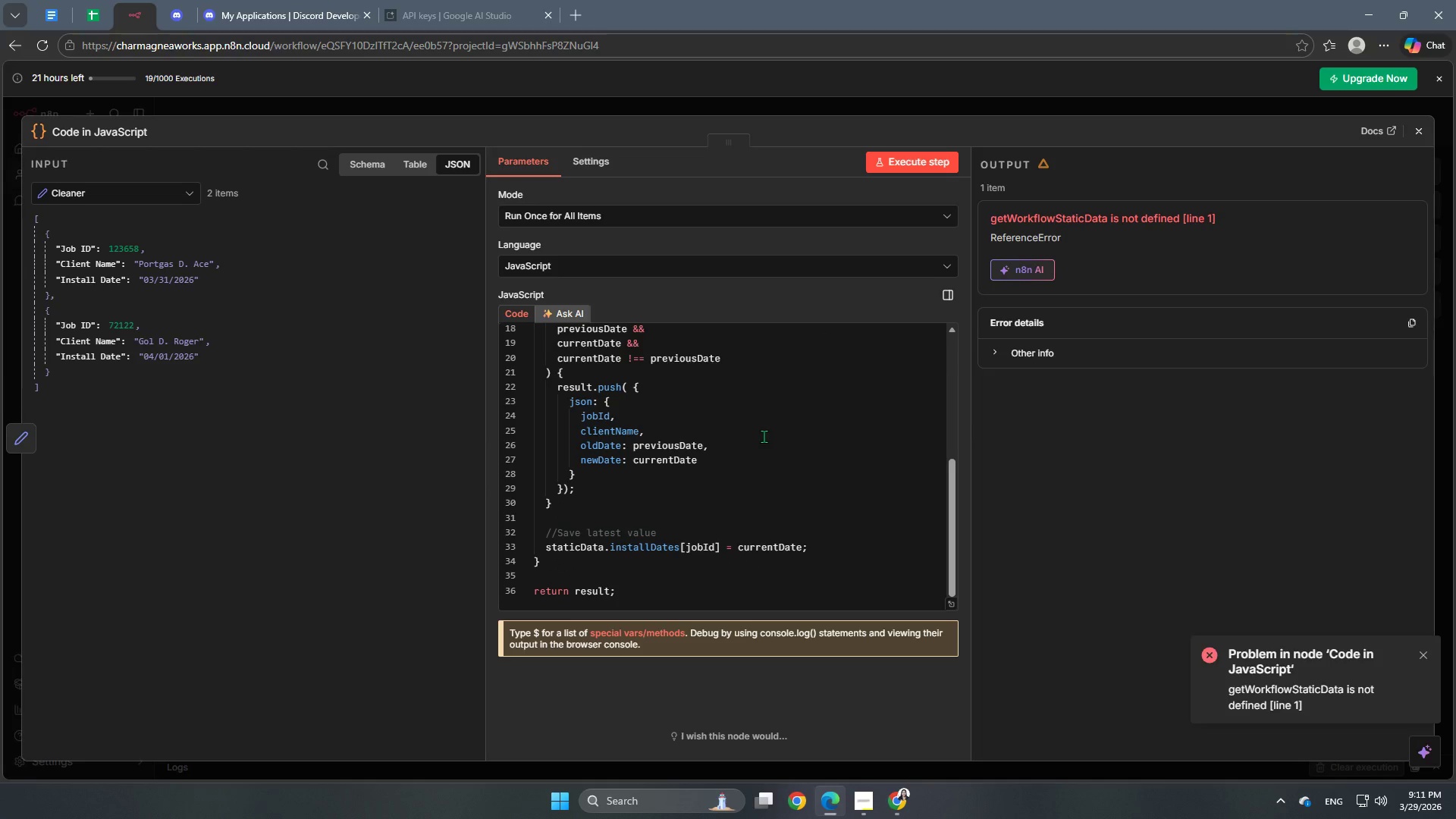 
scroll: coordinate [769, 432], scroll_direction: up, amount: 1.0
 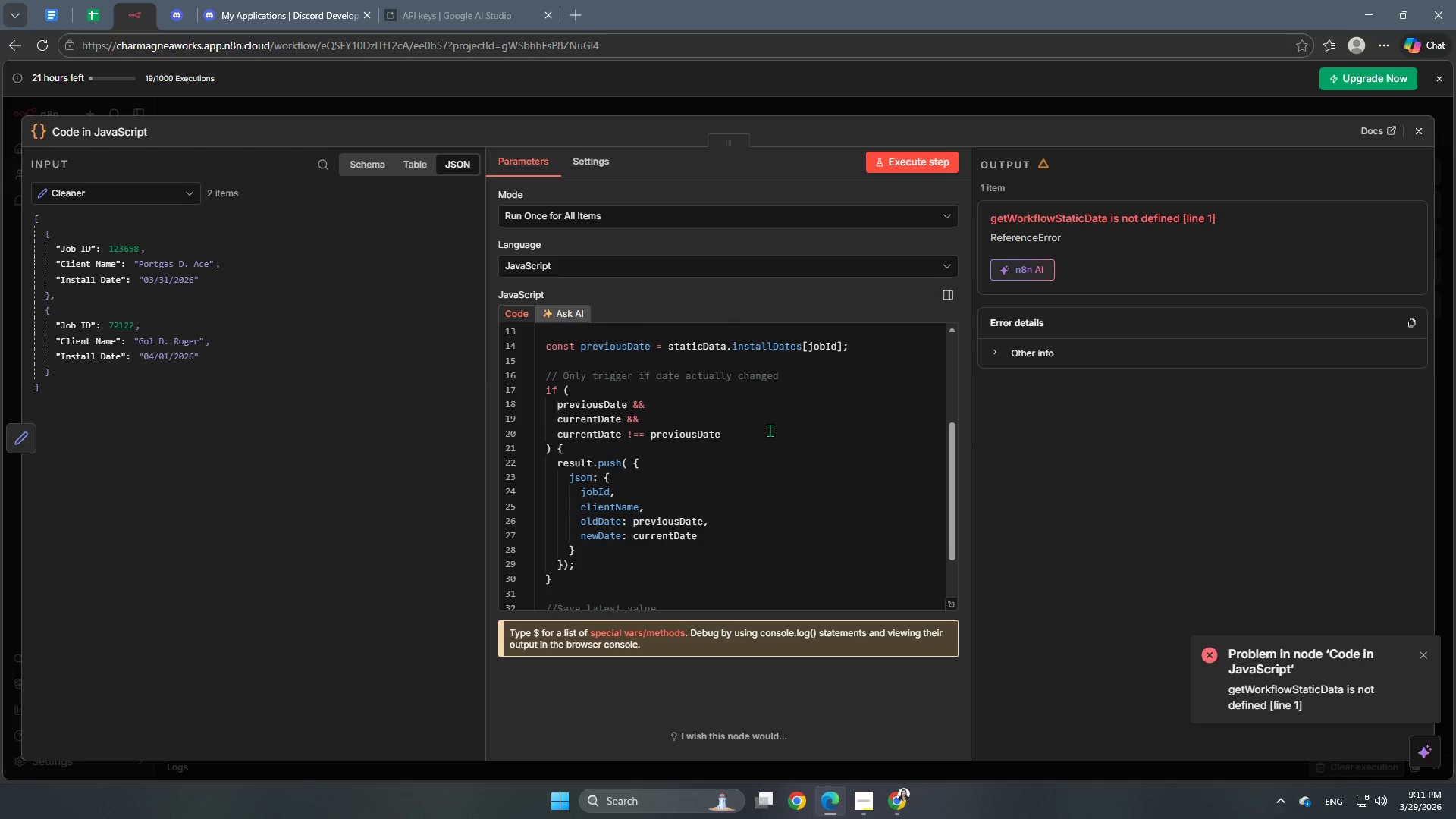 
wait(5.13)
 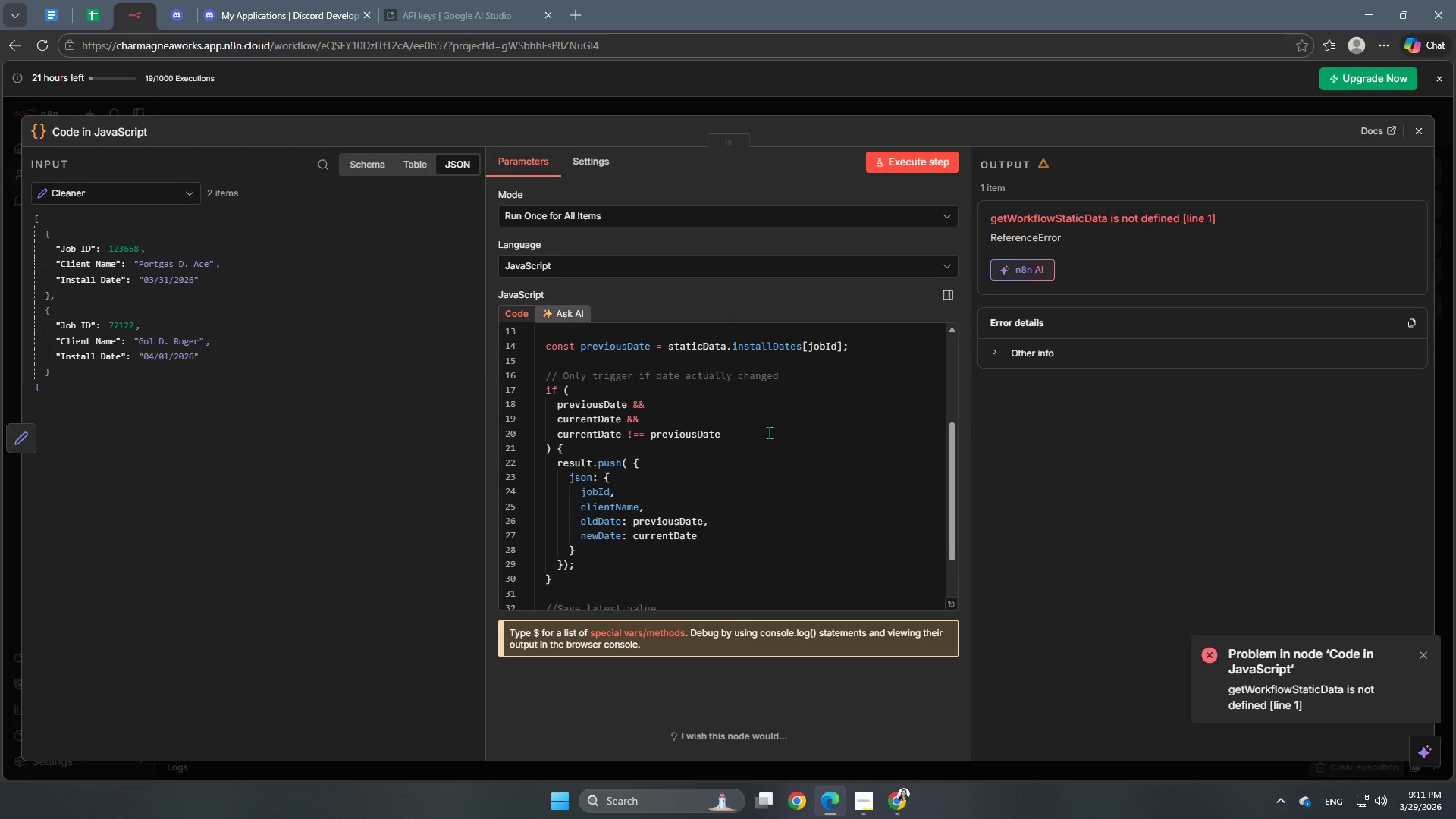 
left_click([905, 162])
 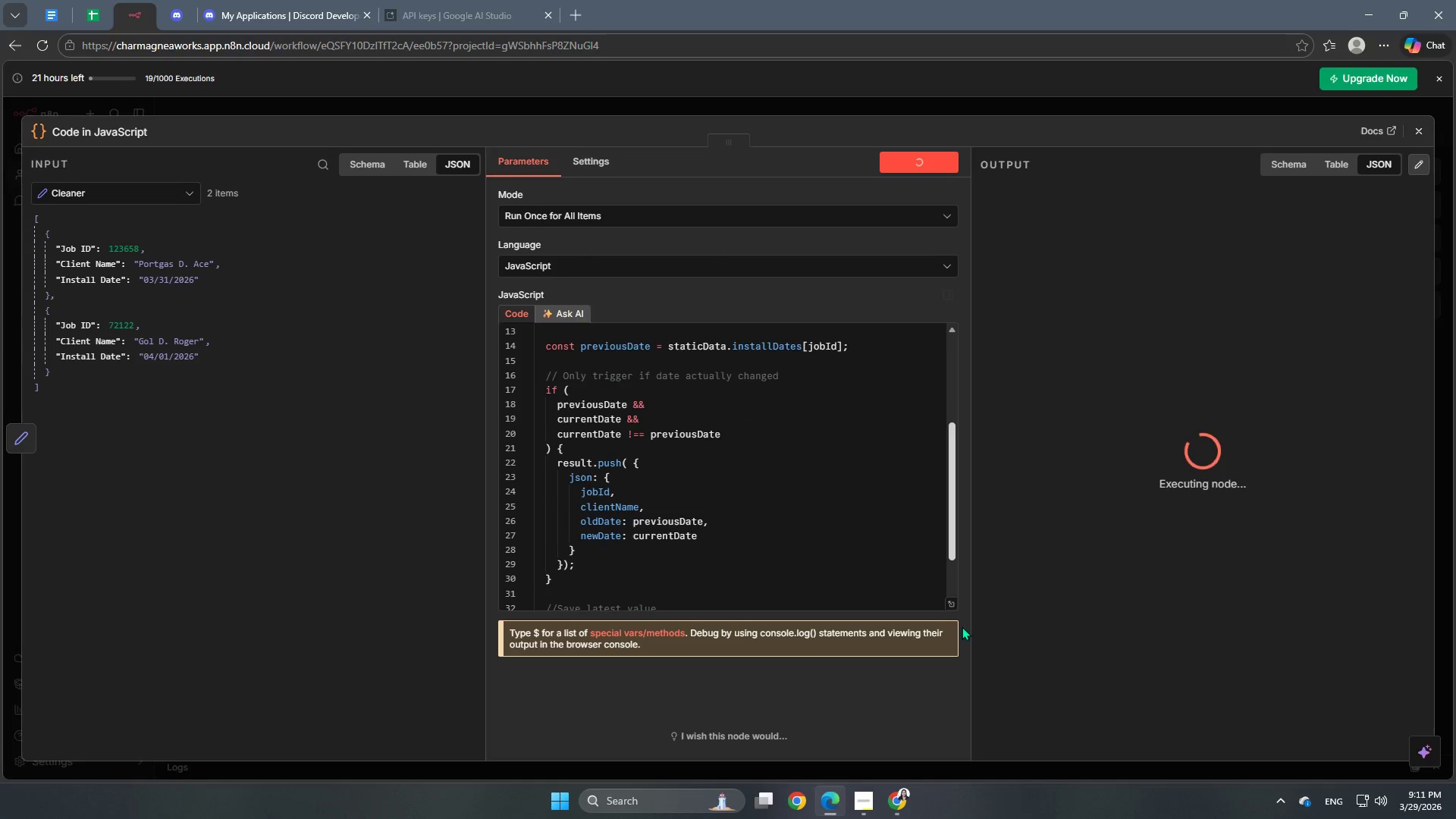 
scroll: coordinate [992, 515], scroll_direction: up, amount: 8.0
 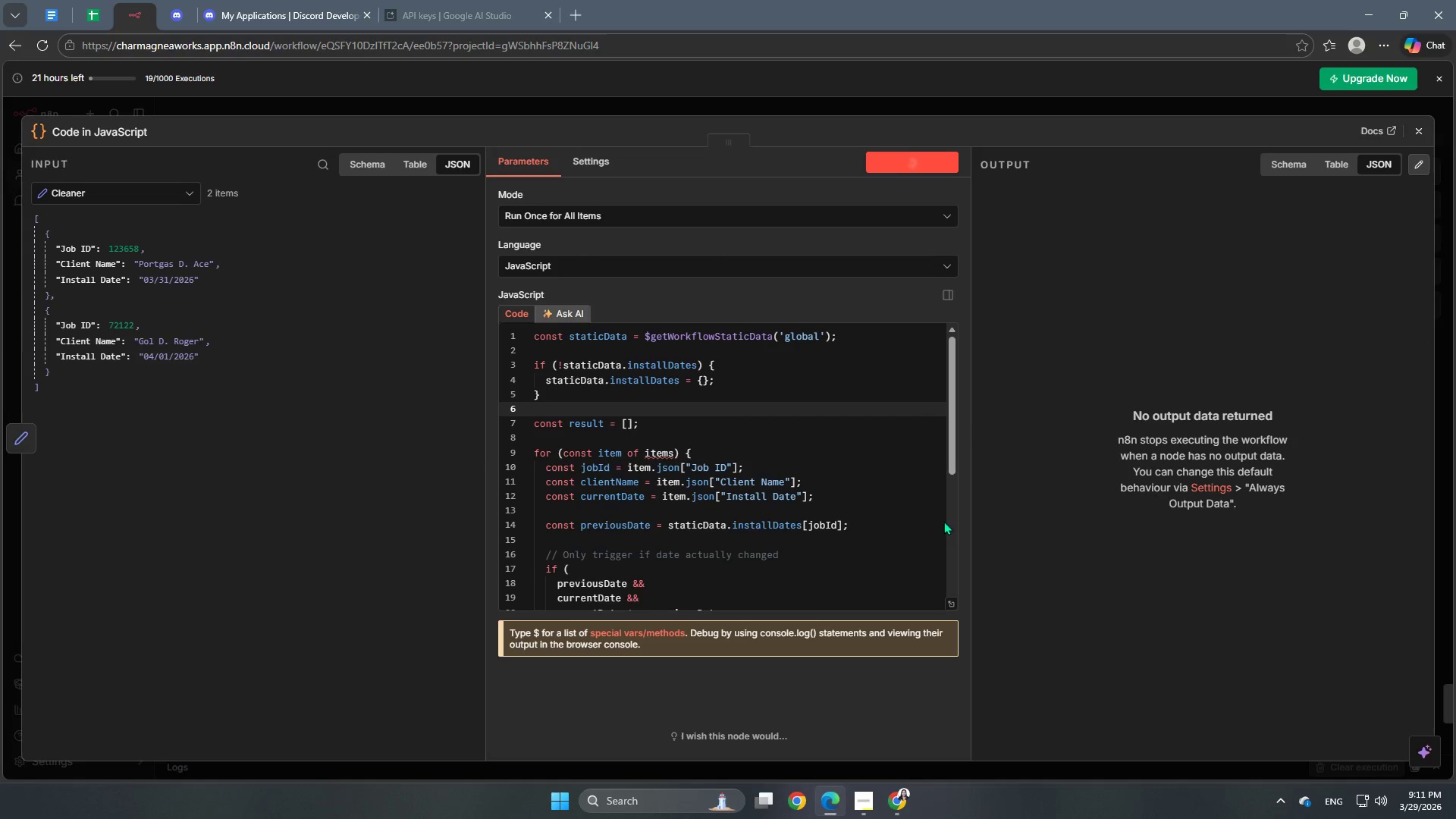 
mouse_move([798, 510])
 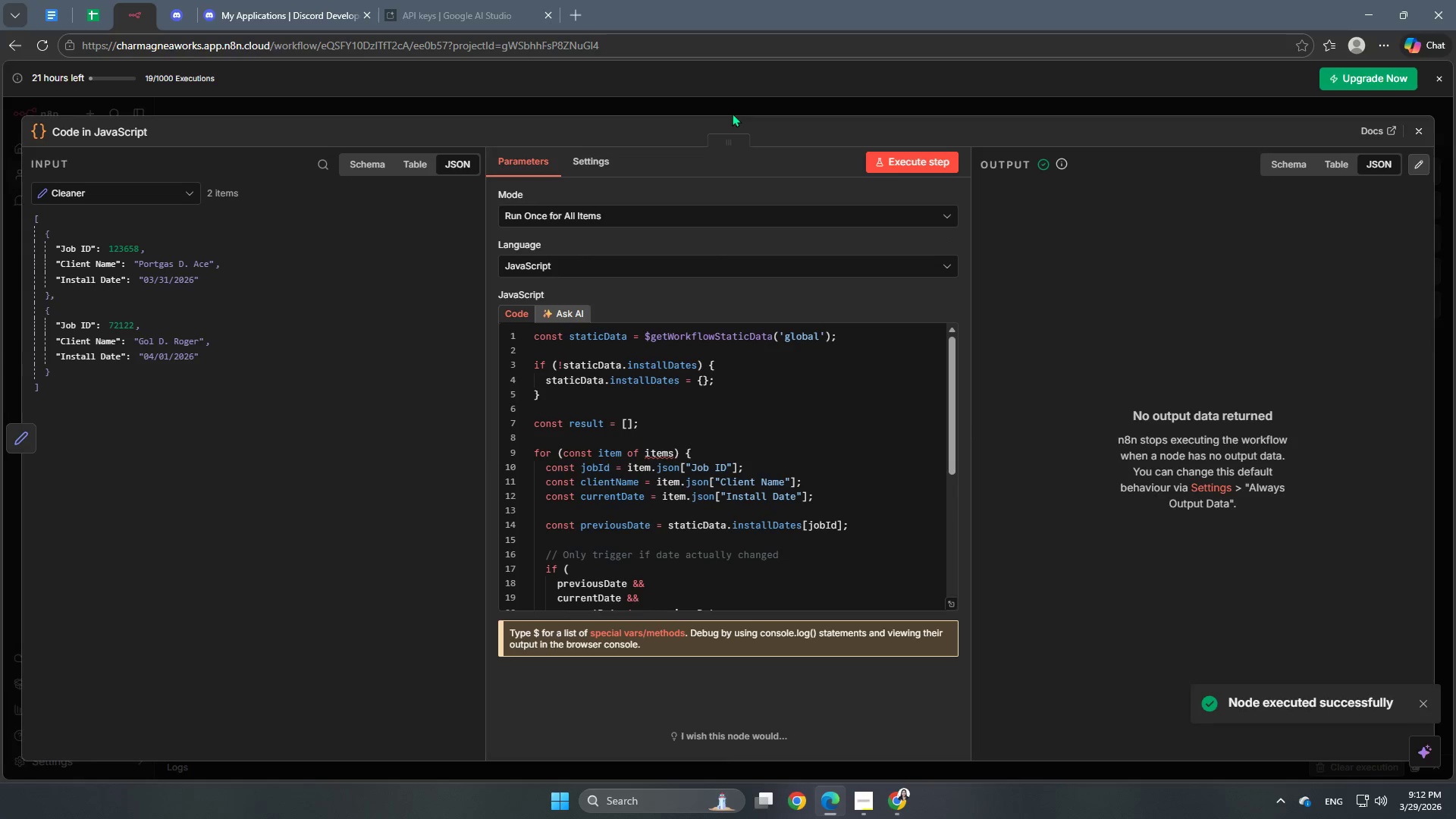 
left_click([736, 108])
 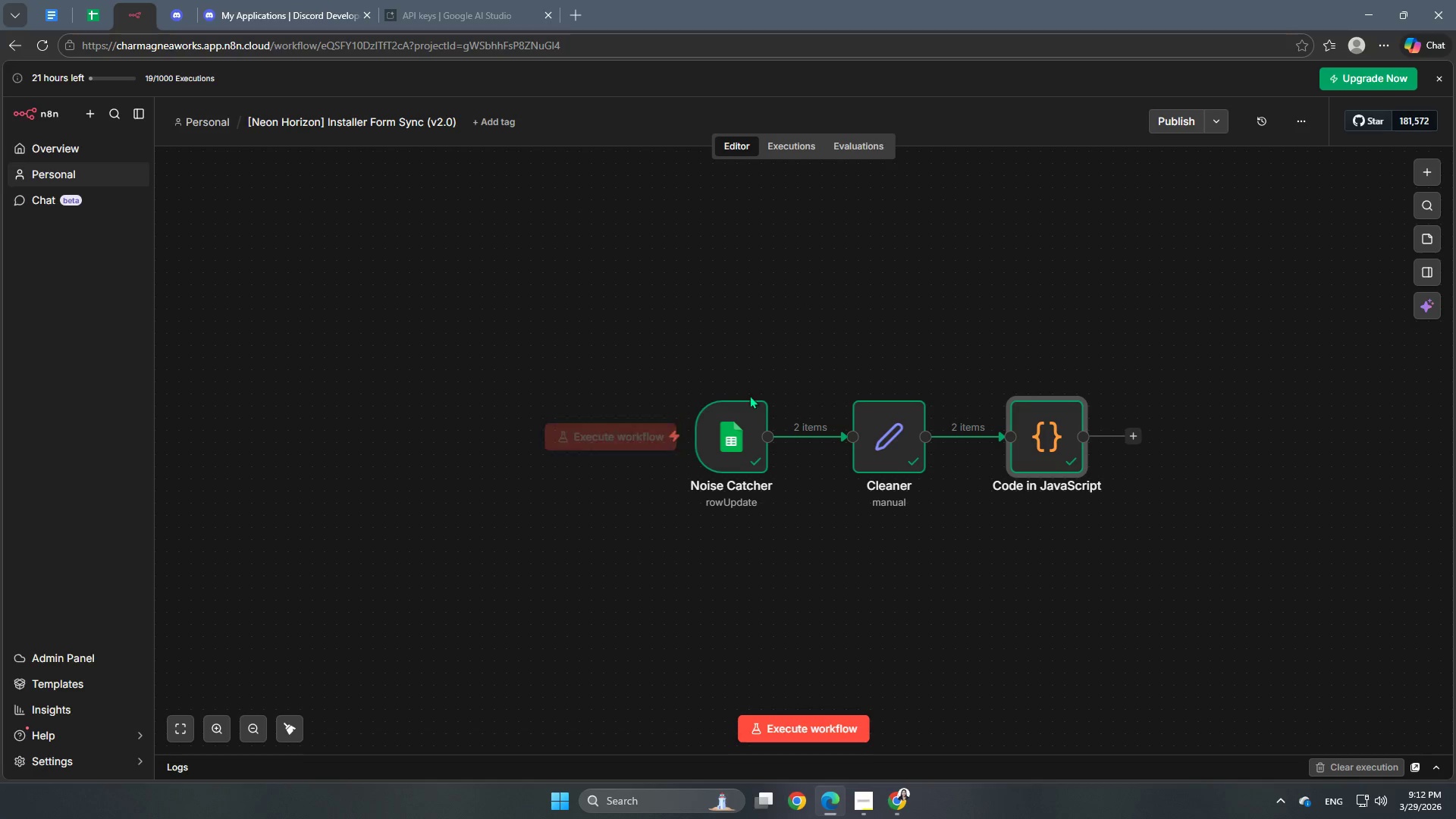 
left_click([745, 442])
 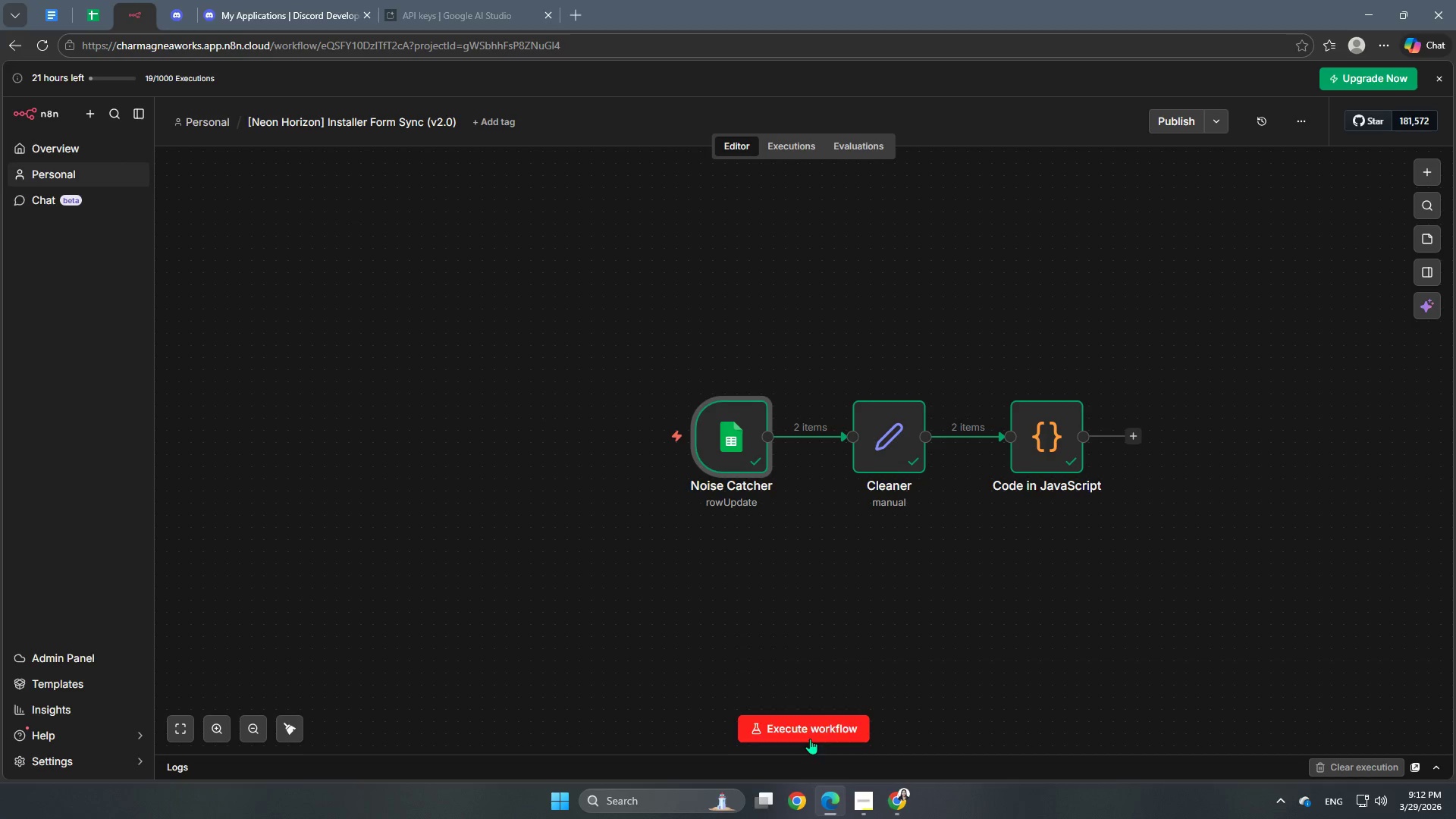 
left_click([85, 12])
 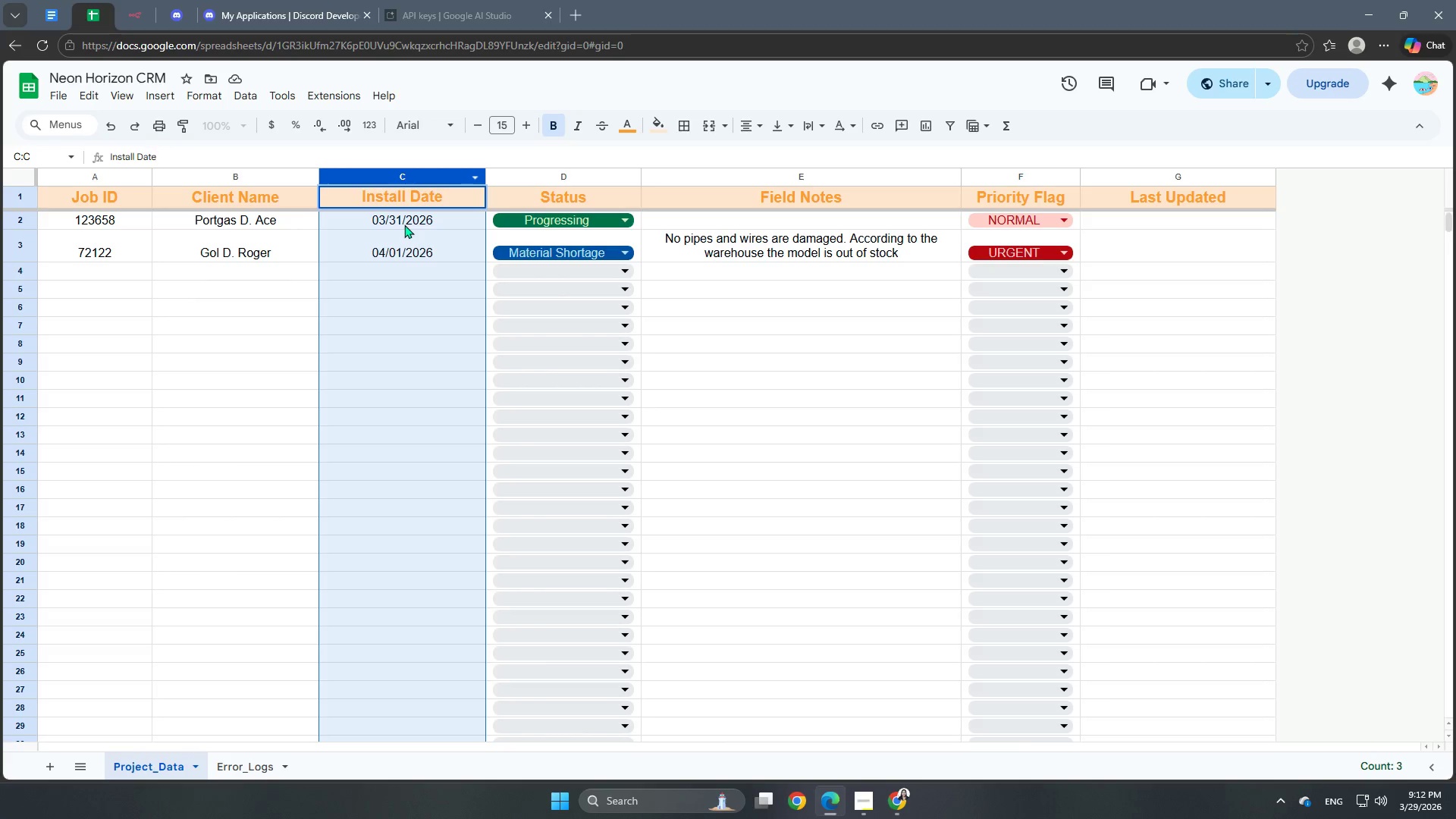 
double_click([412, 224])
 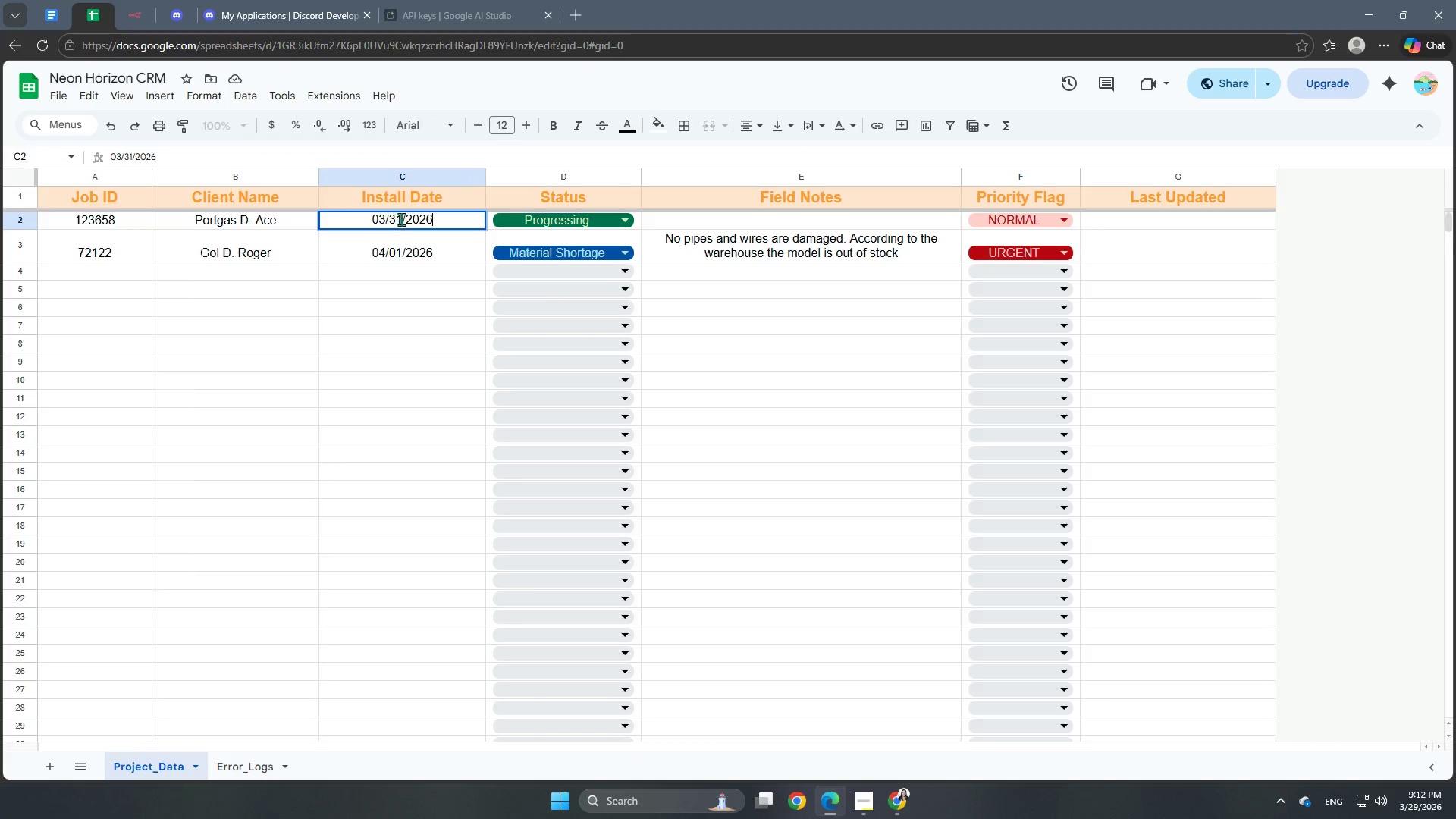 
left_click([404, 248])
 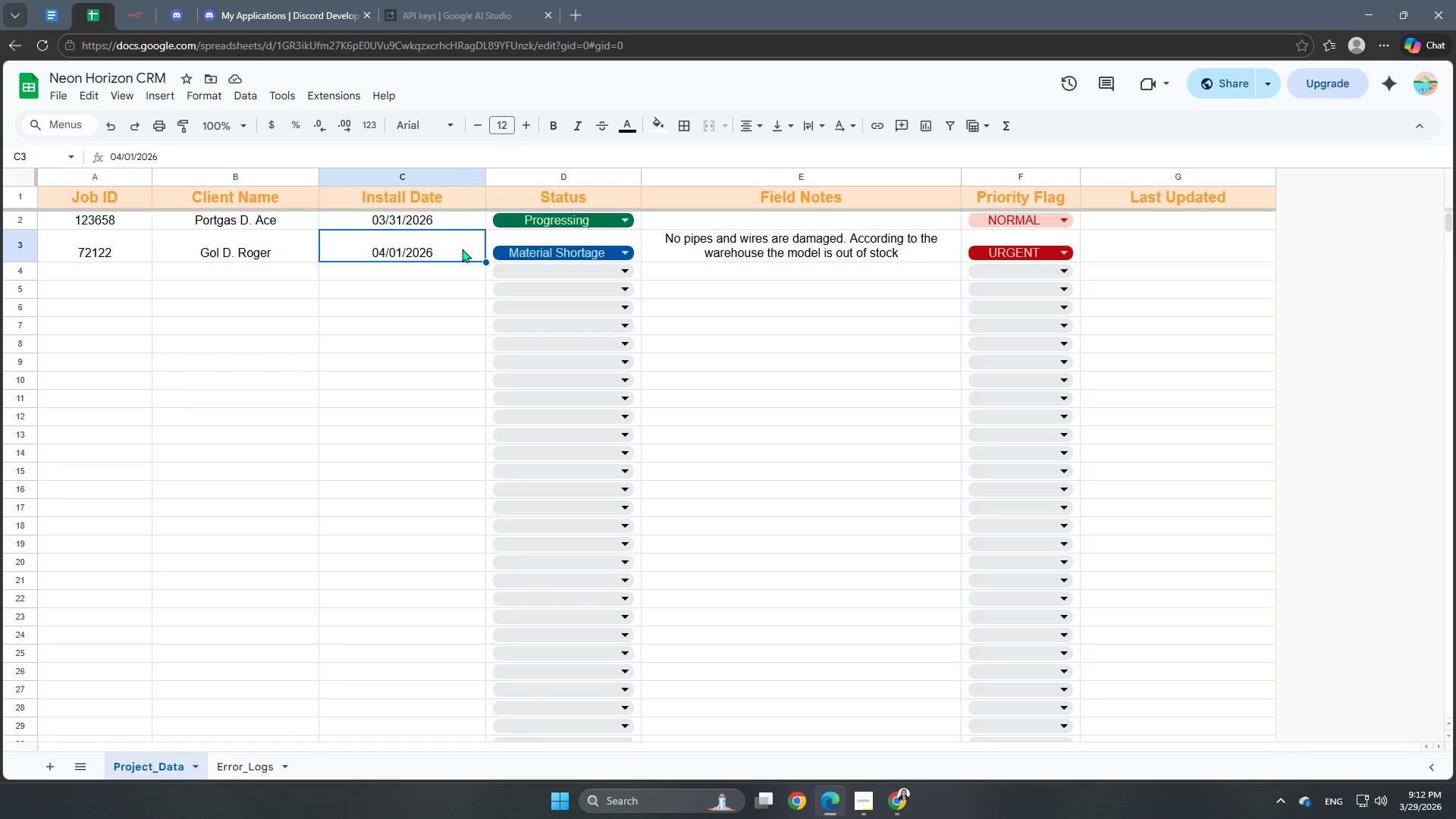 
double_click([461, 249])
 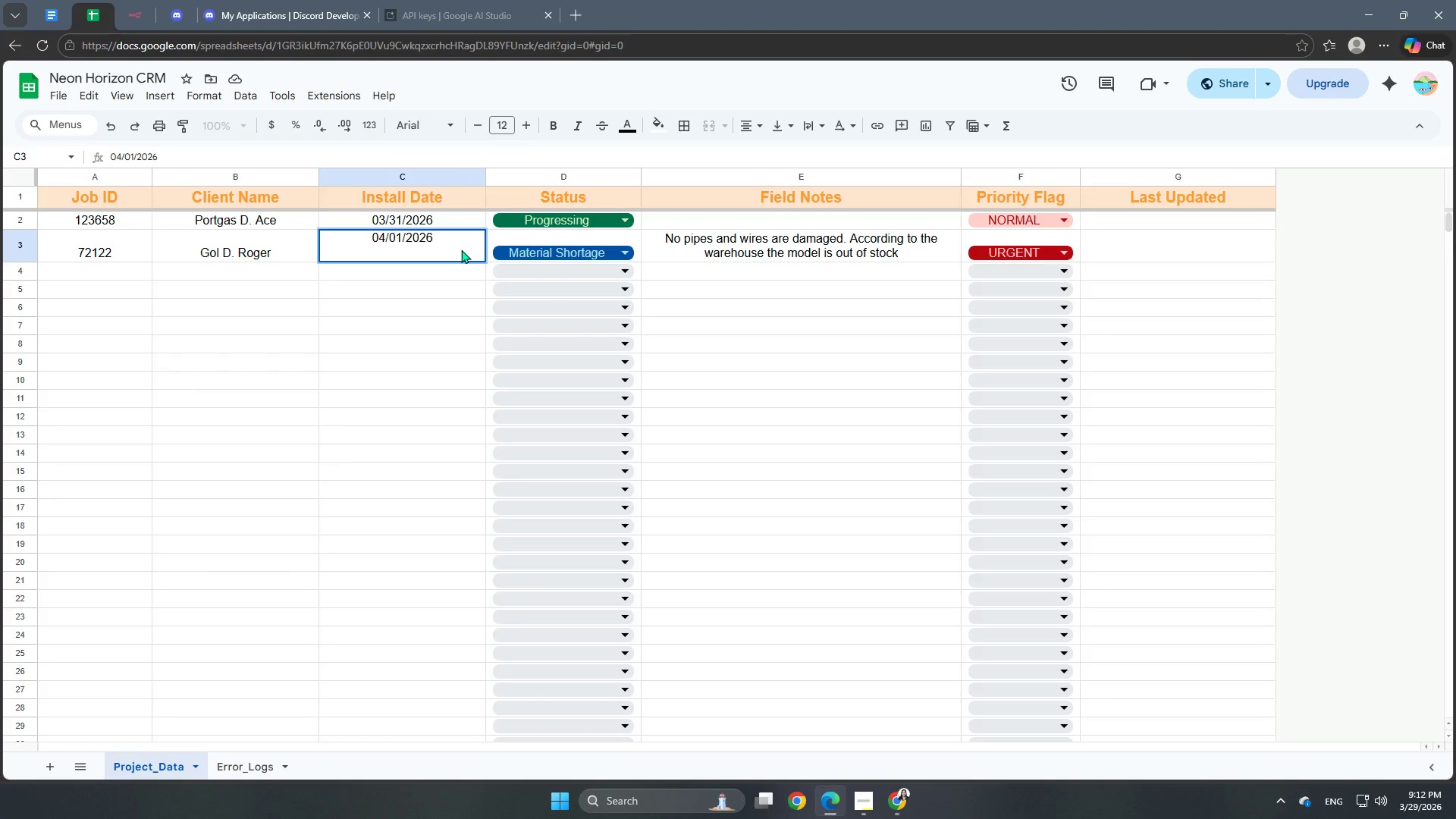 
double_click([461, 249])
 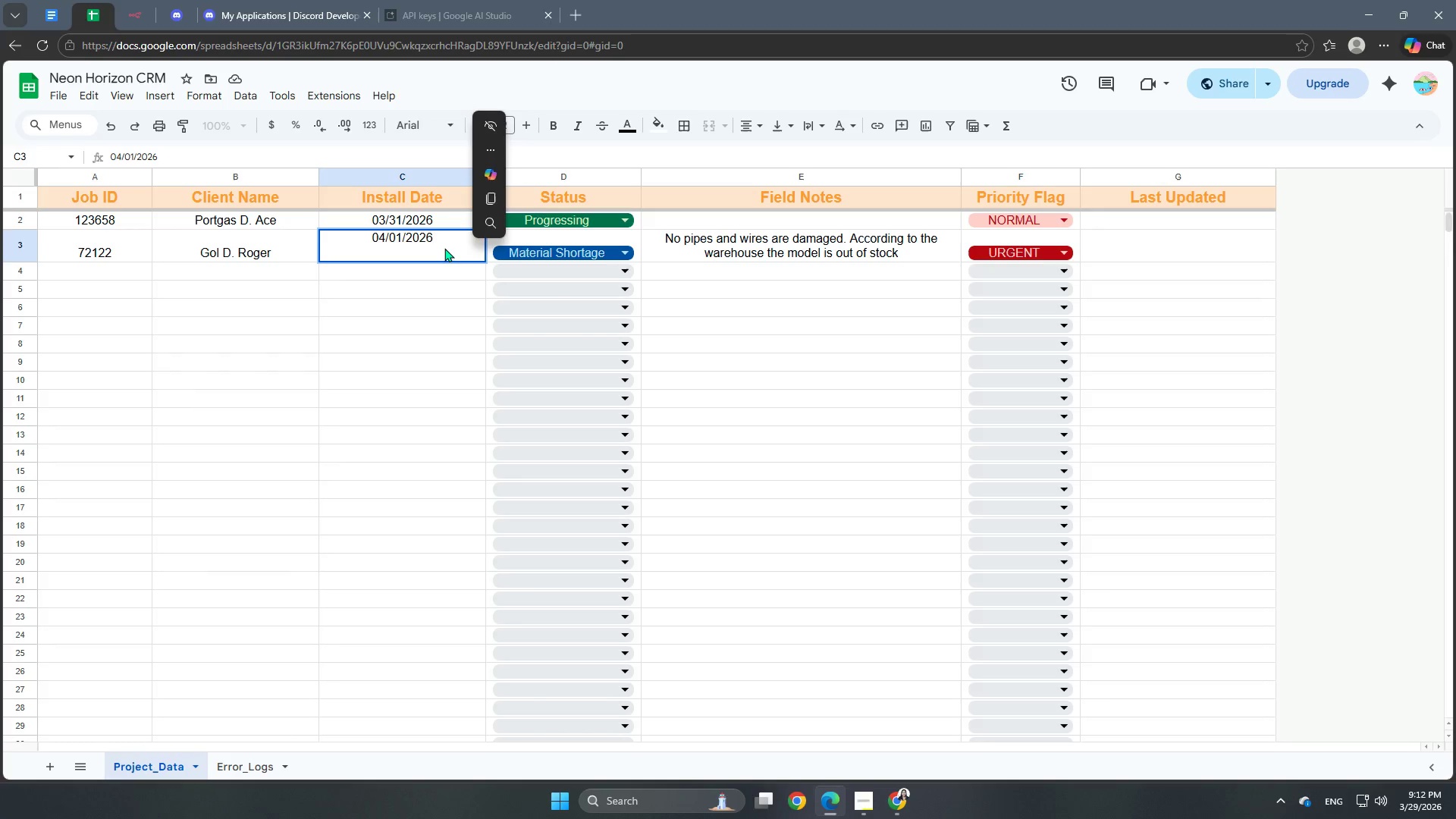 
left_click([438, 248])
 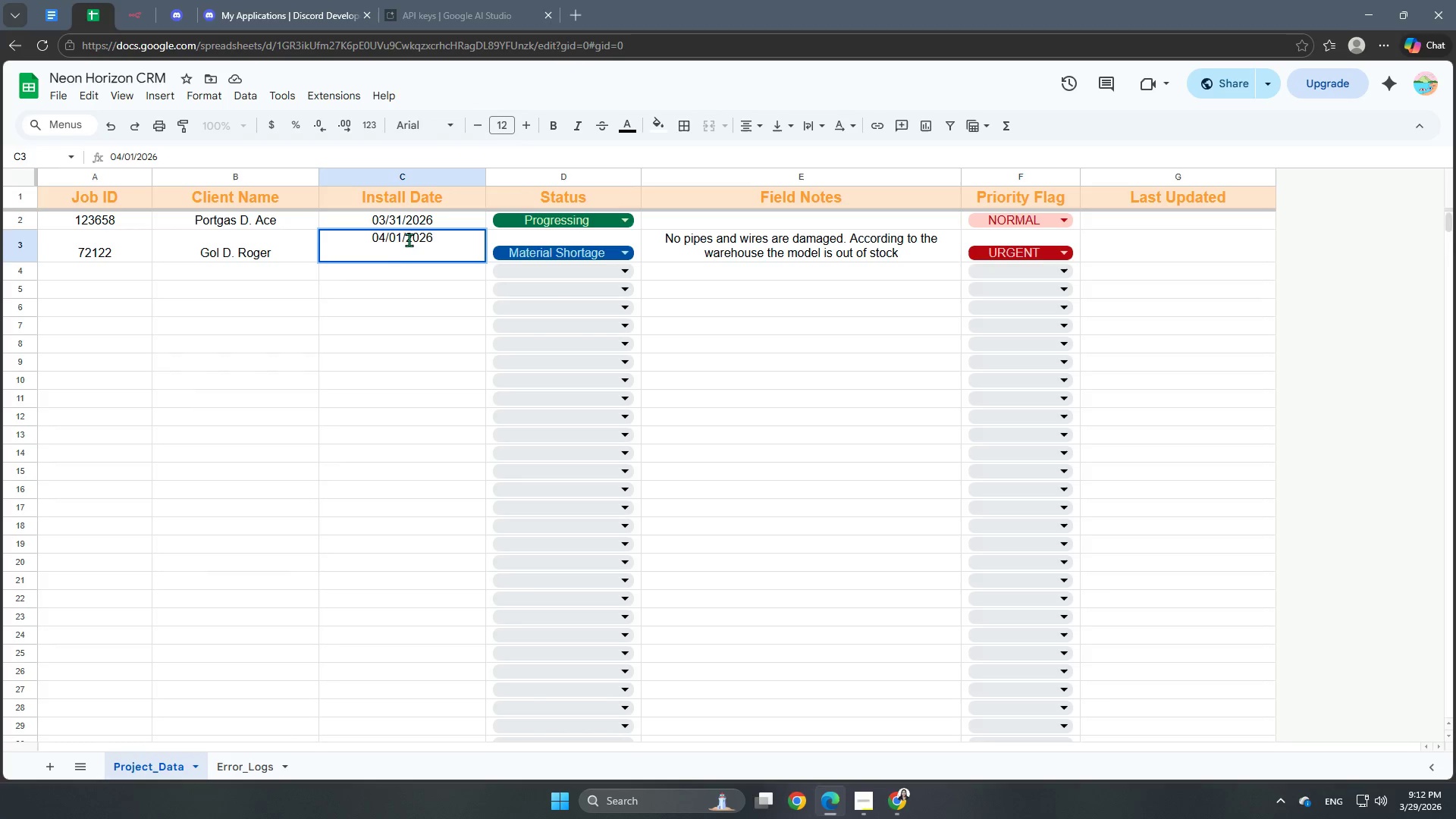 
left_click([400, 237])
 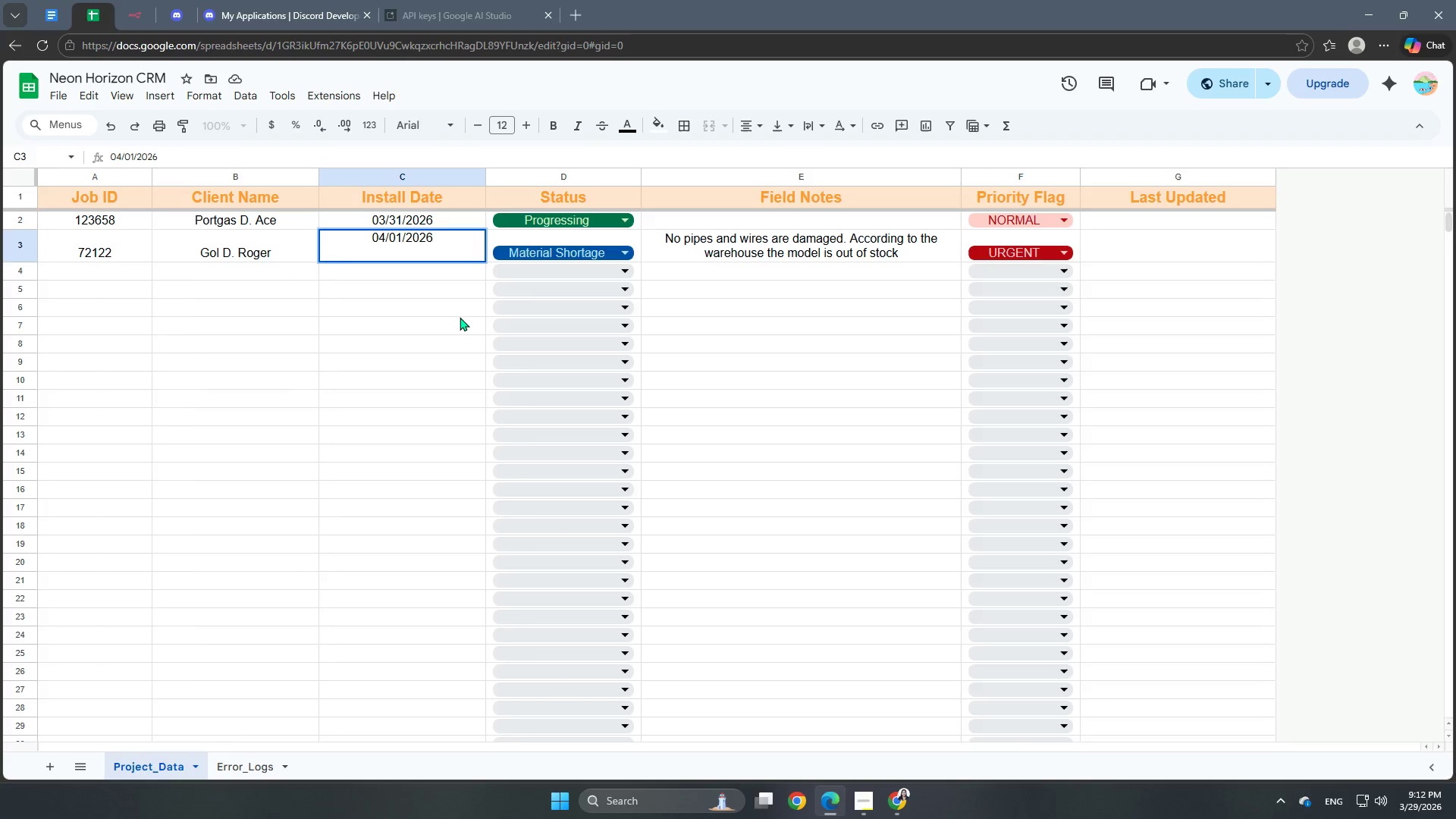 
key(Backspace)
 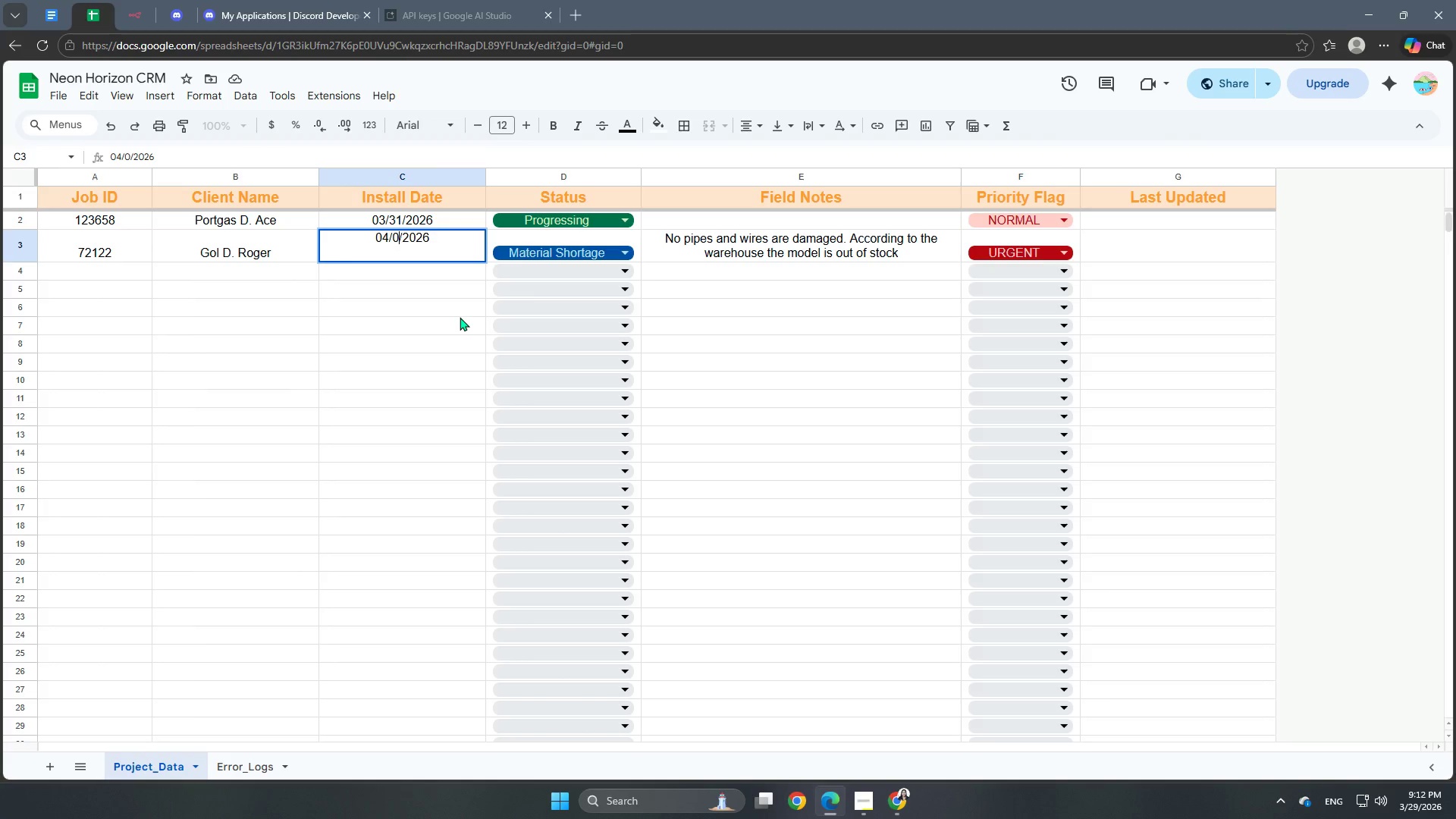 
key(Backspace)
 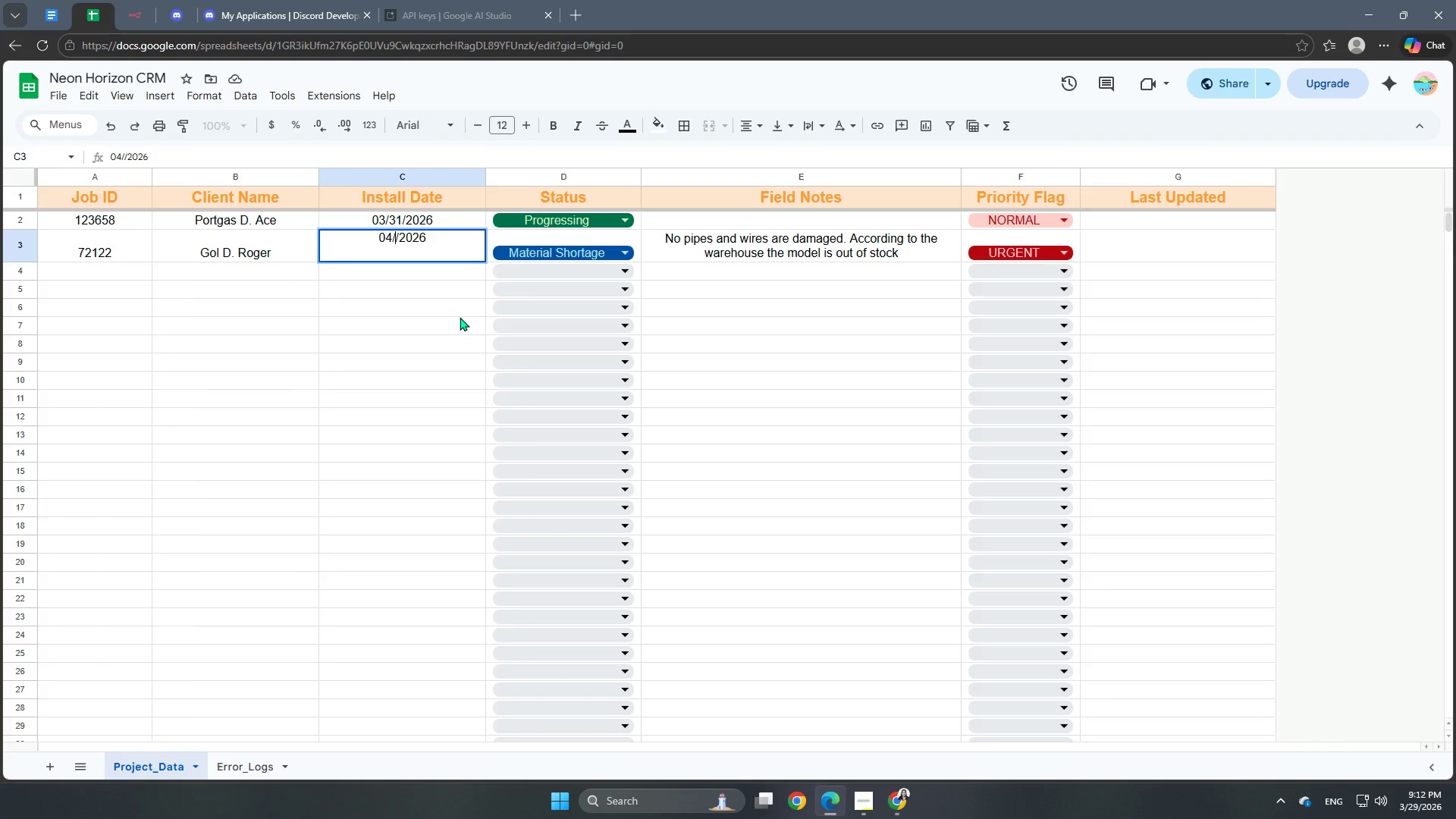 
key(Numpad3)
 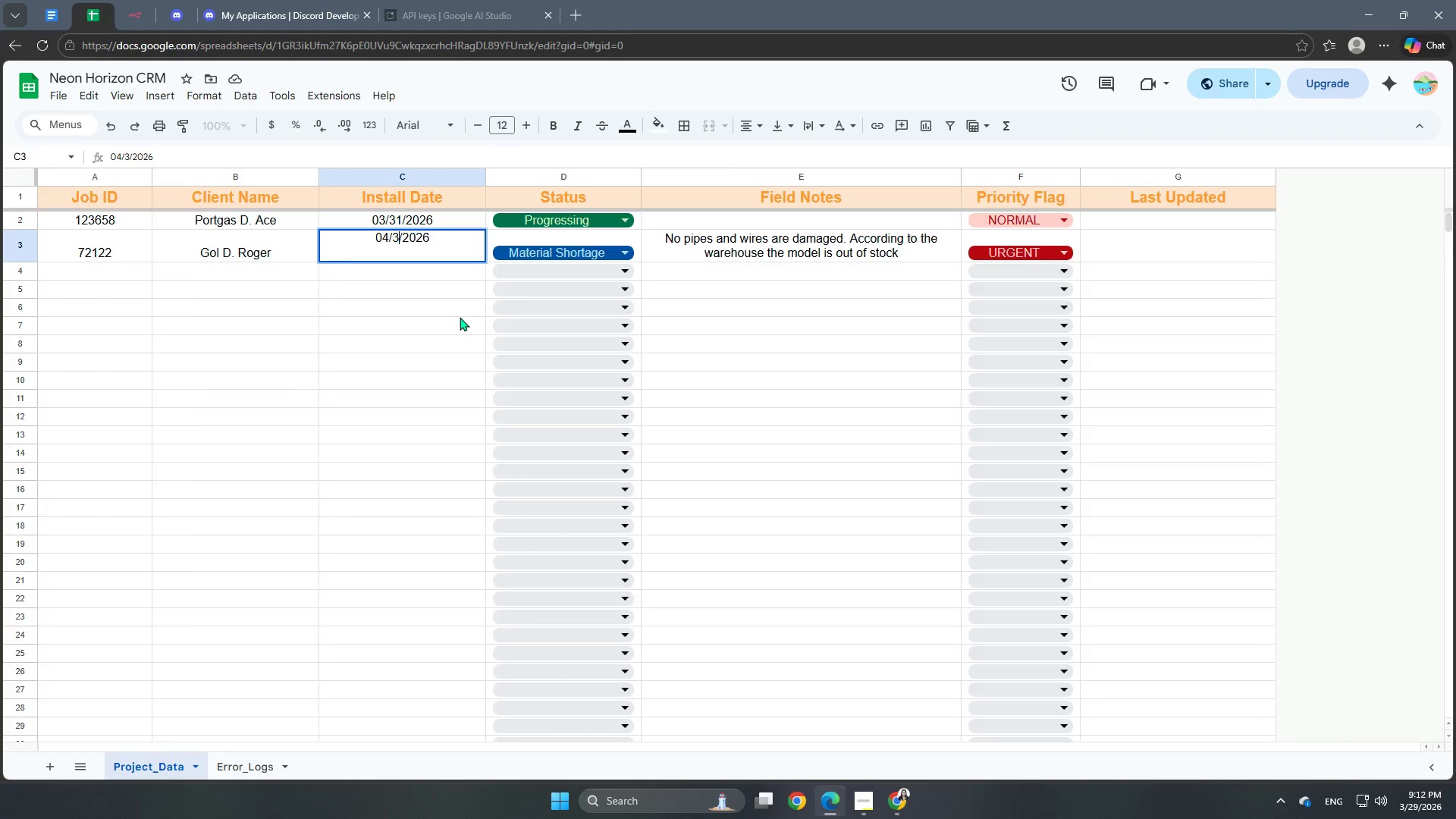 
key(Numpad1)
 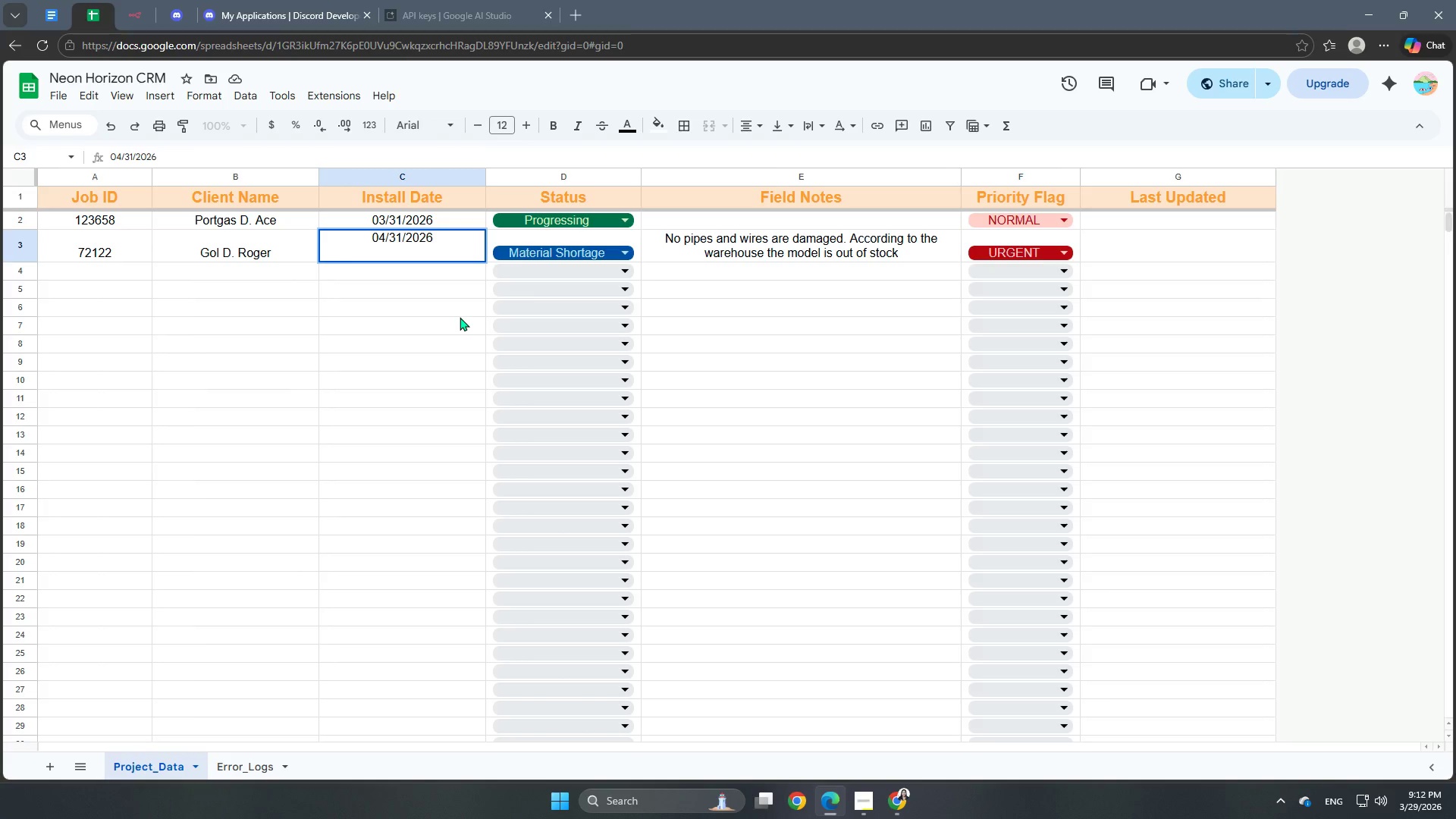 
key(NumpadEnter)
 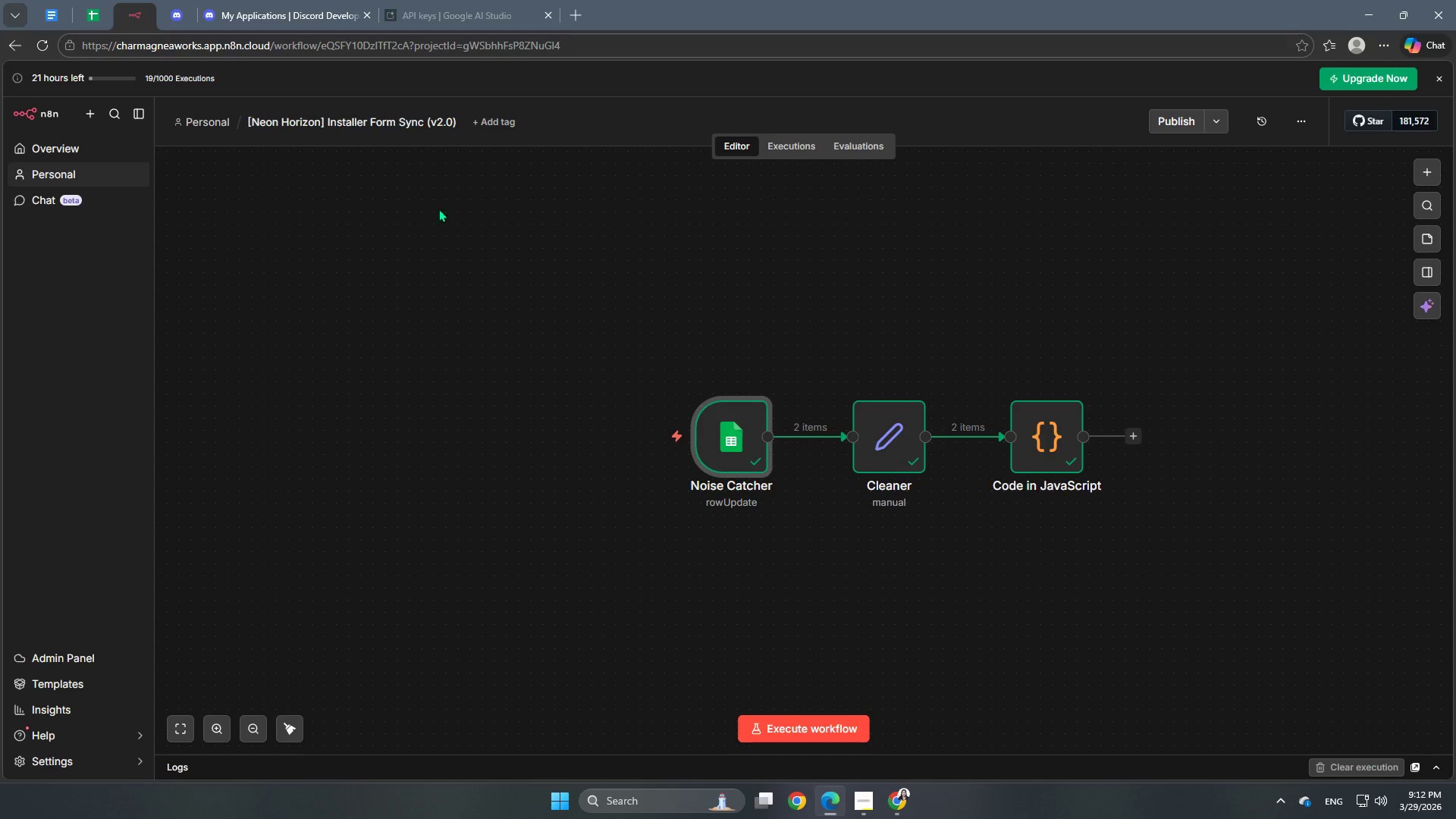 
mouse_move([824, 708])
 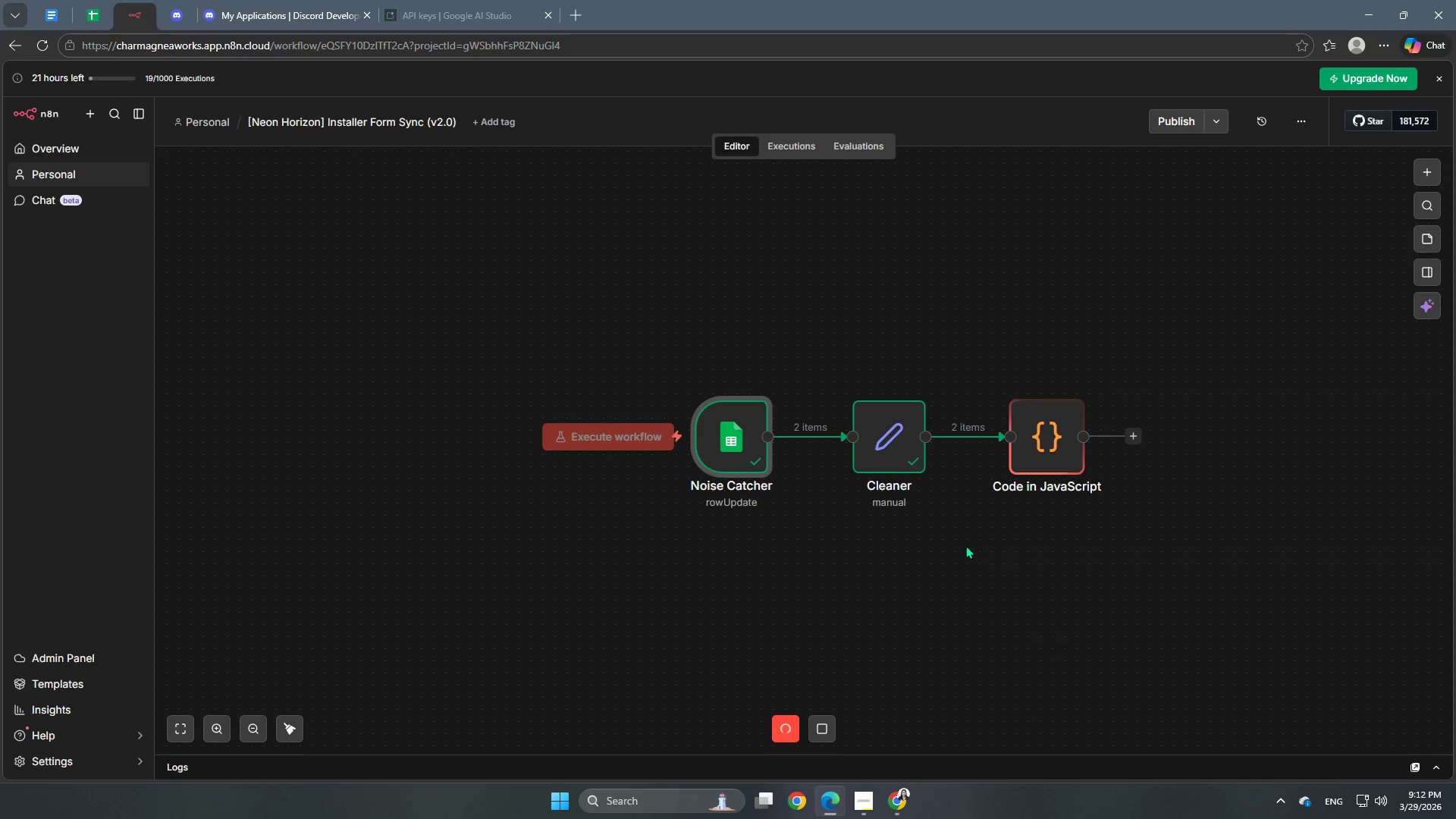 
double_click([1047, 446])
 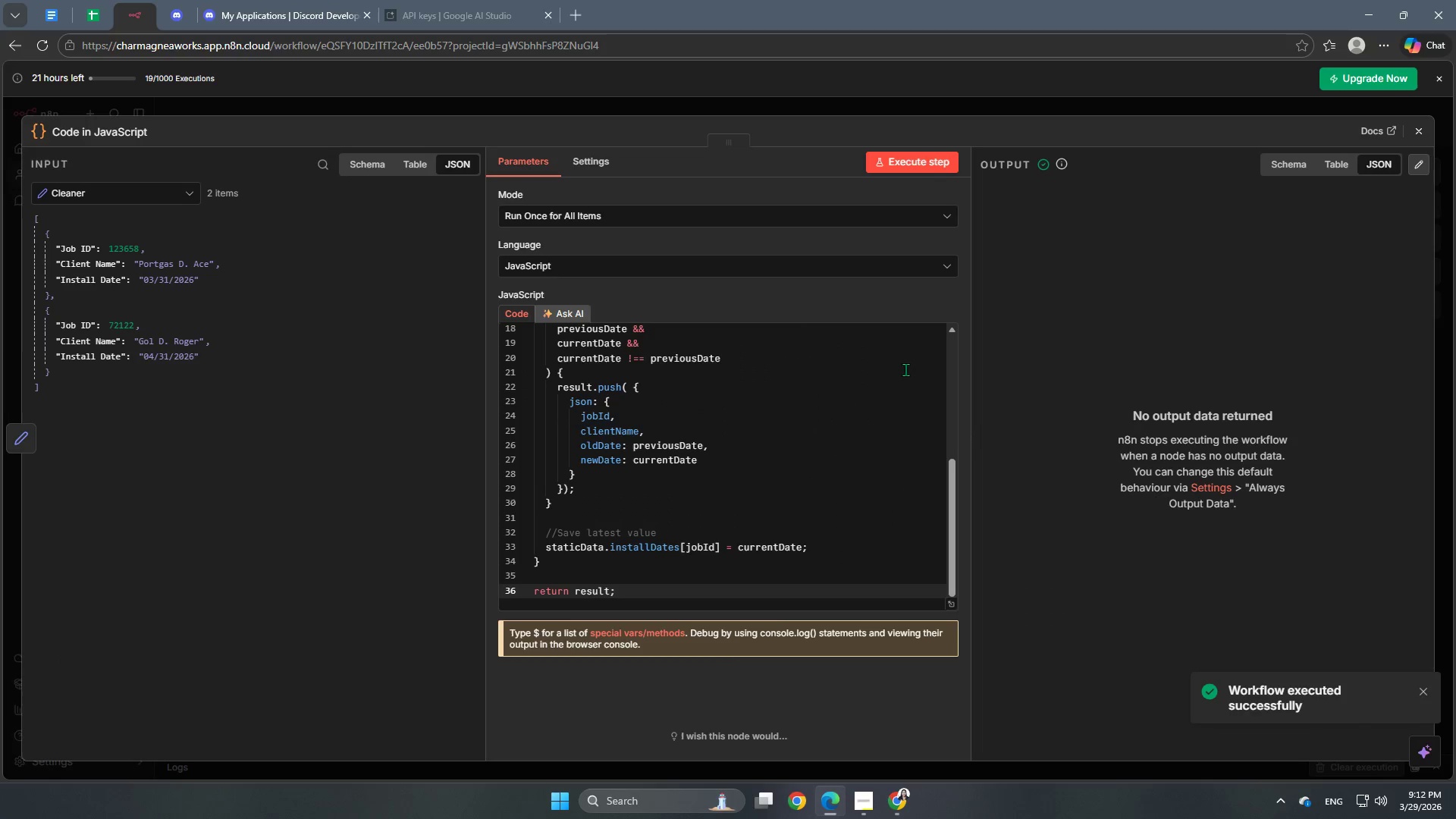 
left_click([598, 162])
 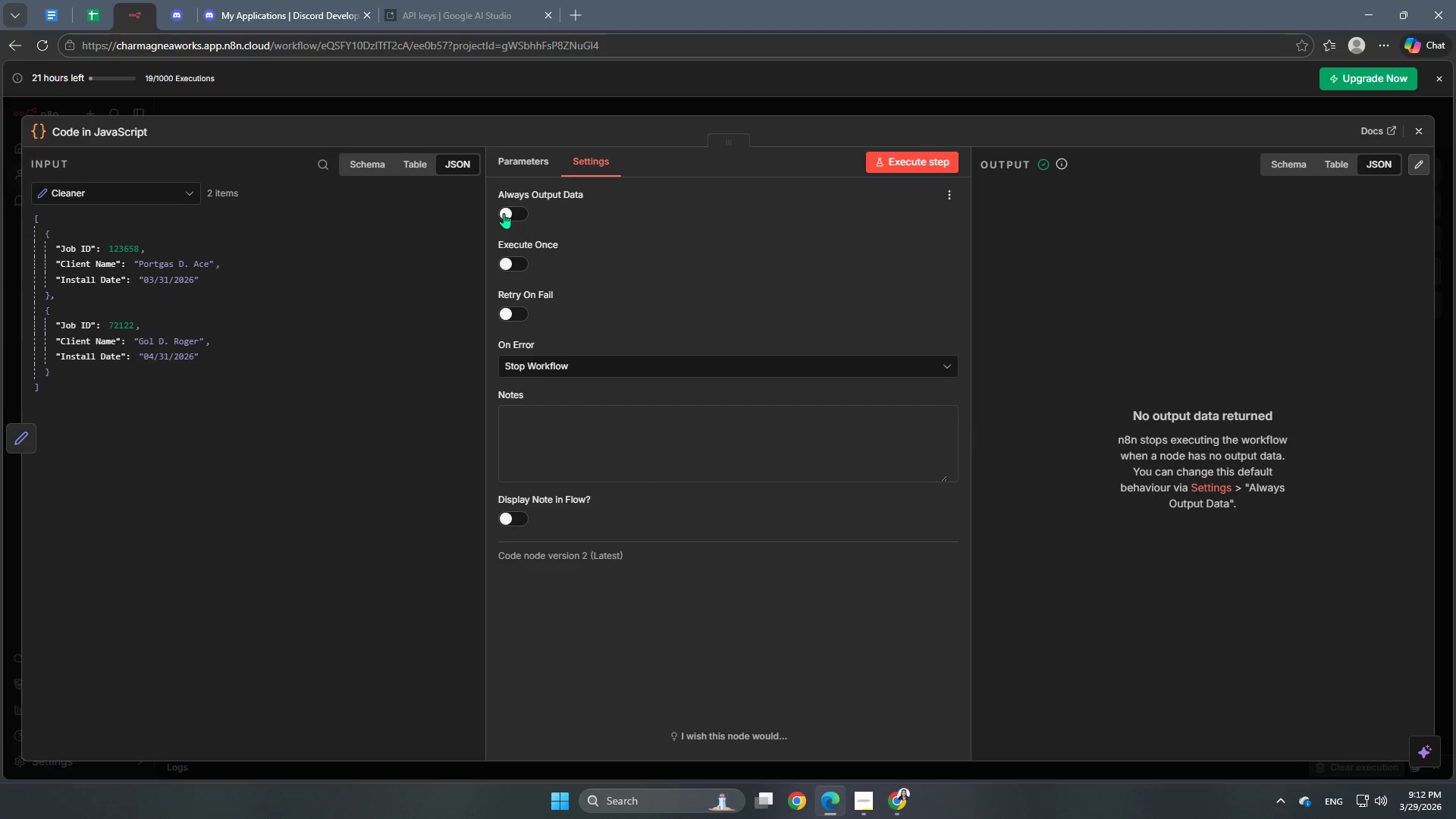 
double_click([513, 215])
 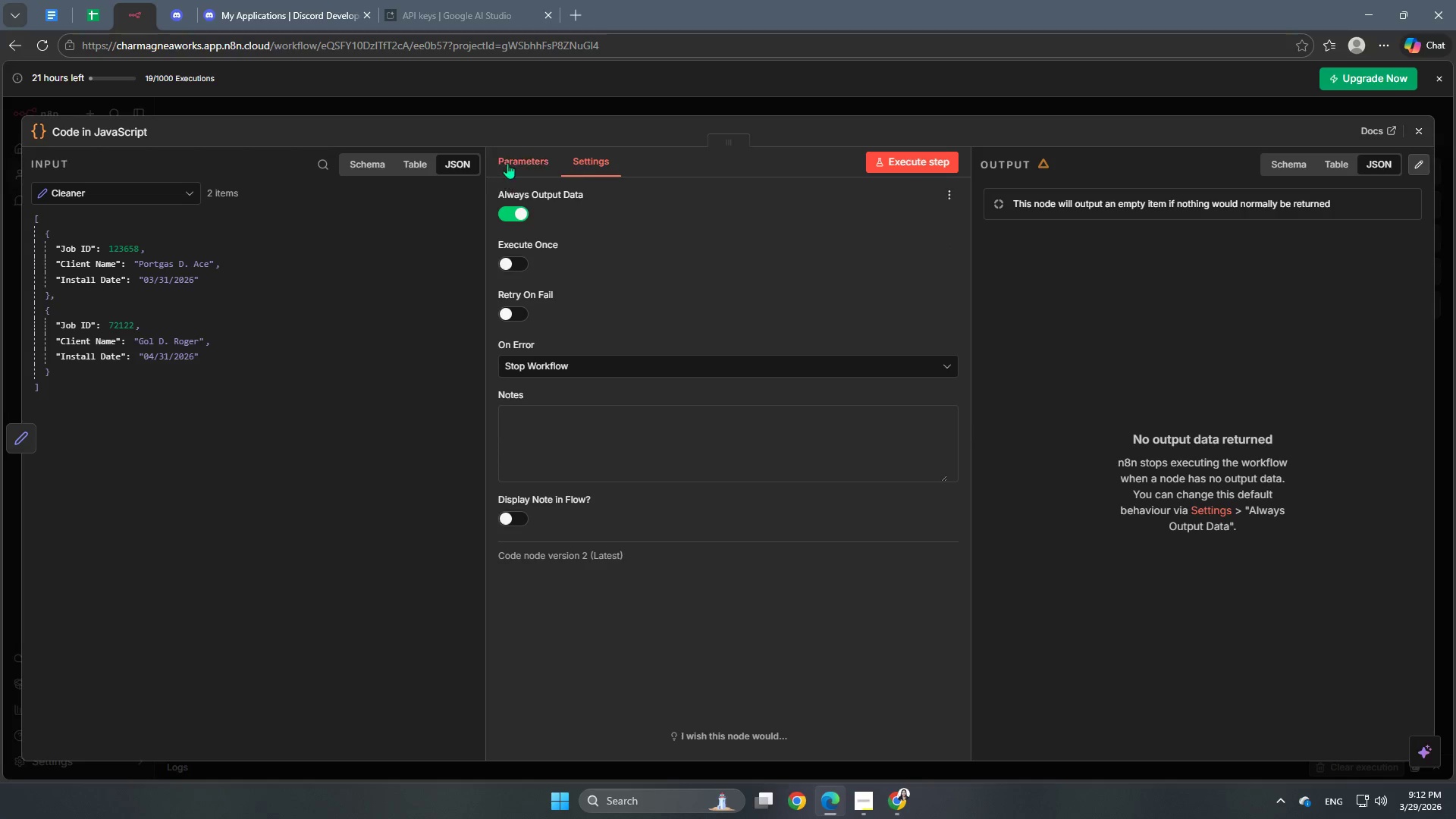 
left_click([507, 162])
 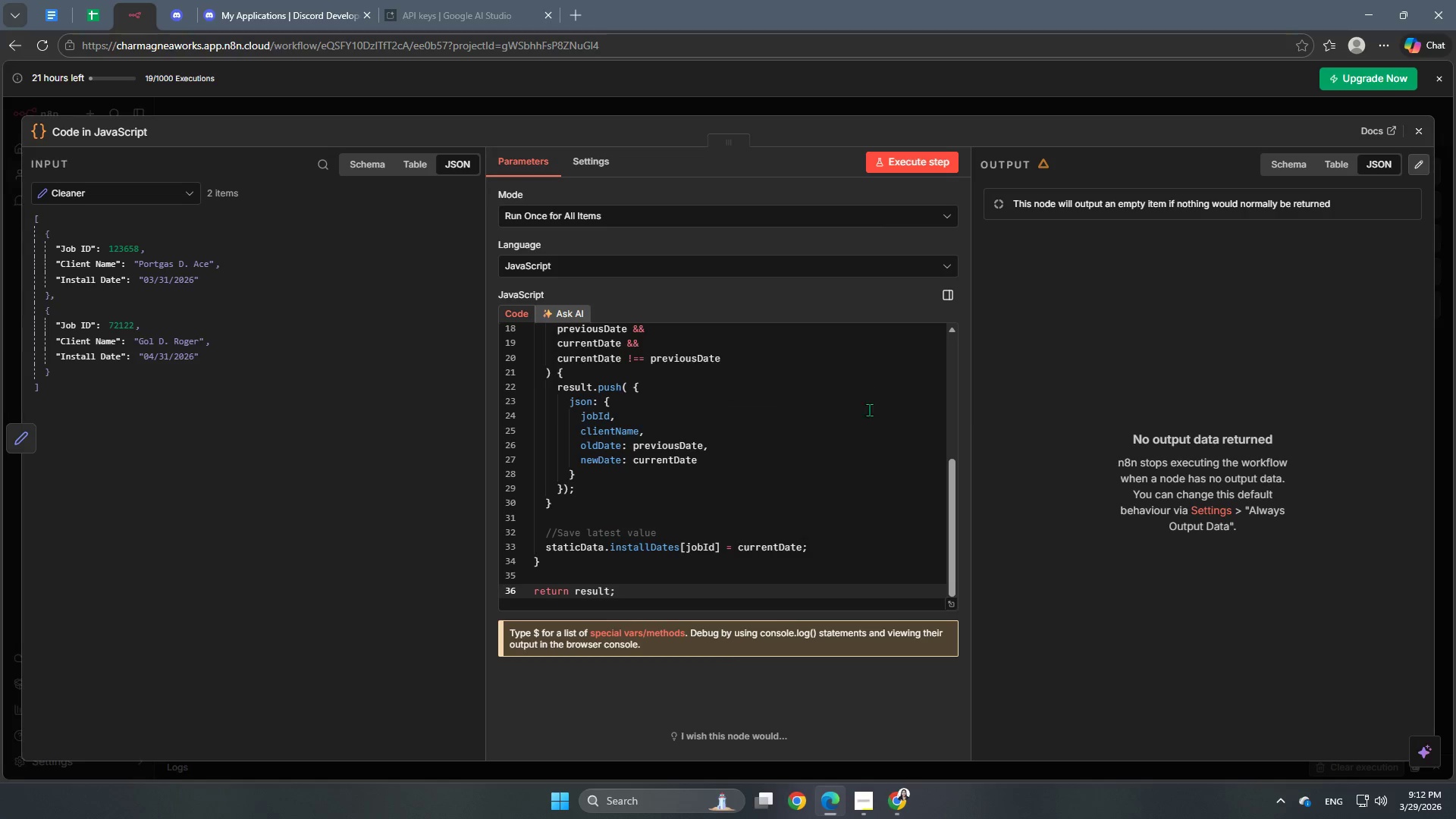 
scroll: coordinate [712, 466], scroll_direction: up, amount: 6.0
 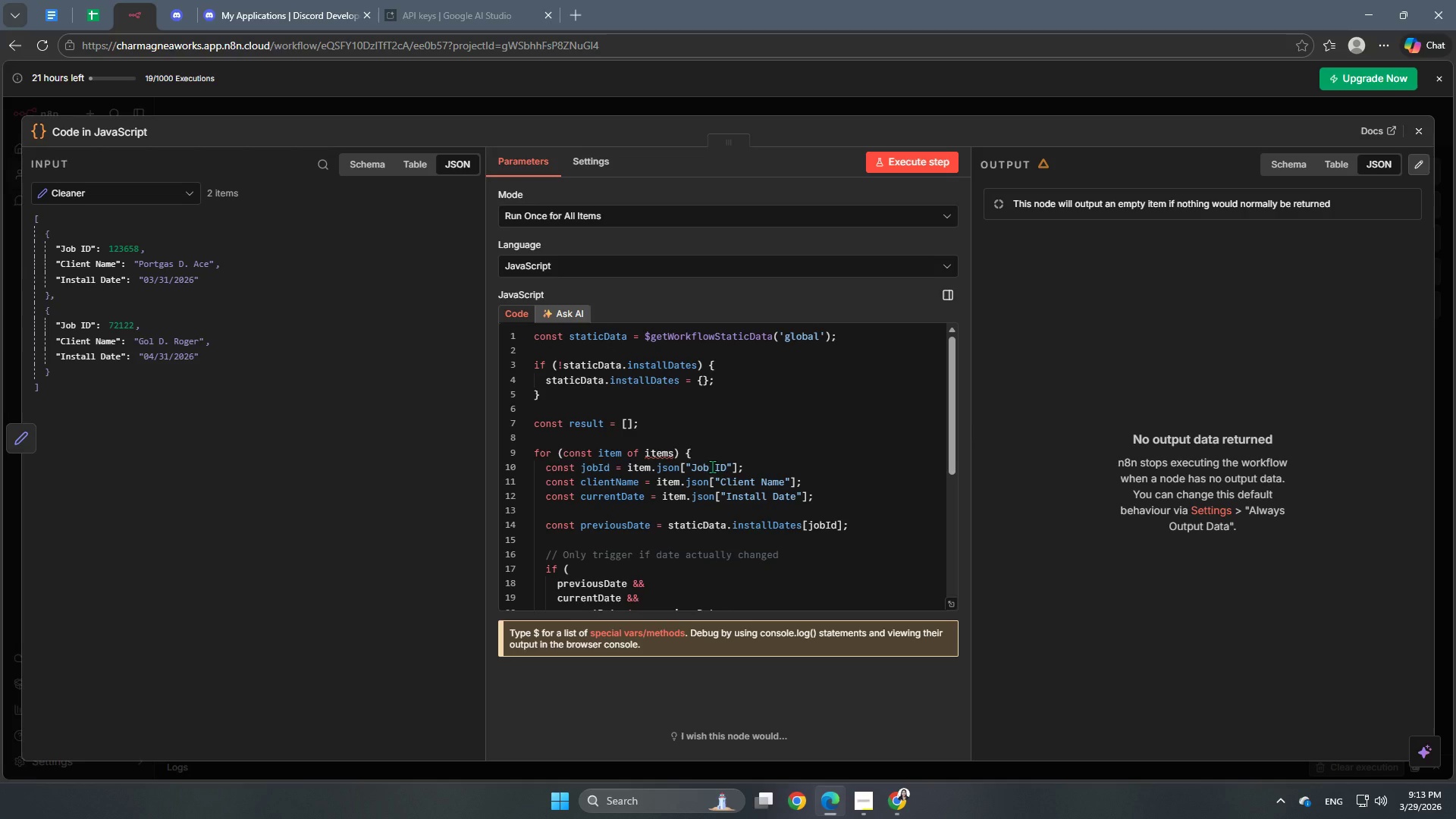 
wait(33.9)
 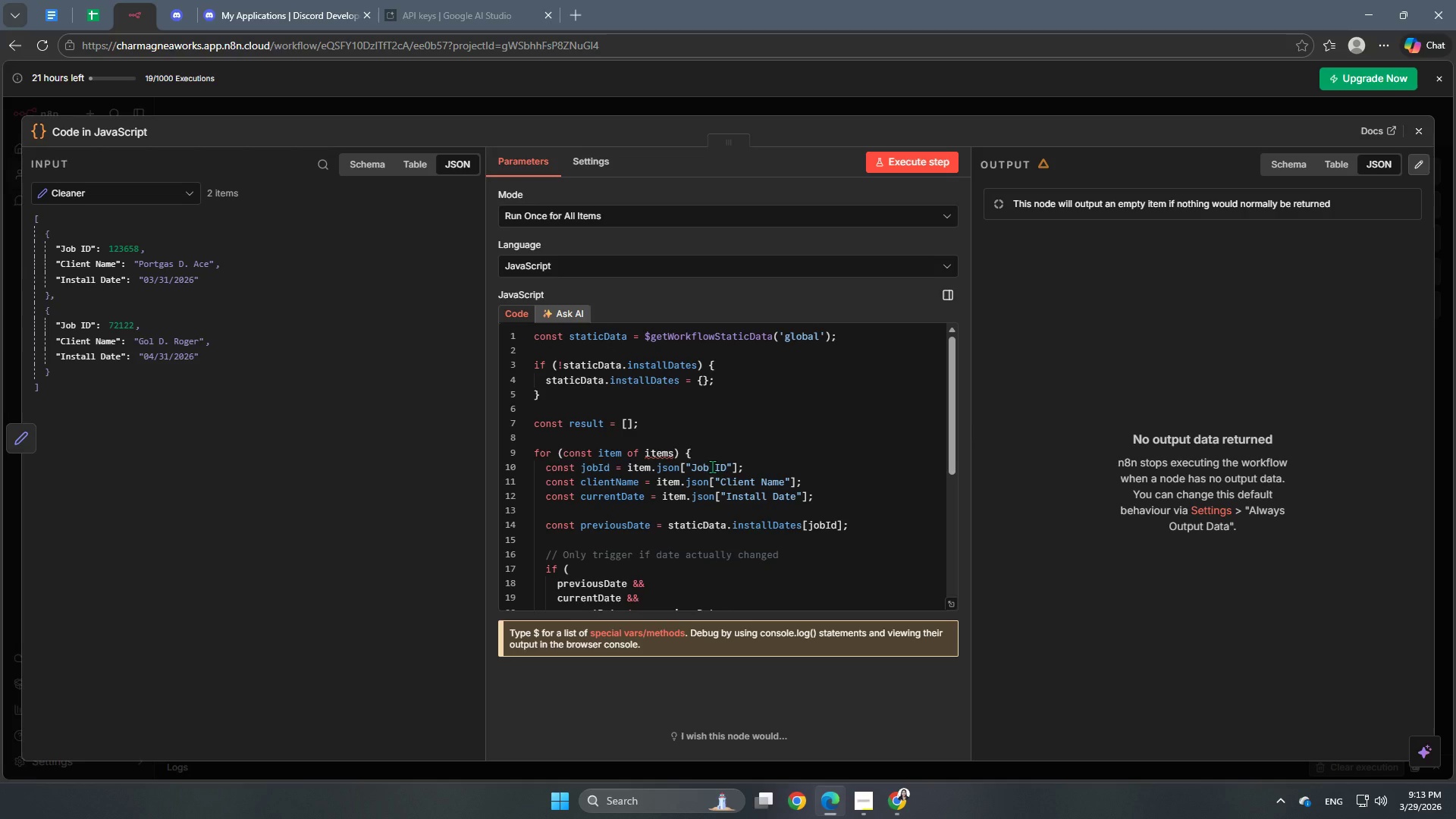 
scroll: coordinate [782, 476], scroll_direction: down, amount: 5.0
 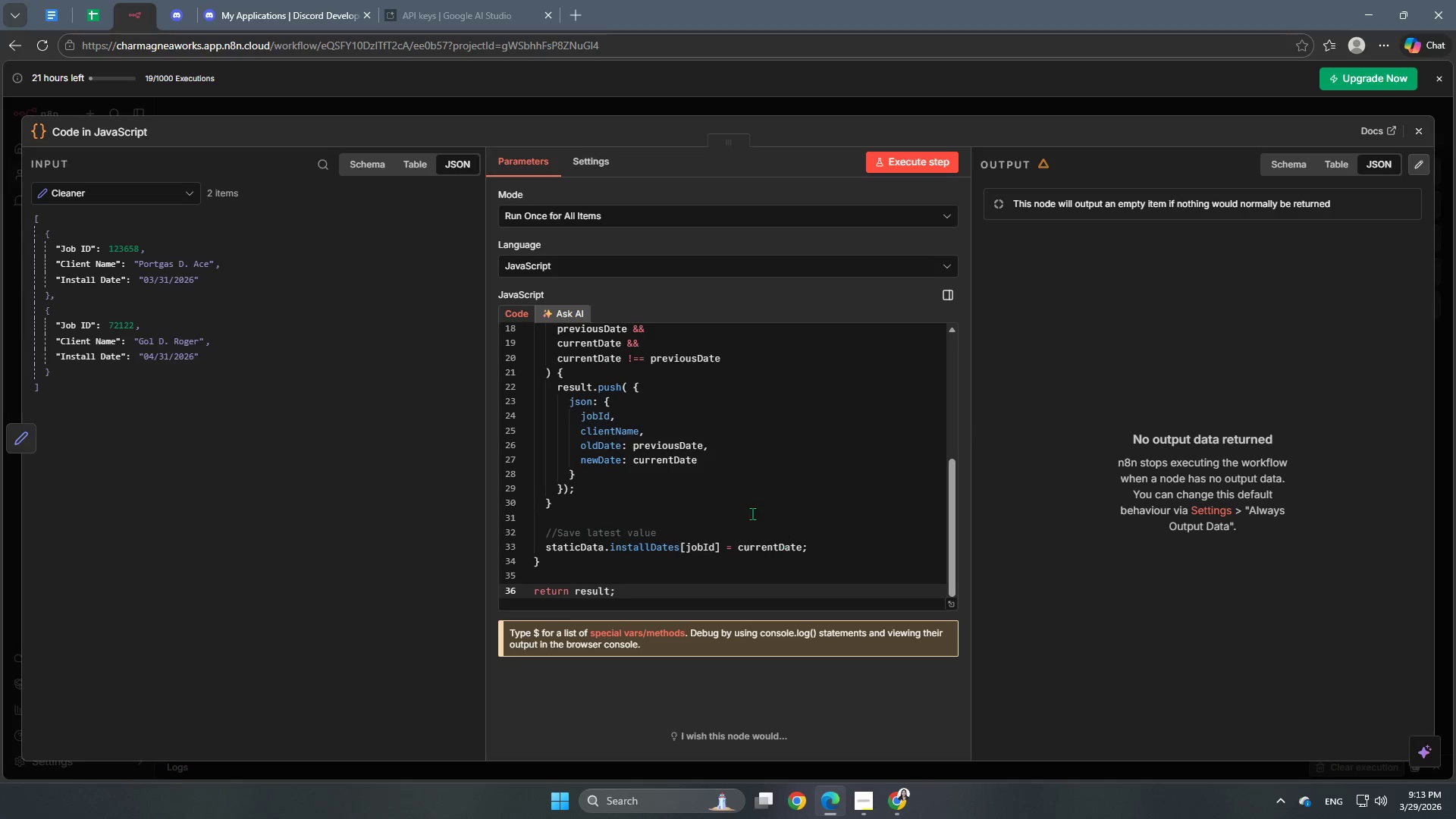 
scroll: coordinate [723, 493], scroll_direction: up, amount: 3.0
 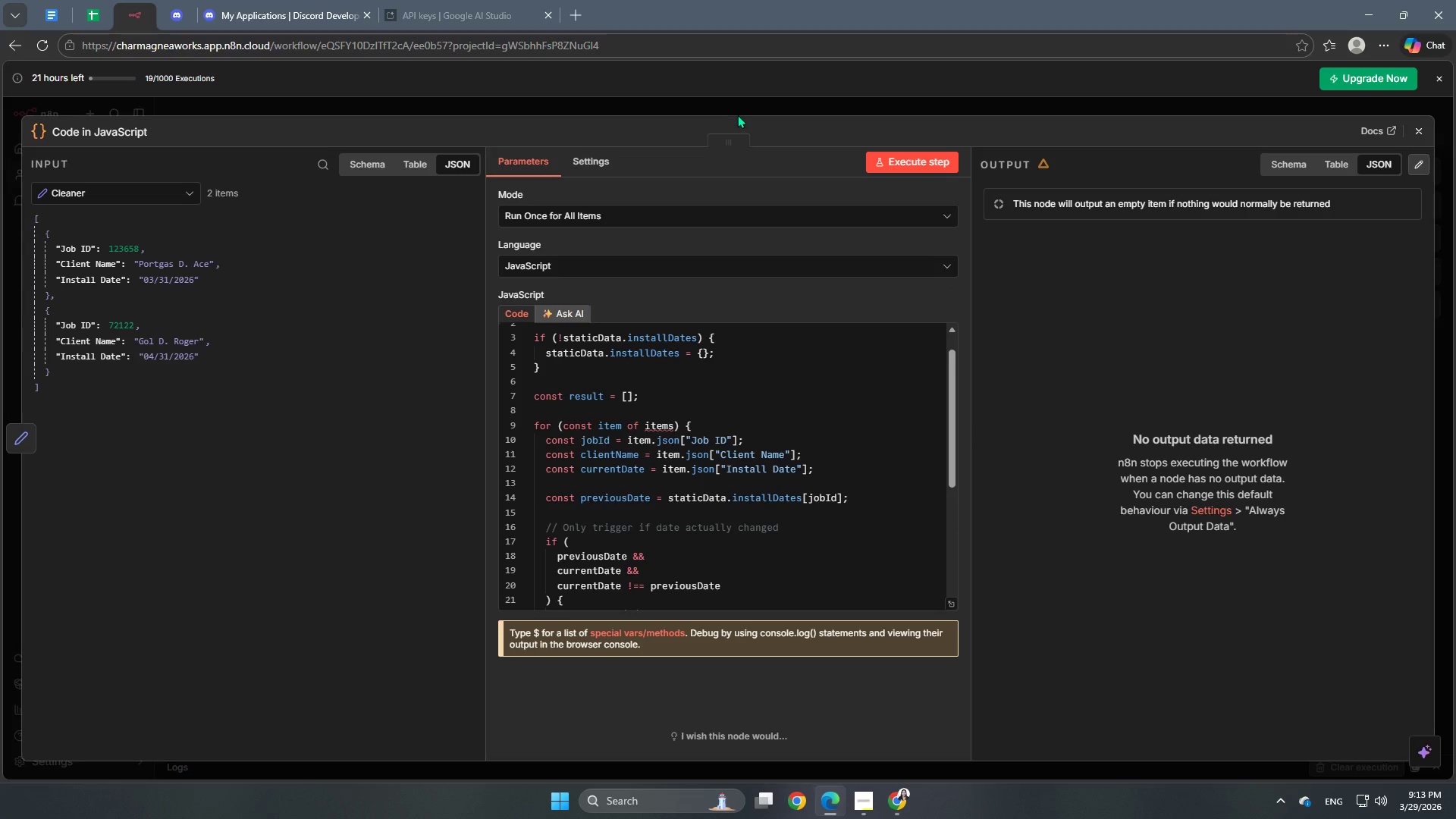 
left_click([748, 106])
 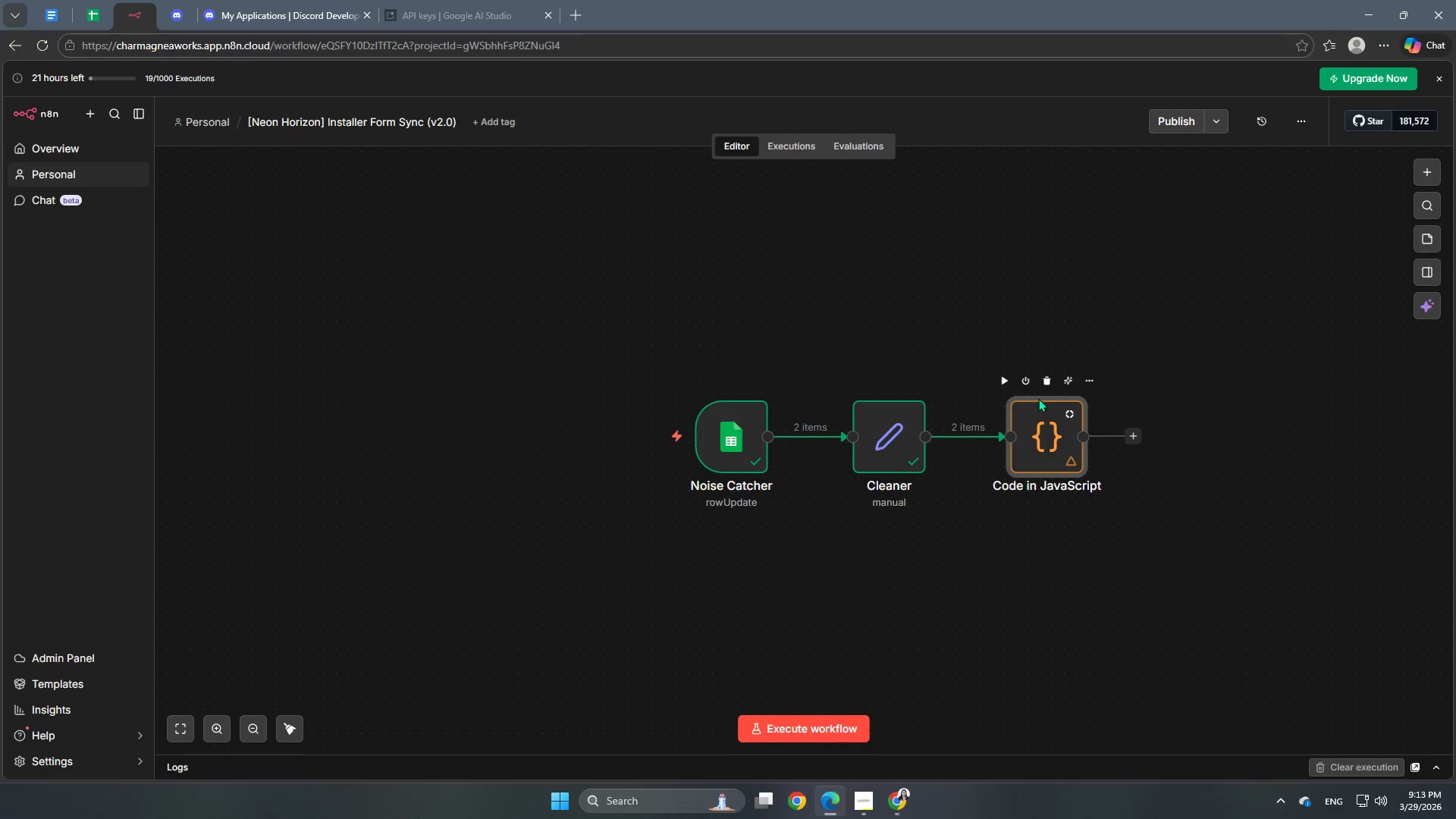 
left_click([1007, 381])
 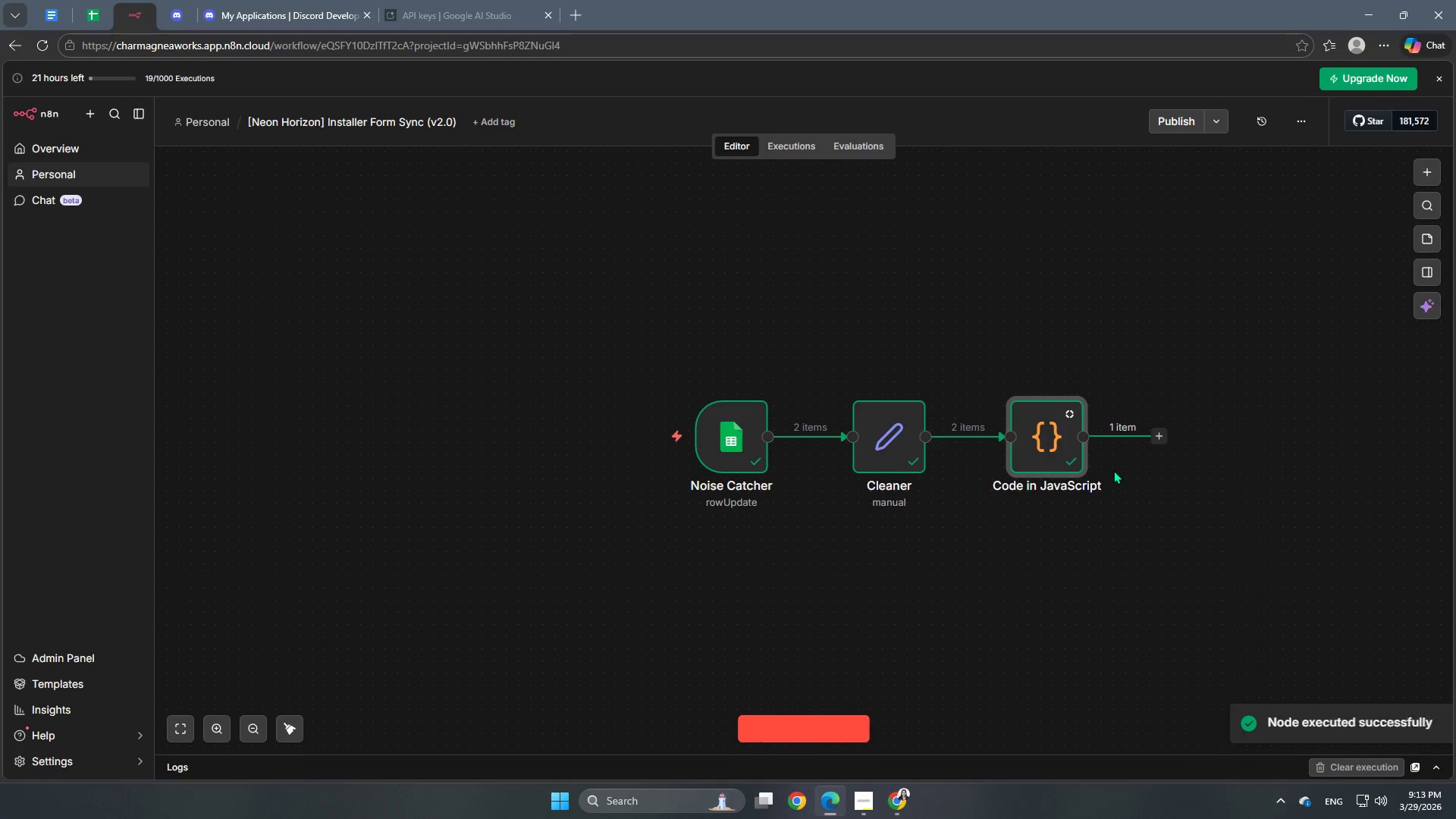 
left_click([1160, 440])
 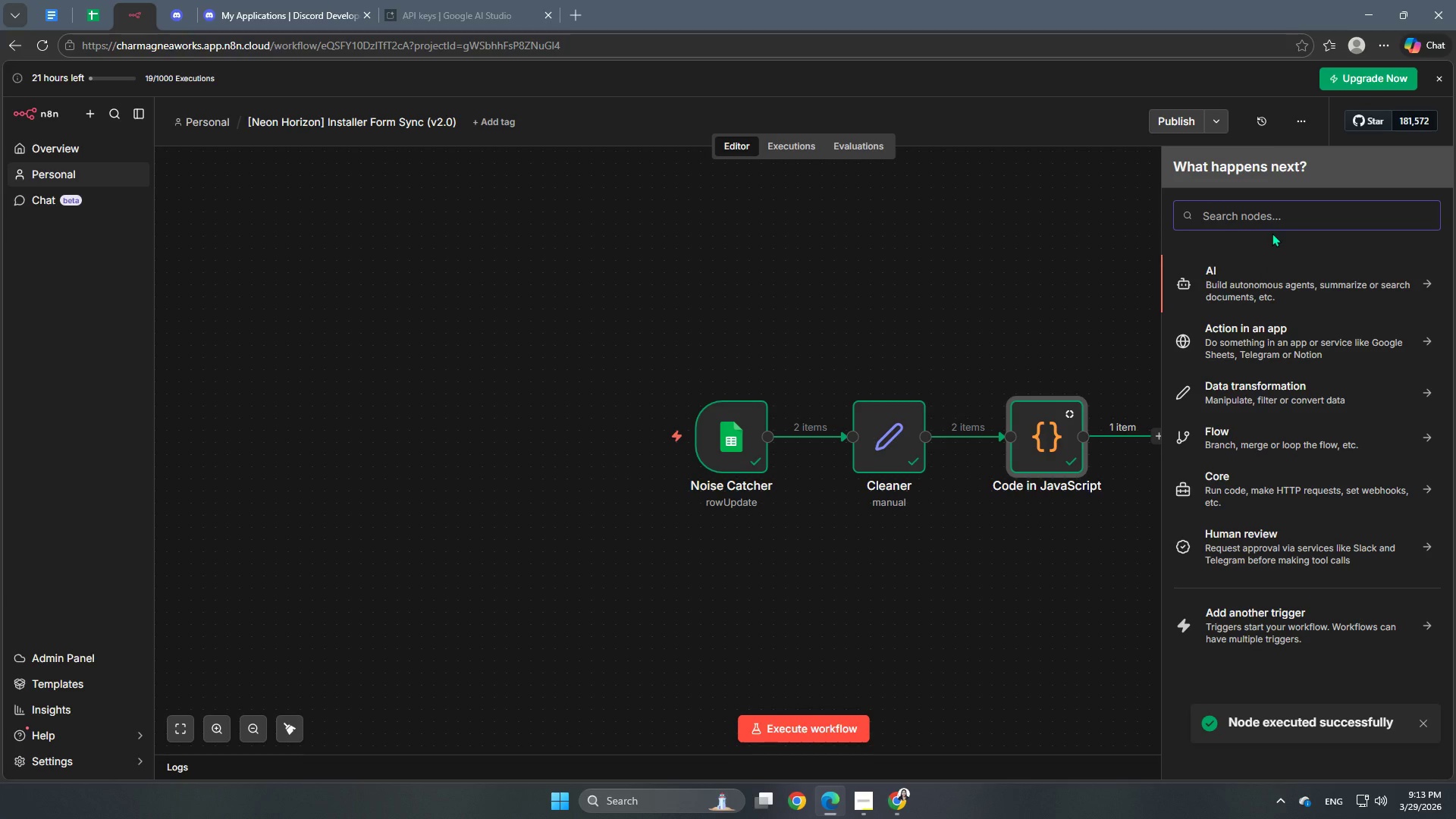 
double_click([1042, 422])
 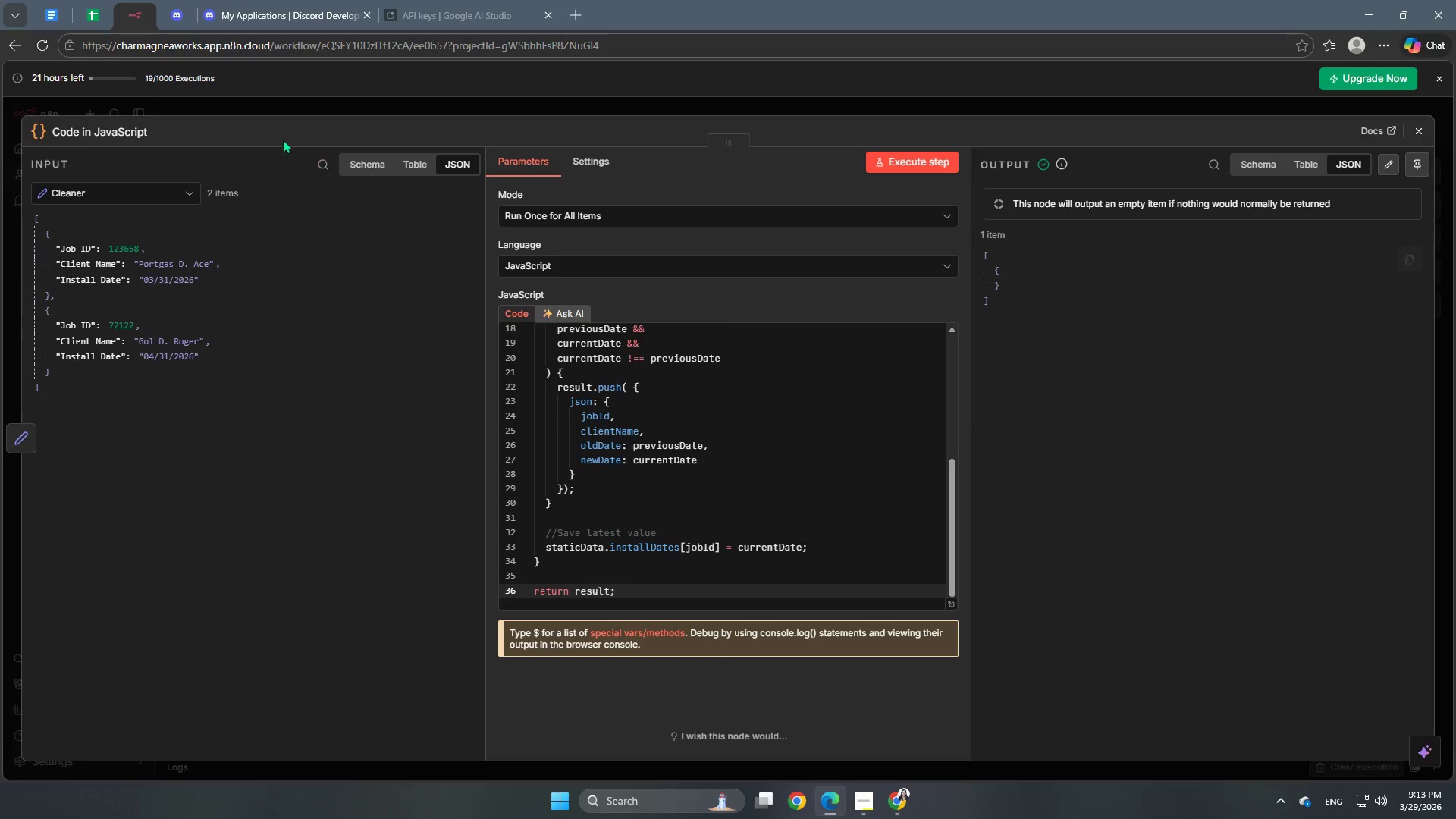 
left_click([98, 128])
 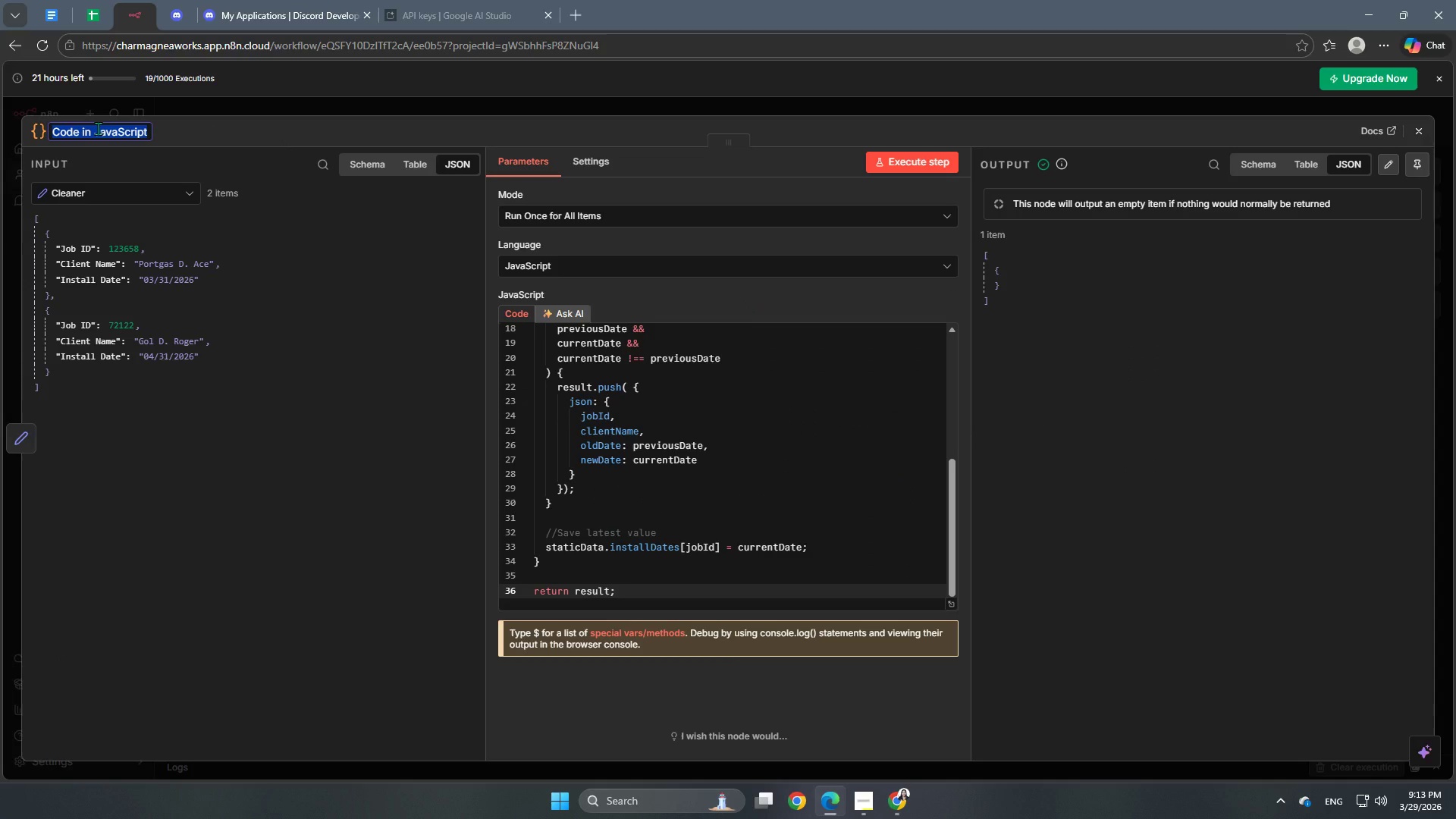 
wait(13.49)
 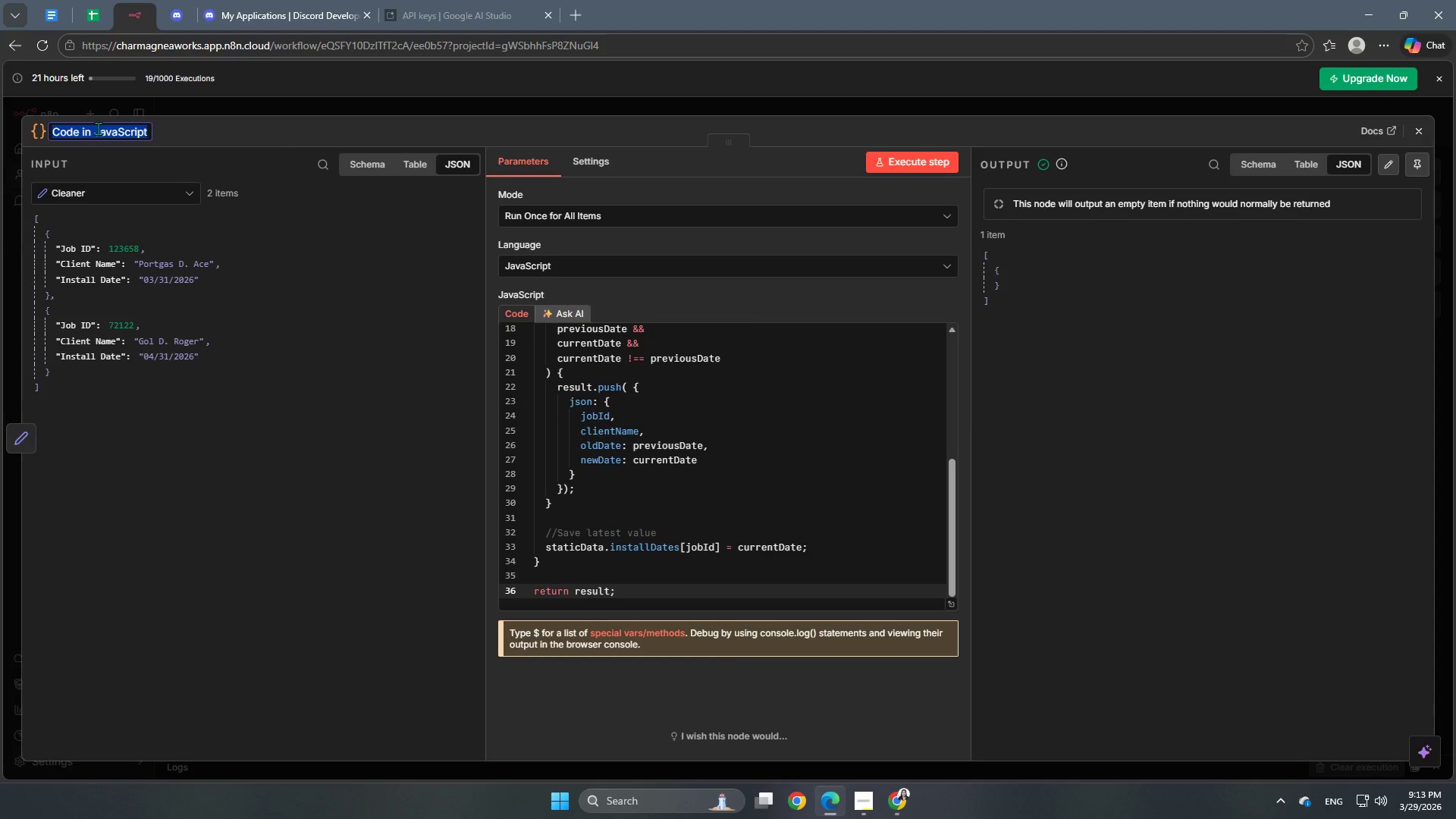 
type(Da)
key(Backspace)
key(Backspace)
type(Update Catcher)
 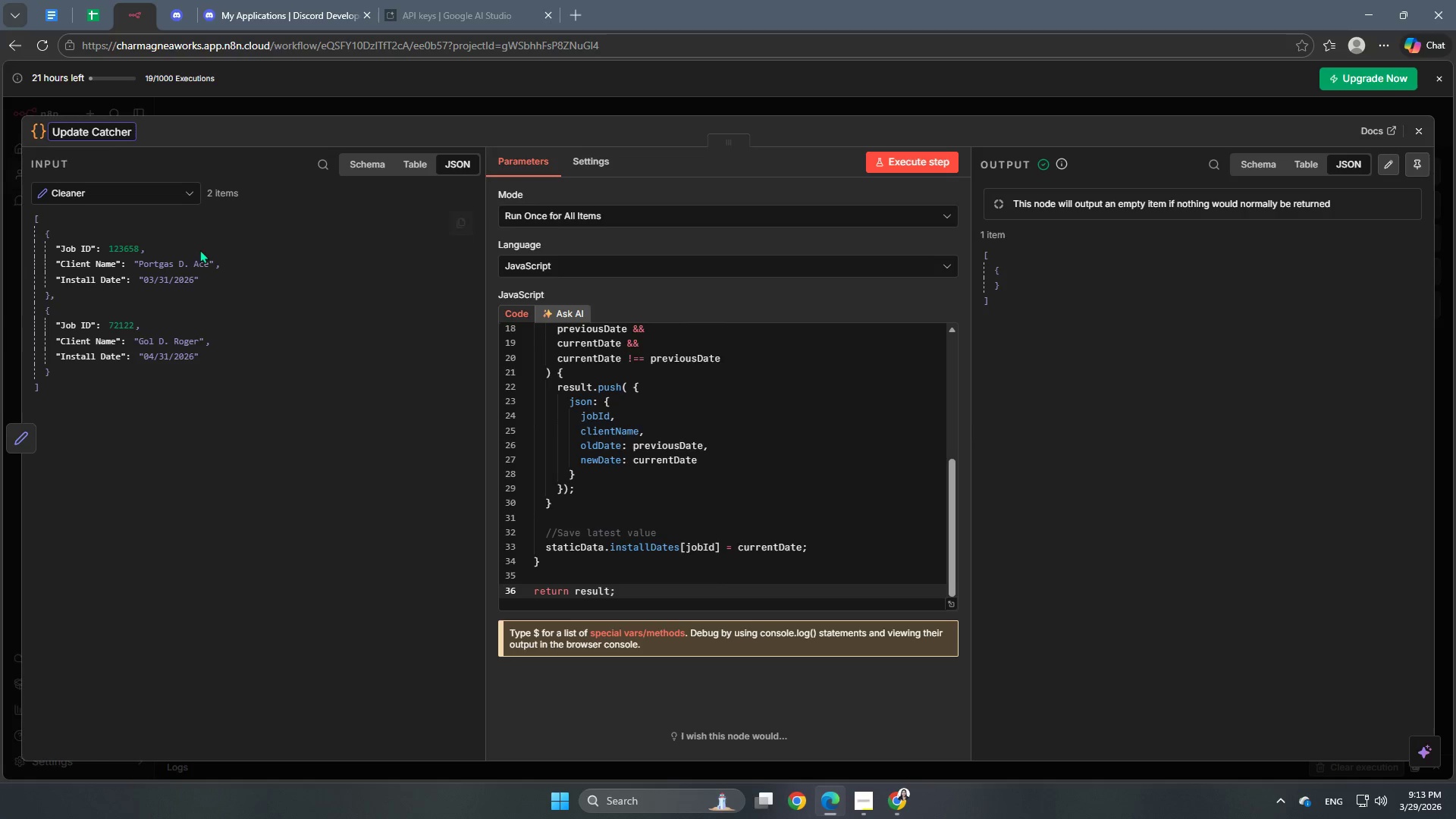 
left_click([254, 500])
 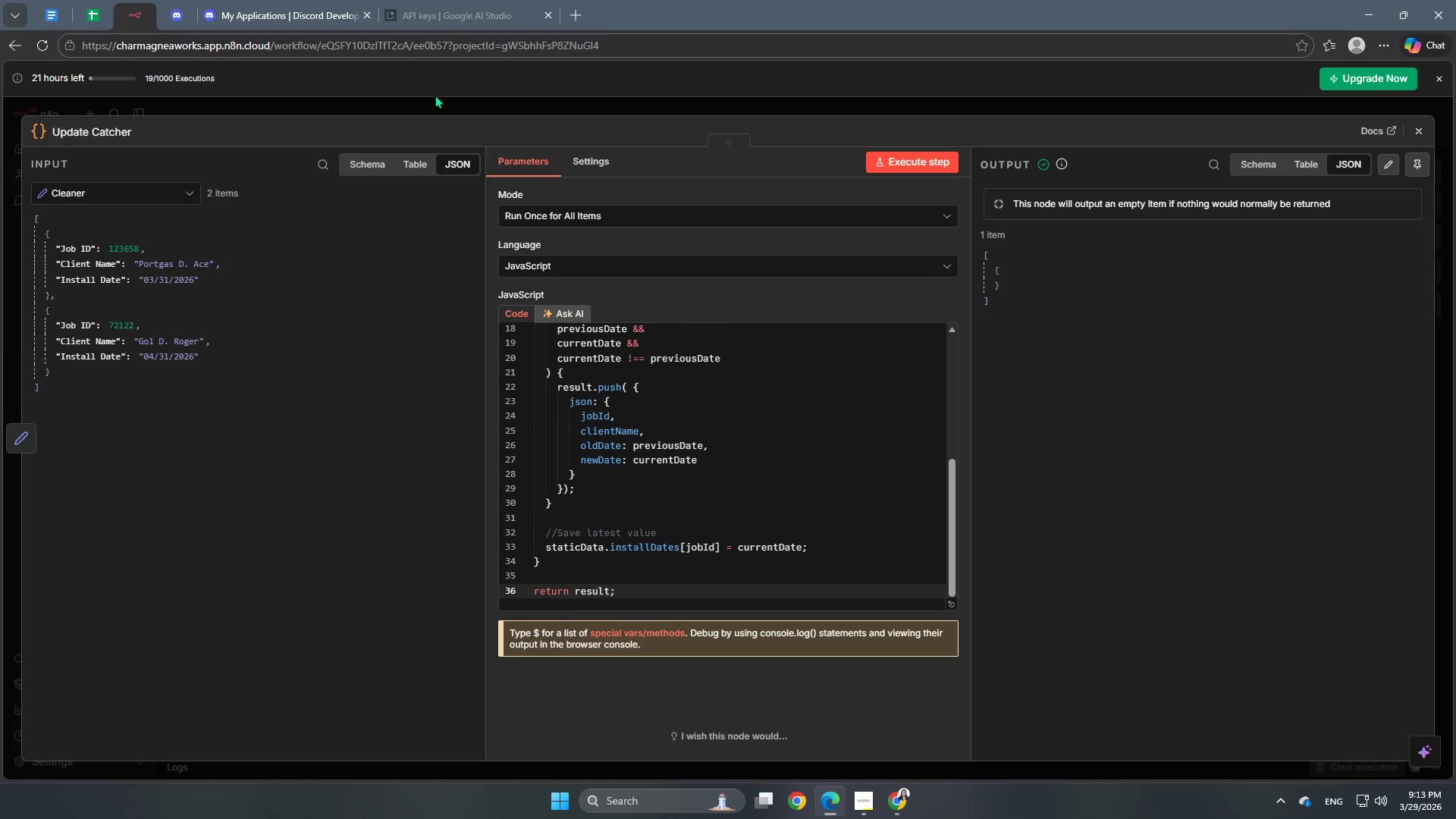 
left_click([435, 108])
 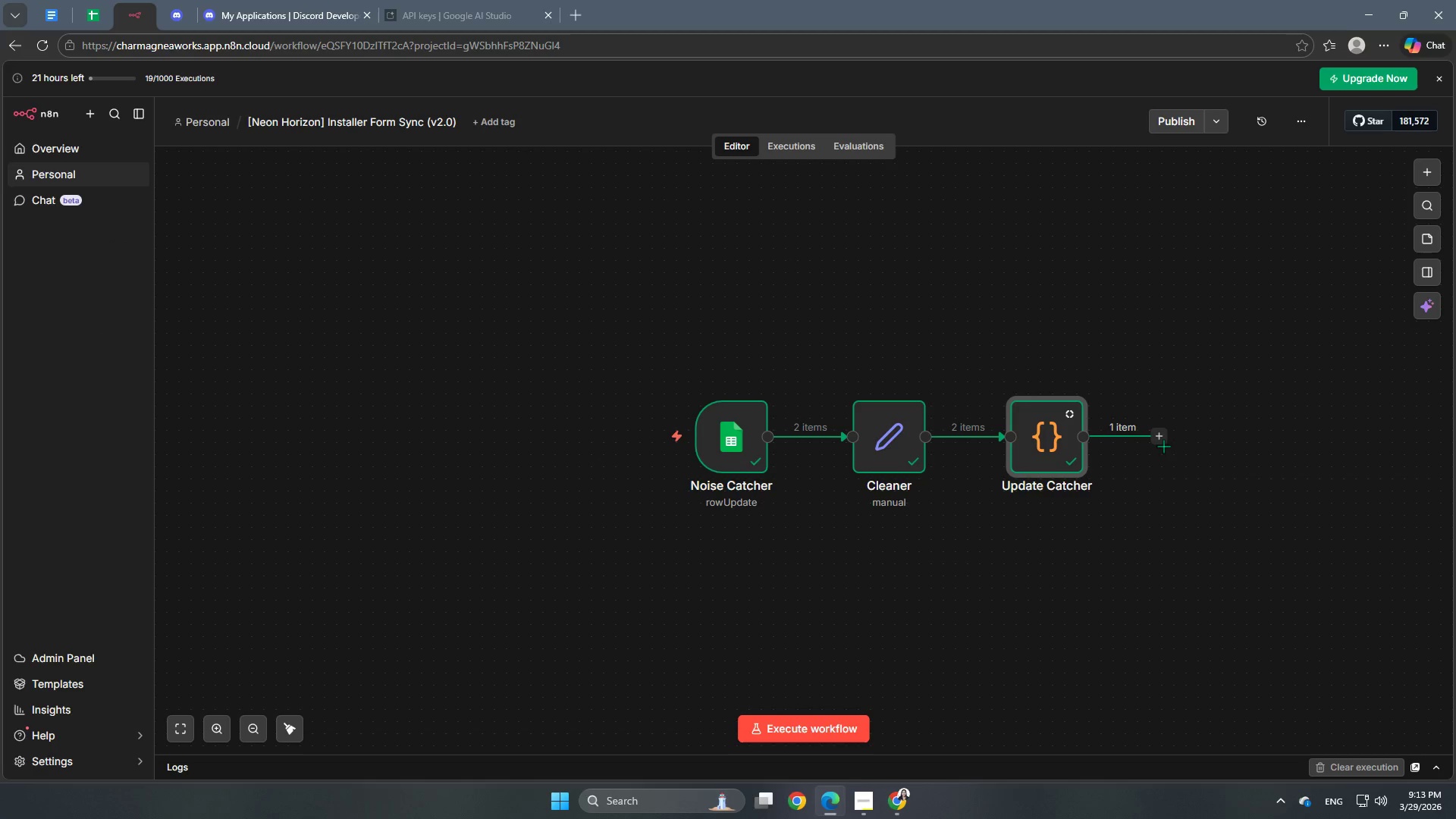 
left_click([1163, 442])
 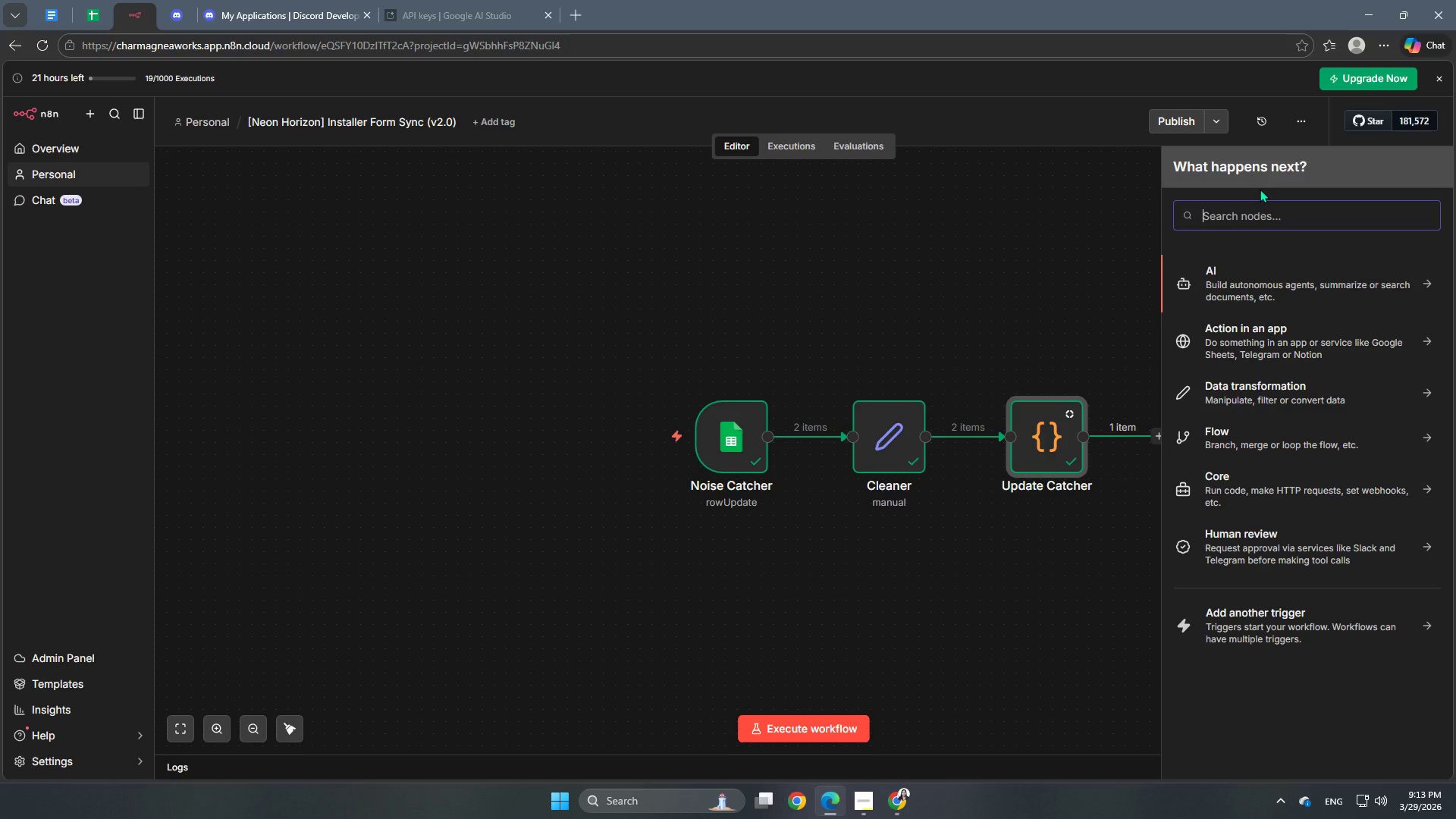 
type(Discor)
 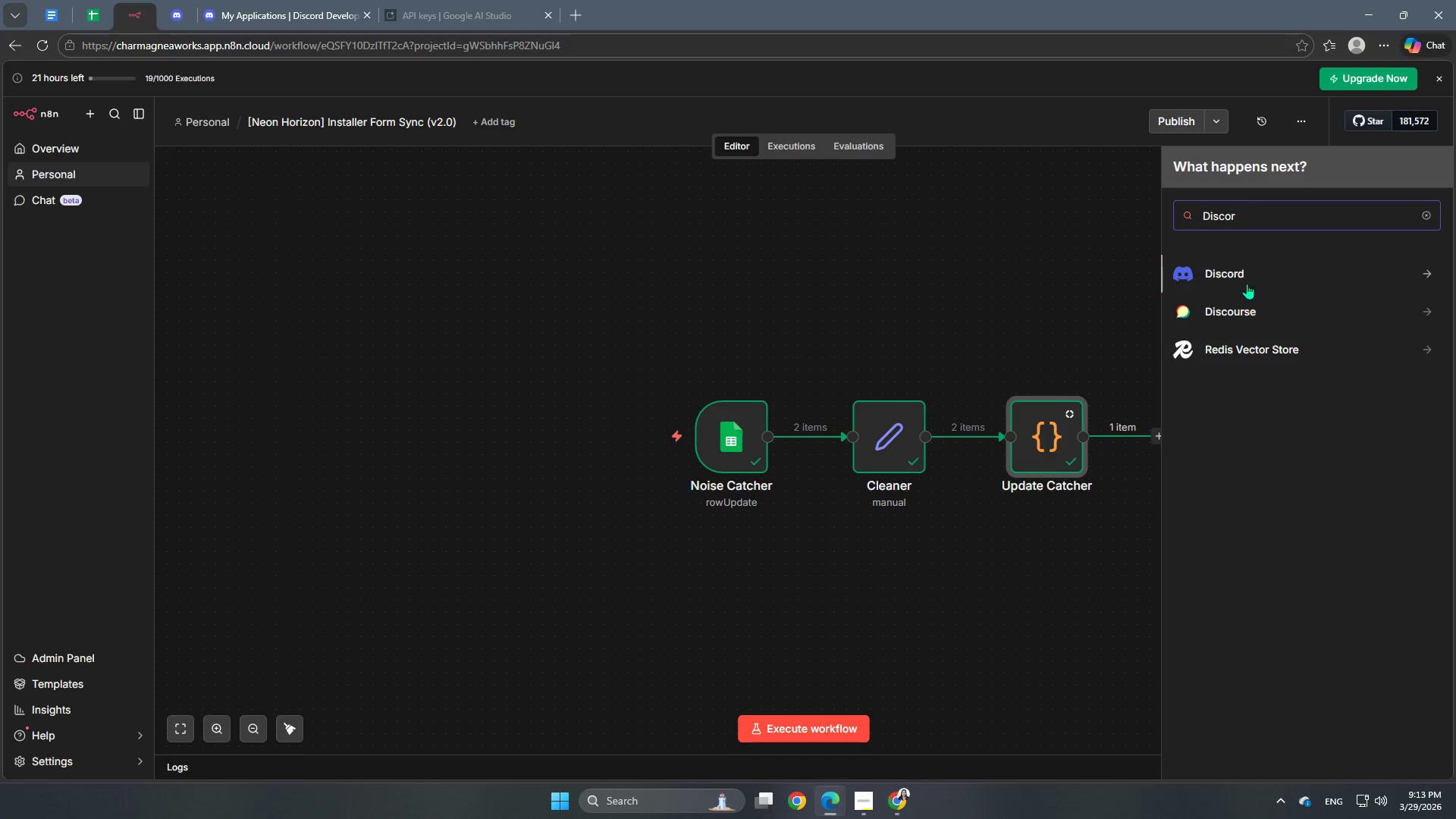 
left_click([1247, 275])
 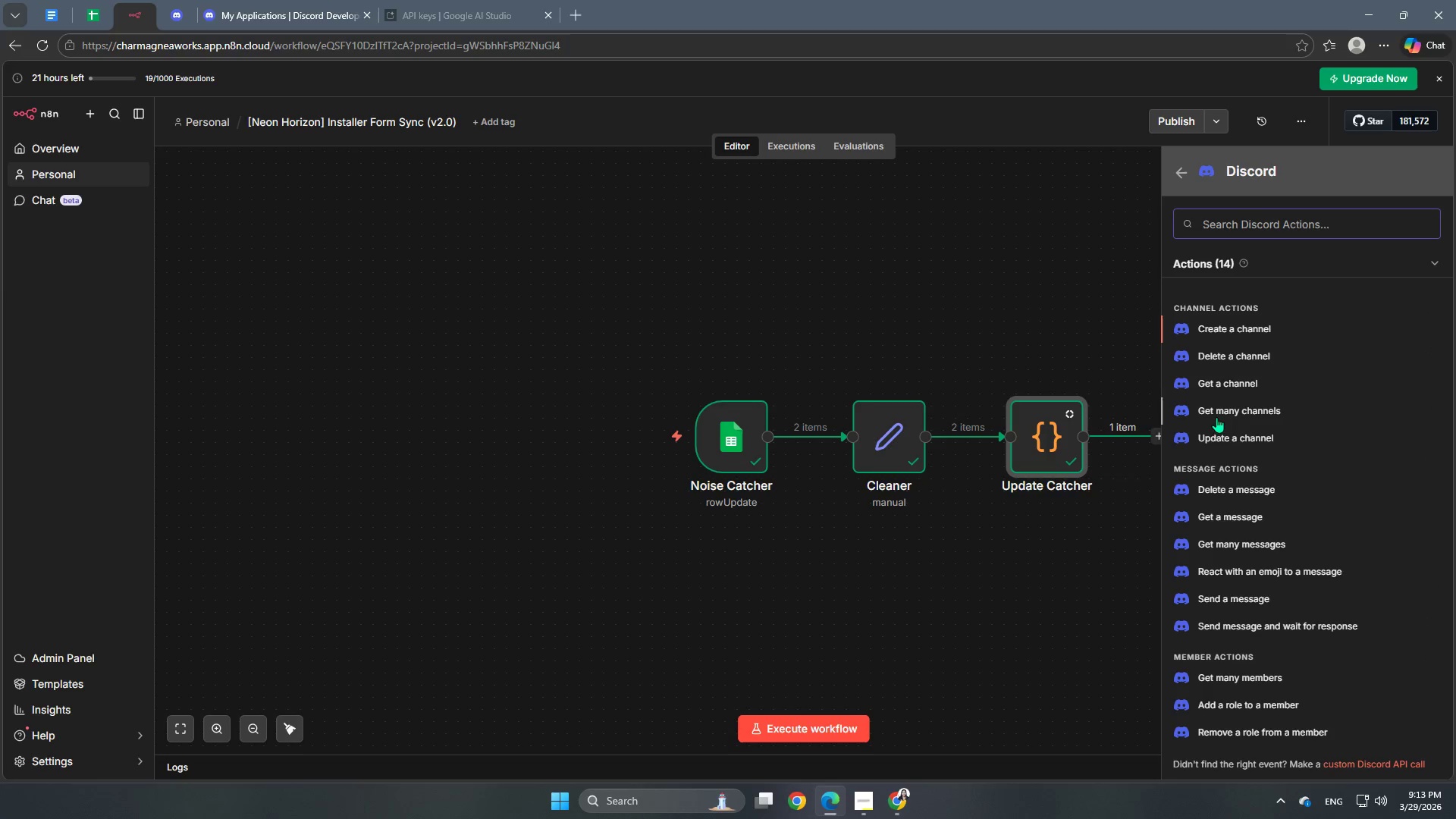 
left_click([1268, 589])
 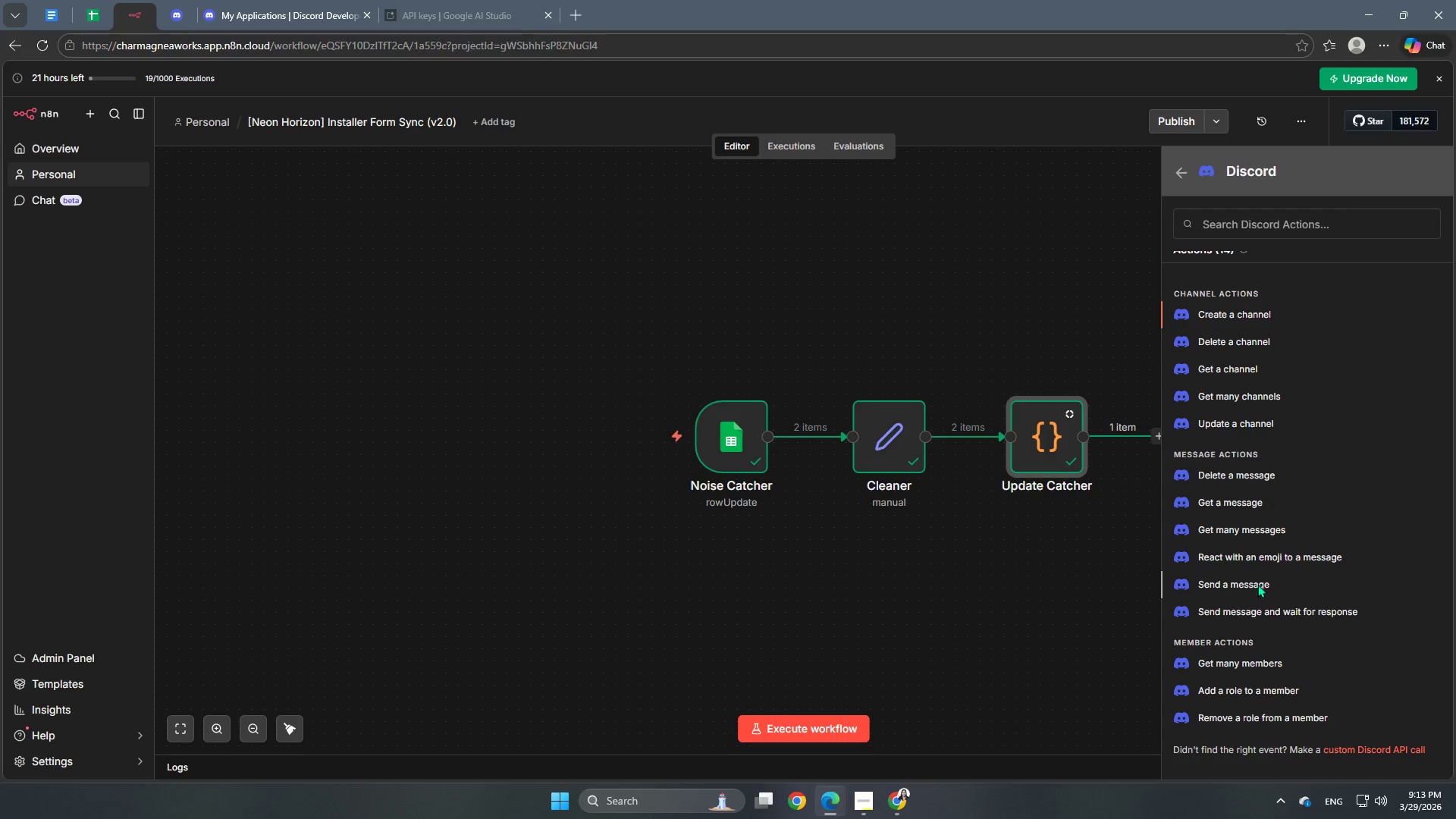 
scroll: coordinate [1323, 579], scroll_direction: down, amount: 2.0
 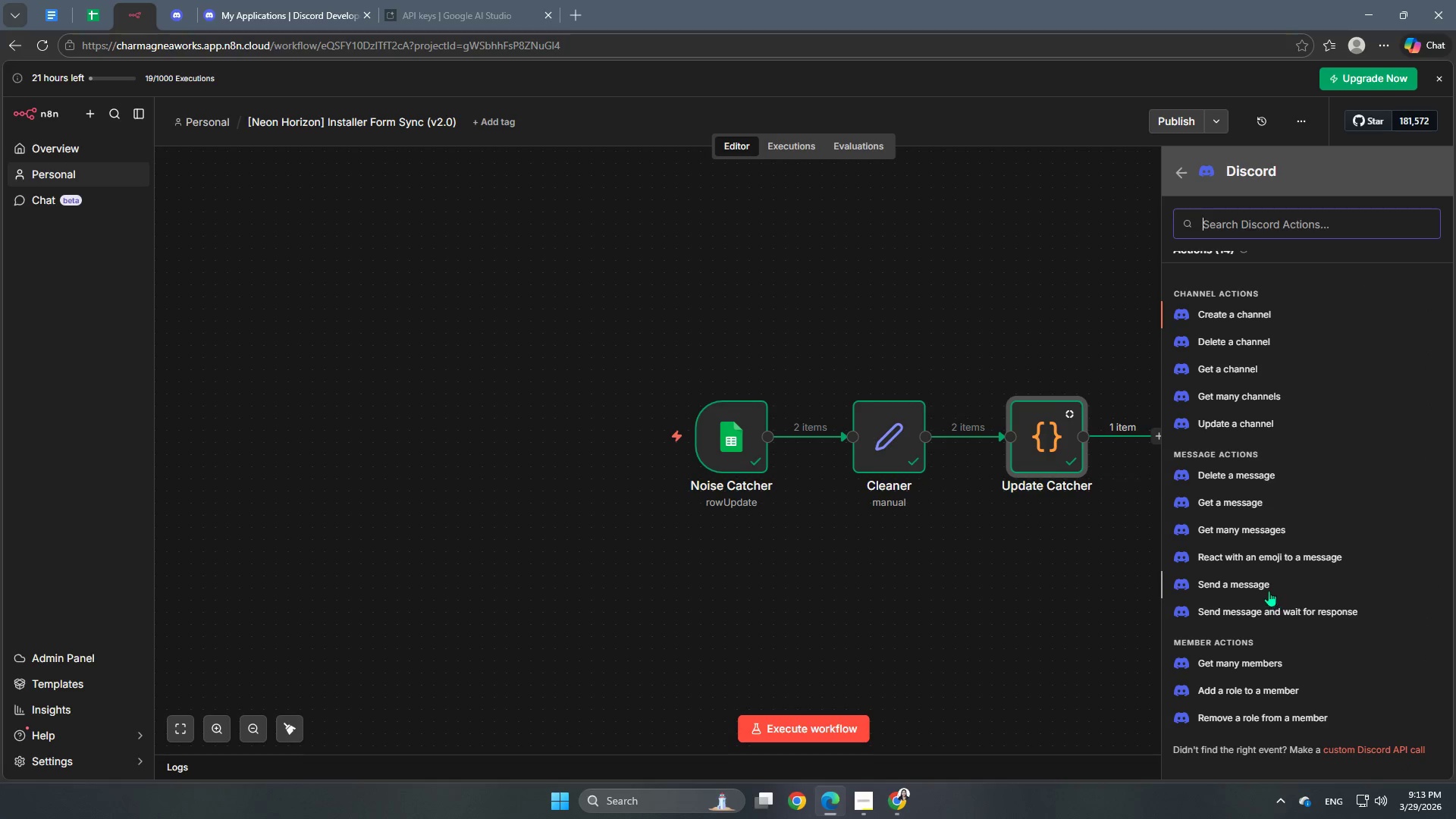 
left_click([1257, 584])
 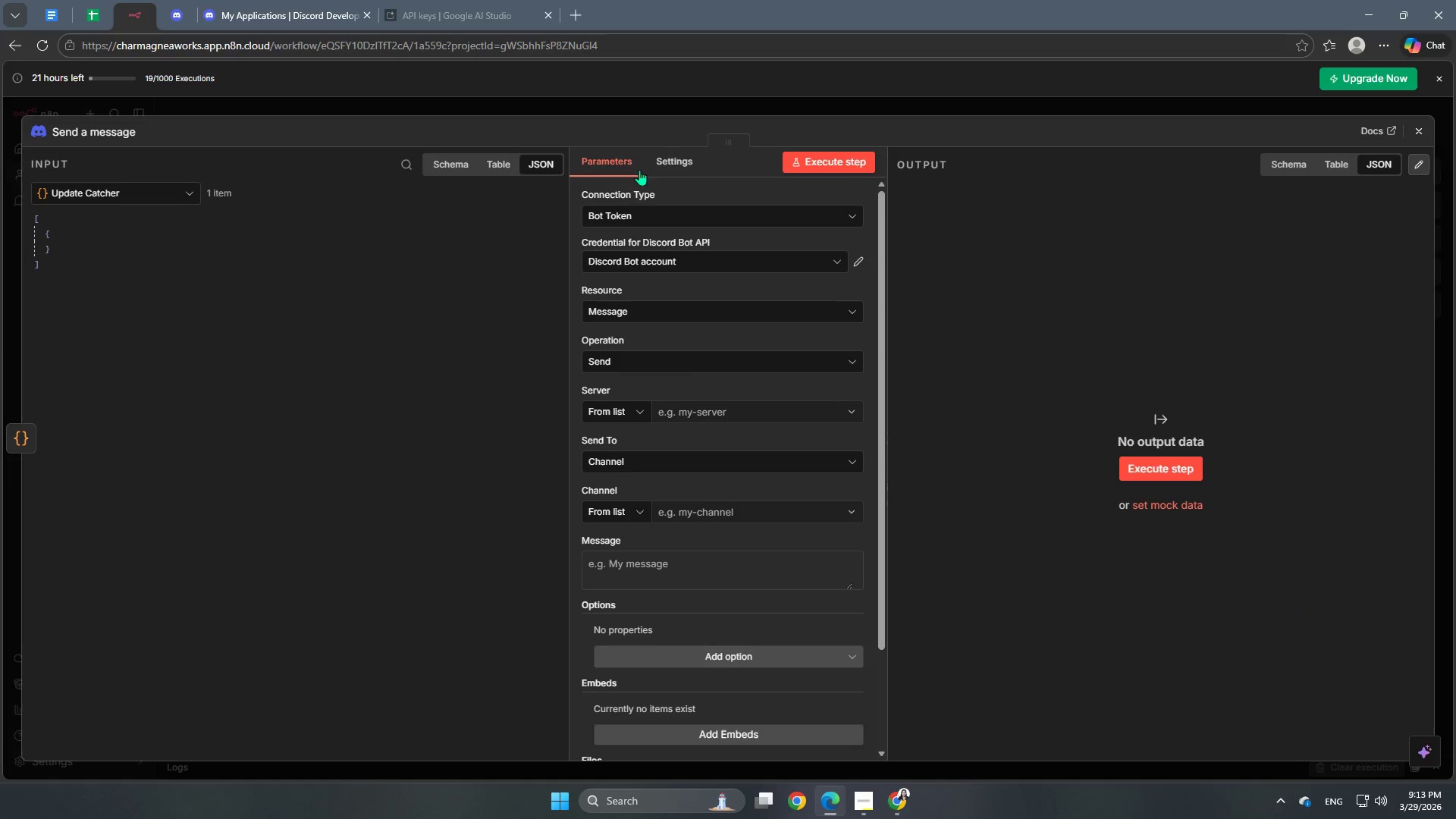 
left_click([623, 210])
 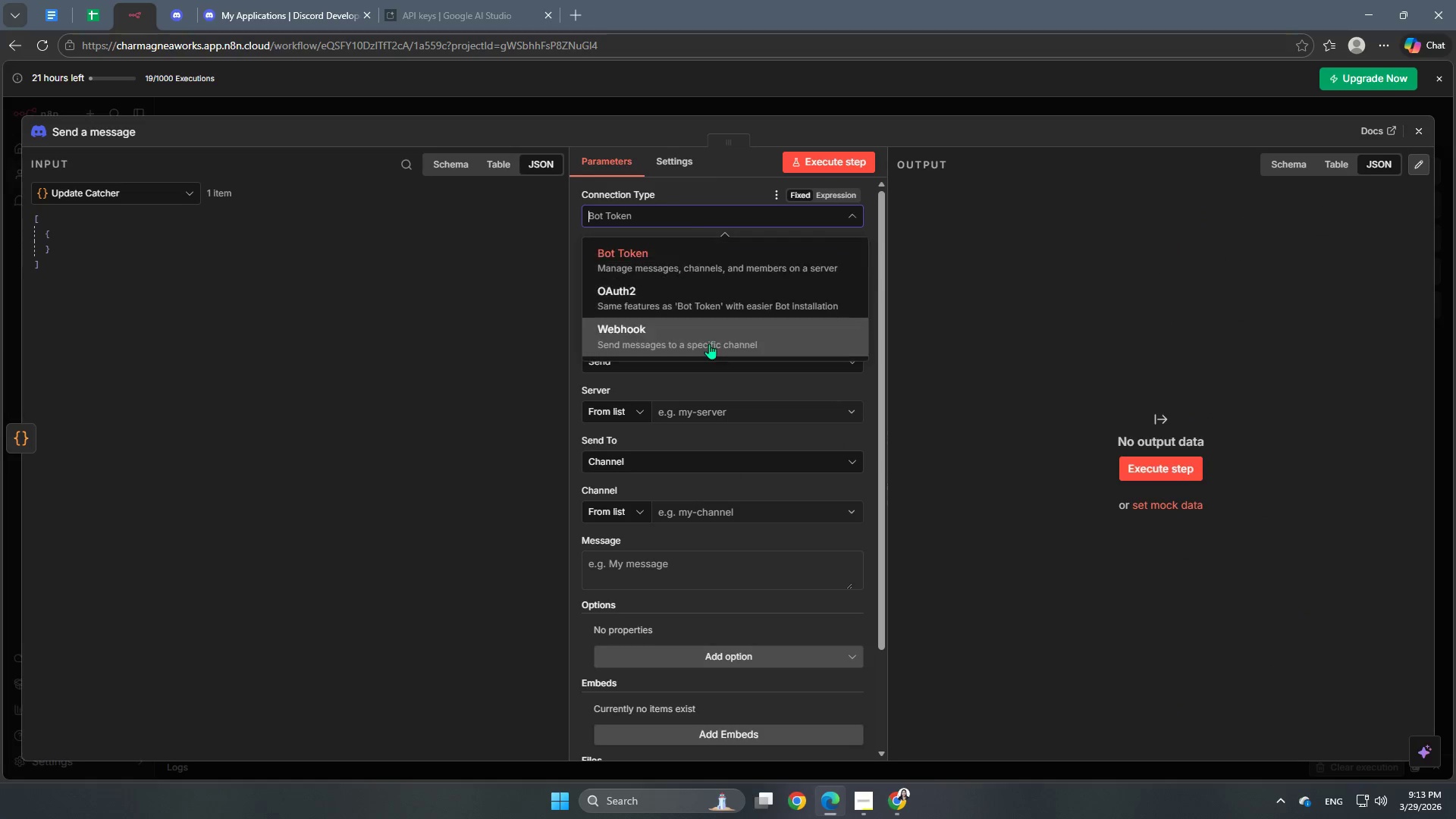 
left_click([709, 344])
 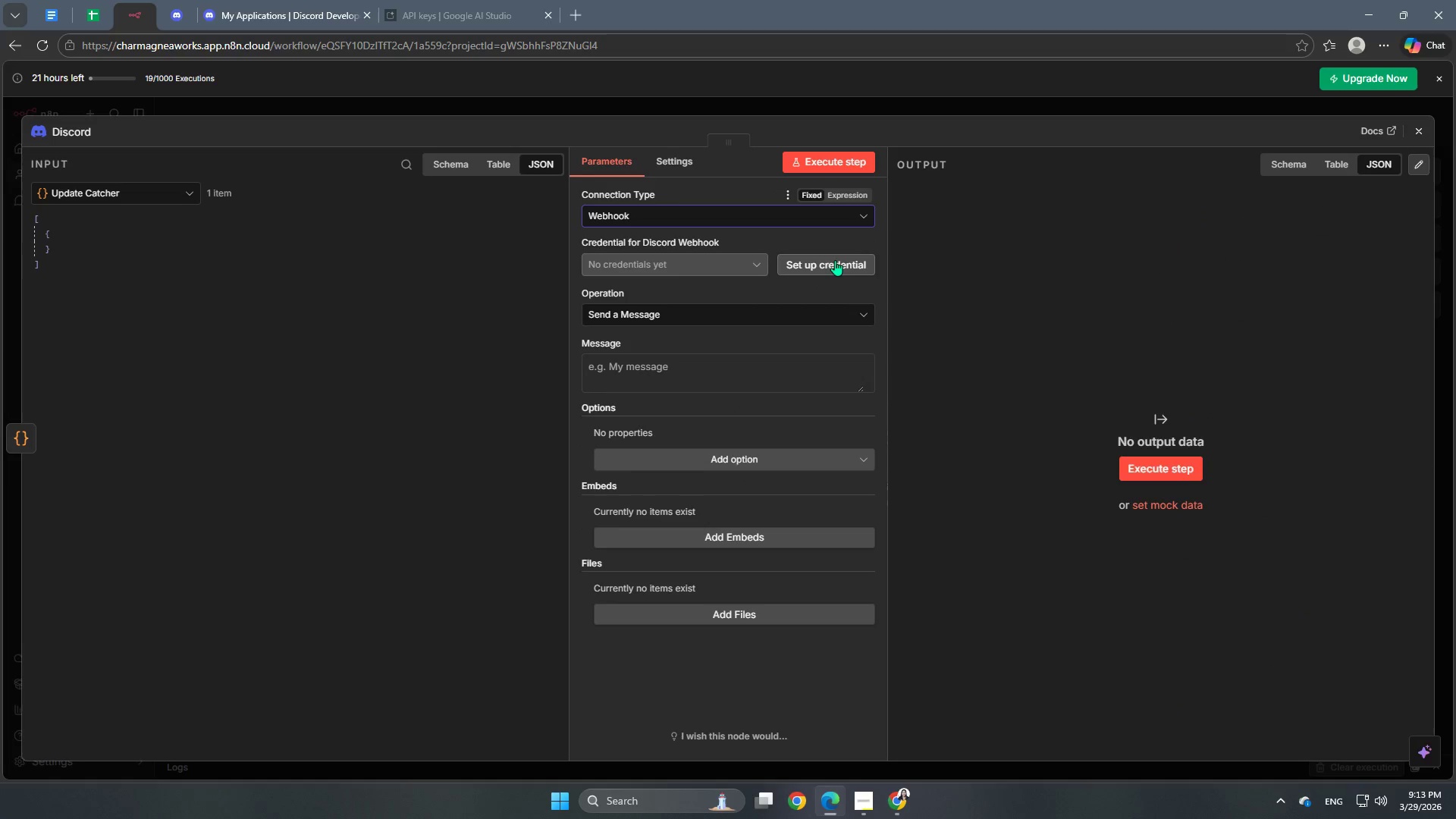 
left_click([827, 260])
 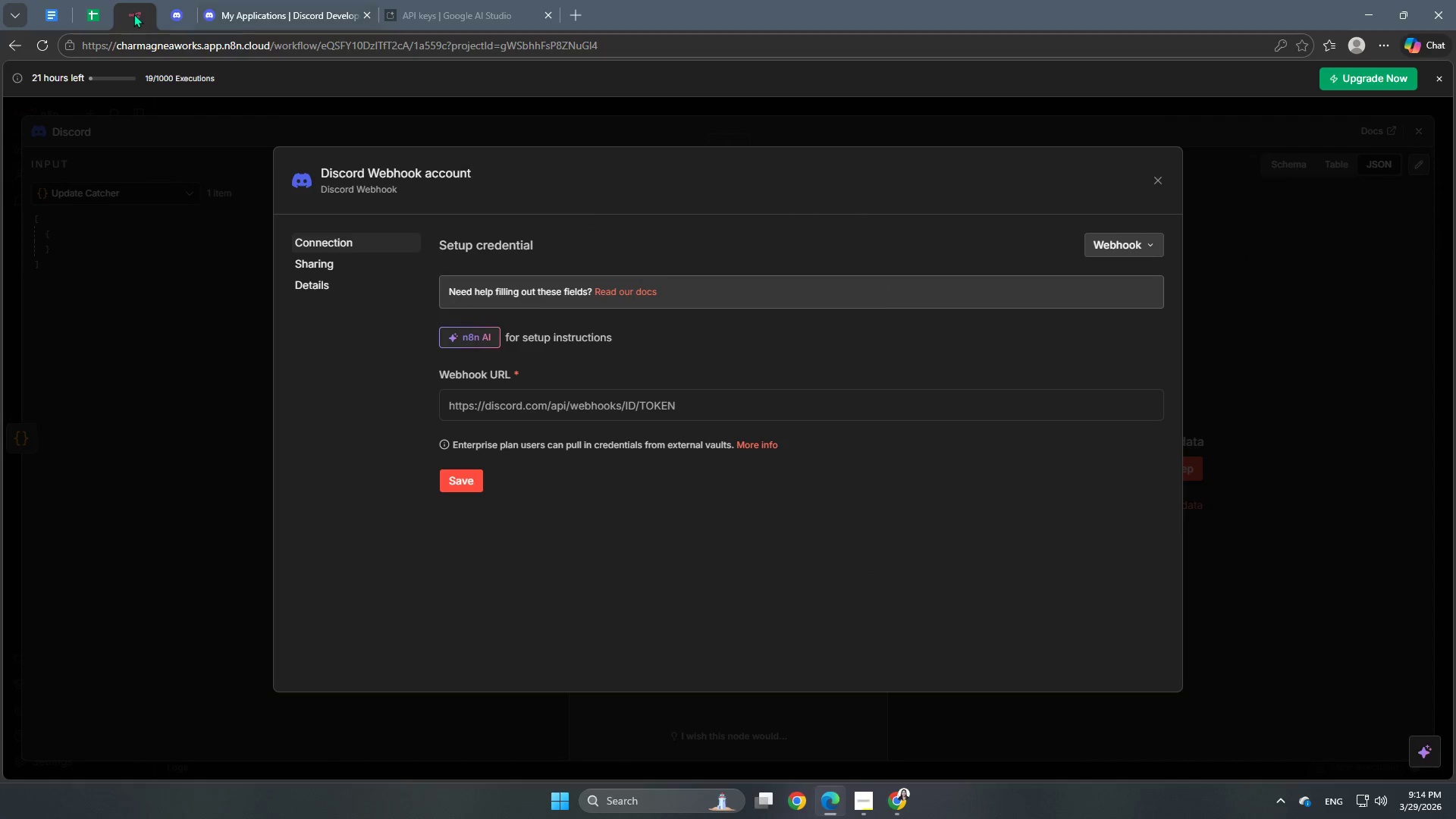 
left_click([172, 10])
 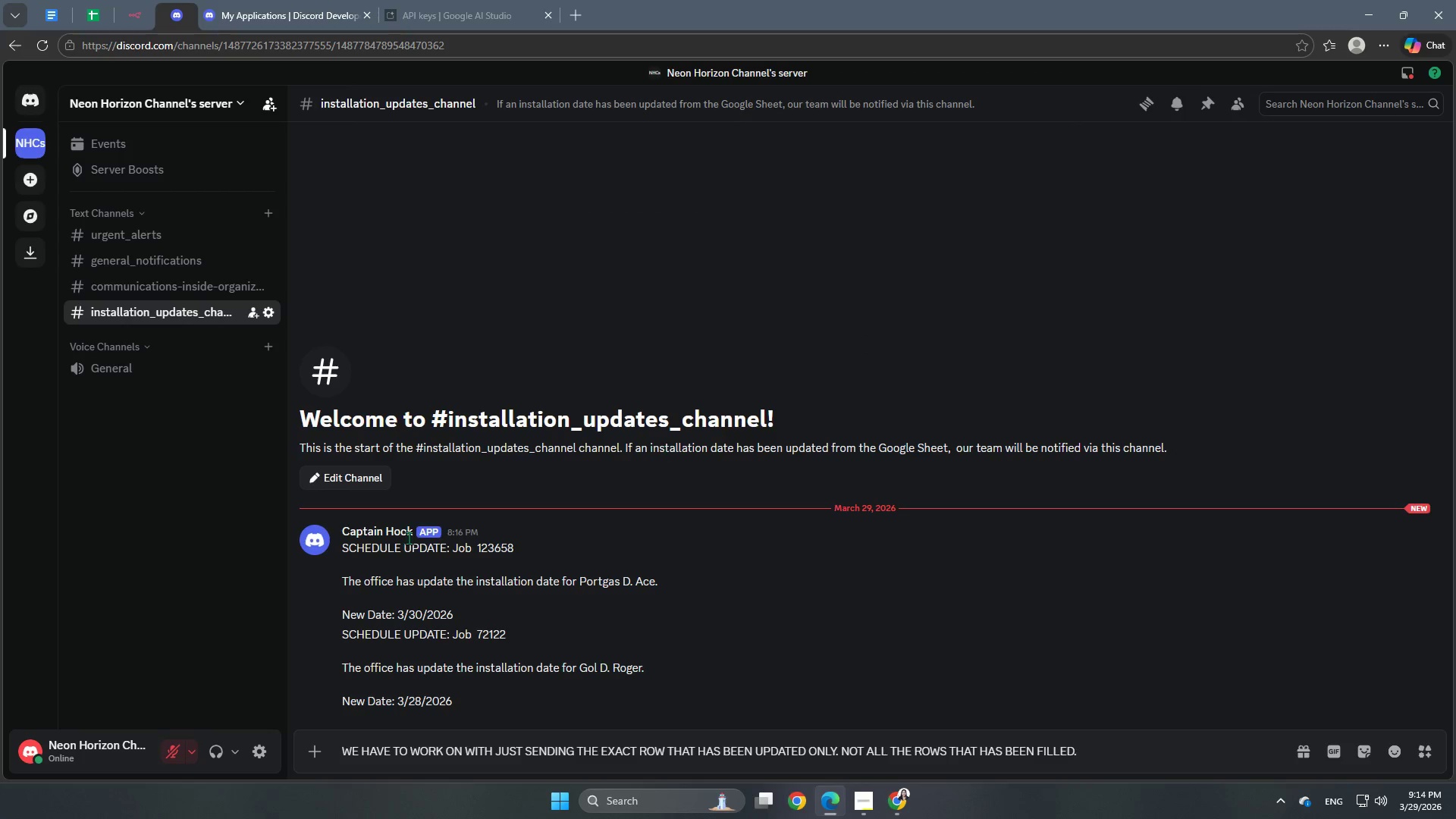 
scroll: coordinate [498, 615], scroll_direction: down, amount: 4.0
 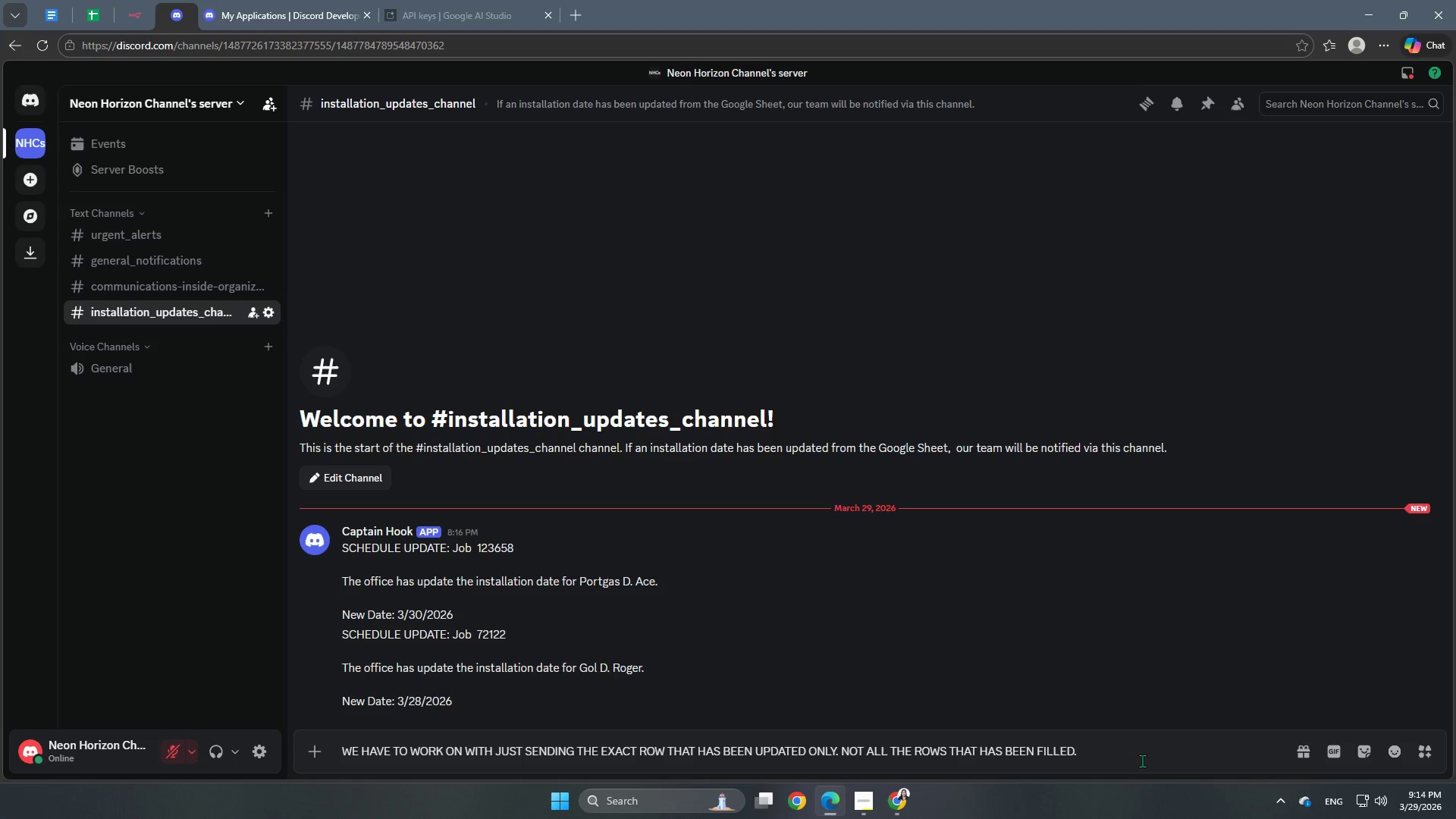 
left_click_drag(start_coordinate=[1133, 749], to_coordinate=[212, 792])
 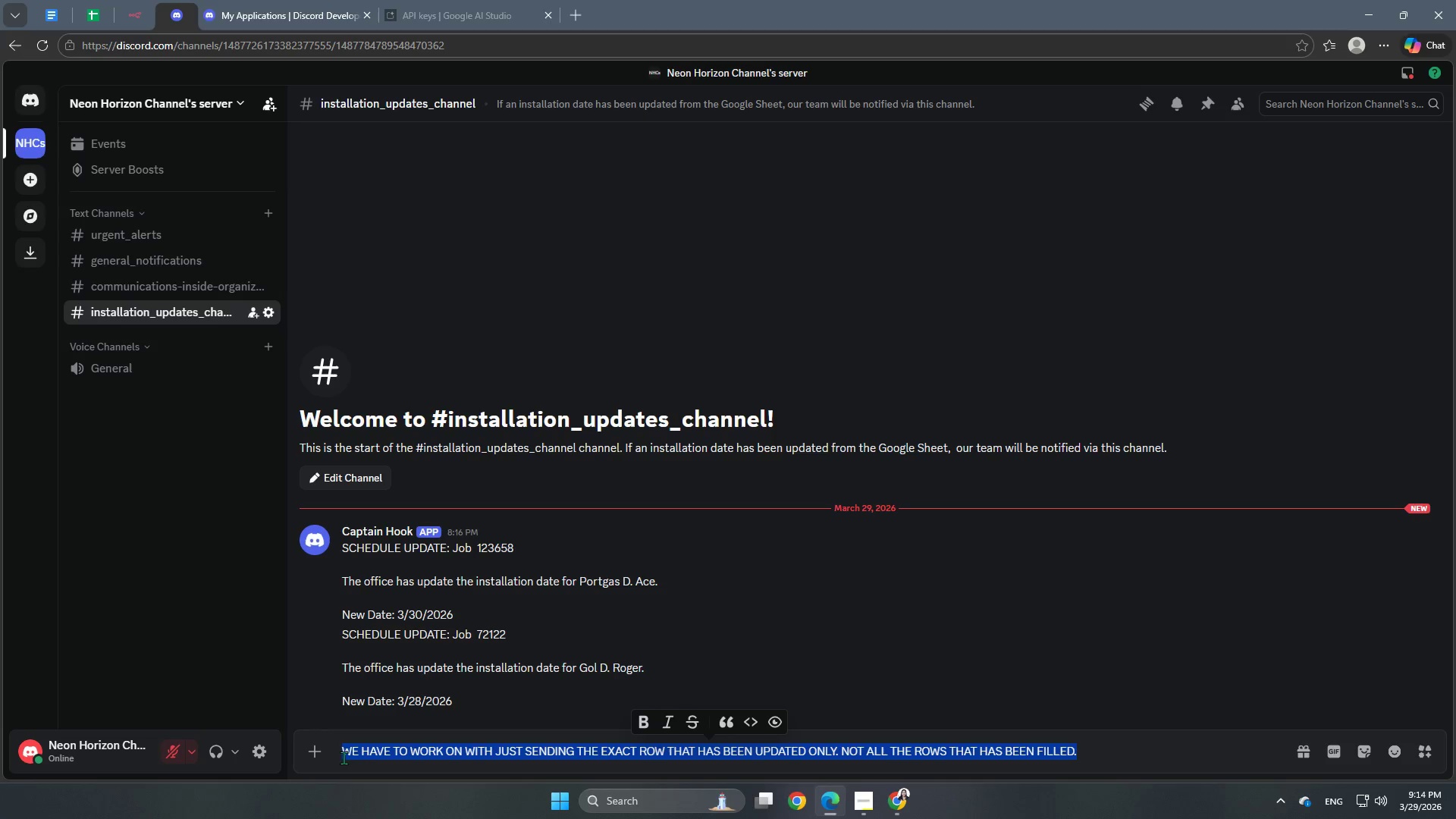 
key(Backspace)
 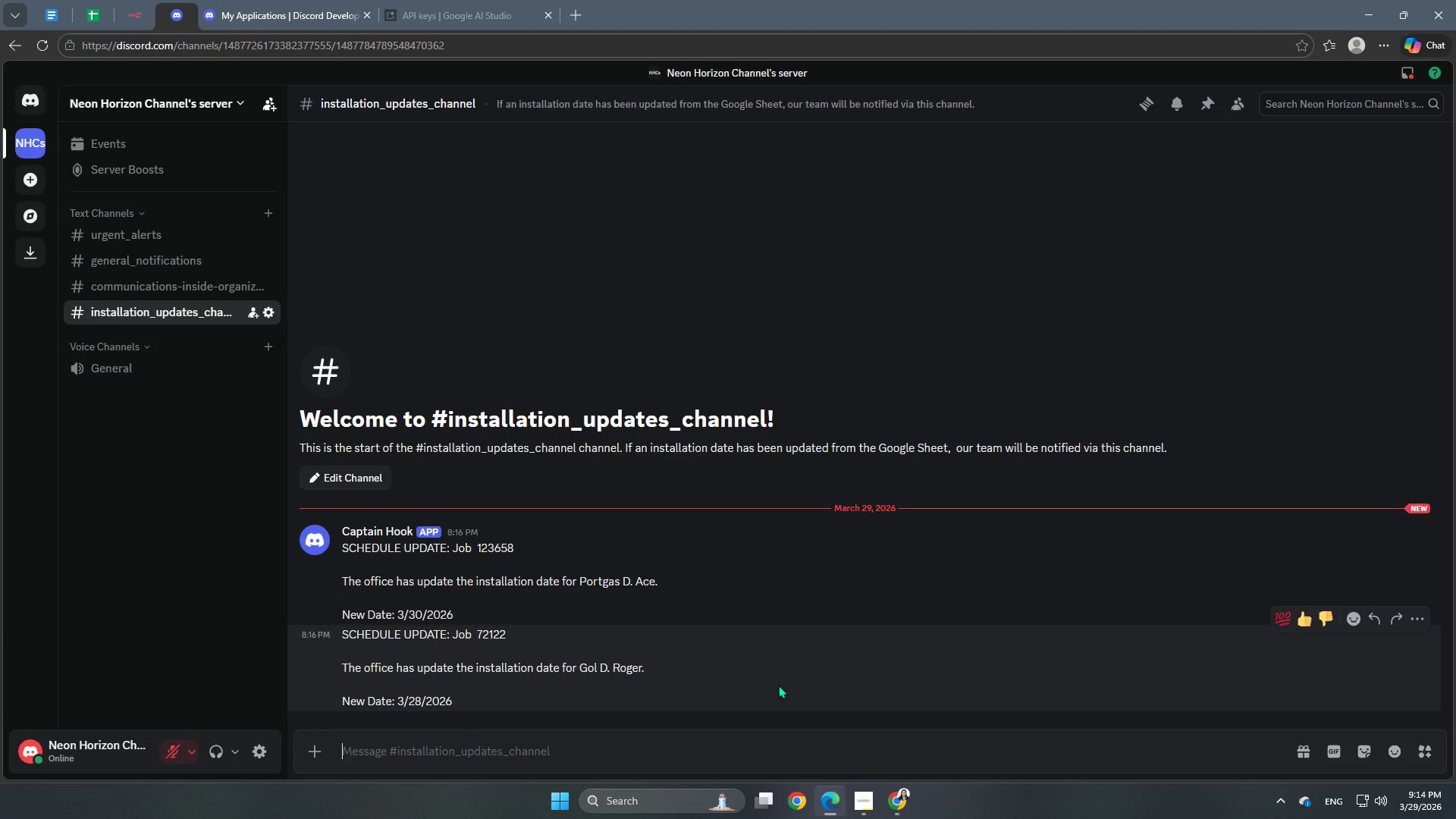 
left_click([911, 657])
 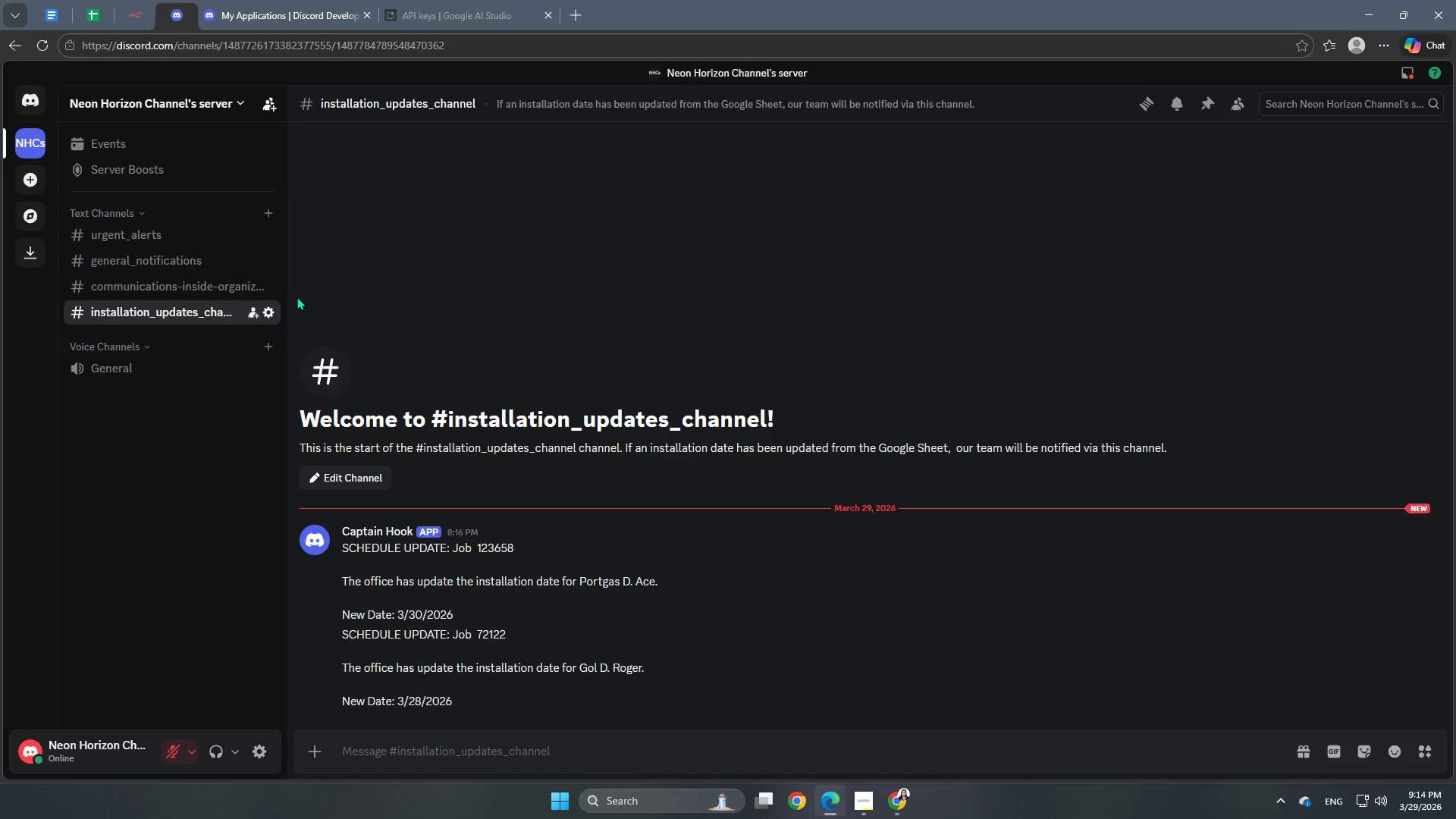 
left_click([265, 312])
 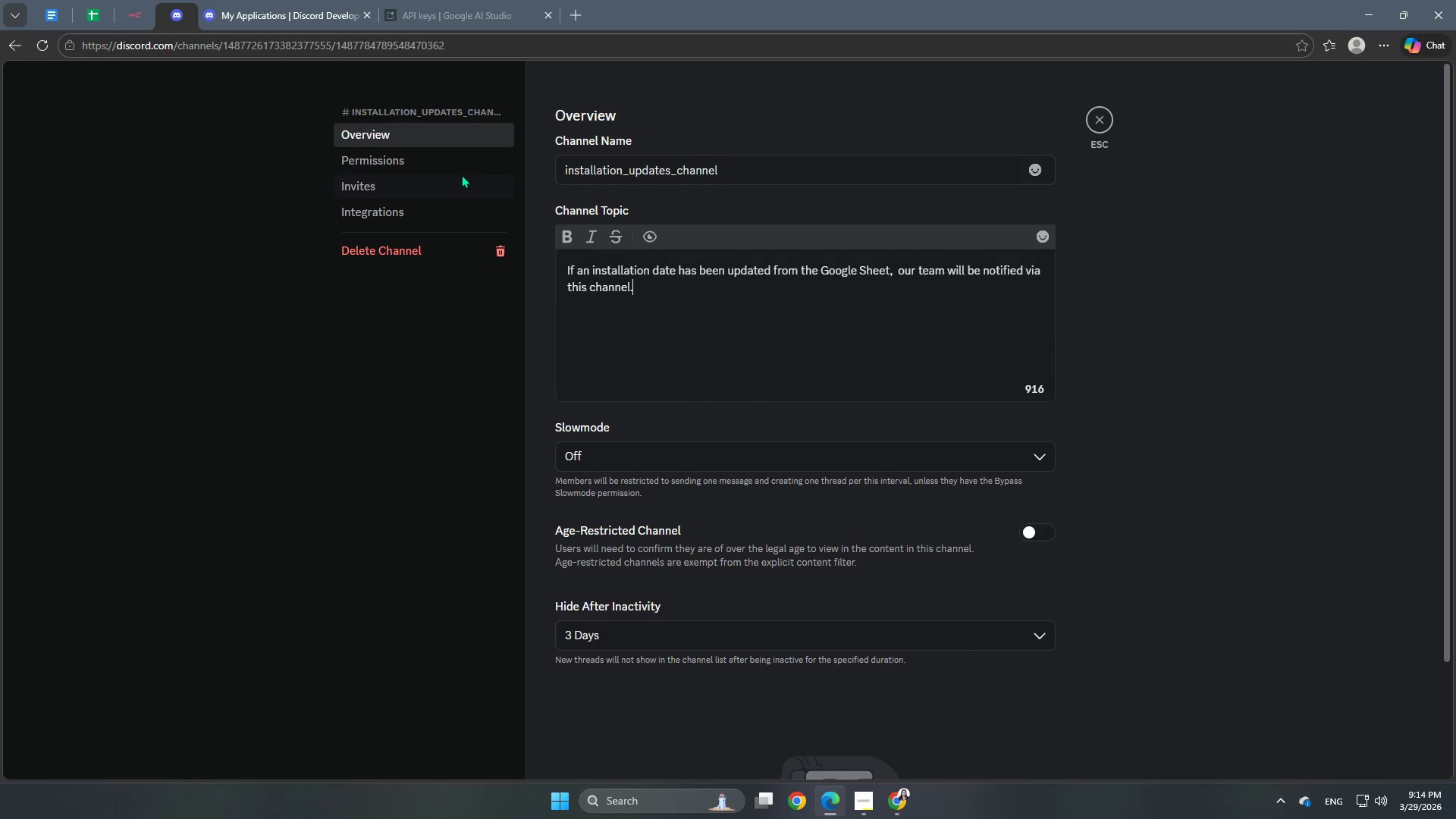 
double_click([416, 212])
 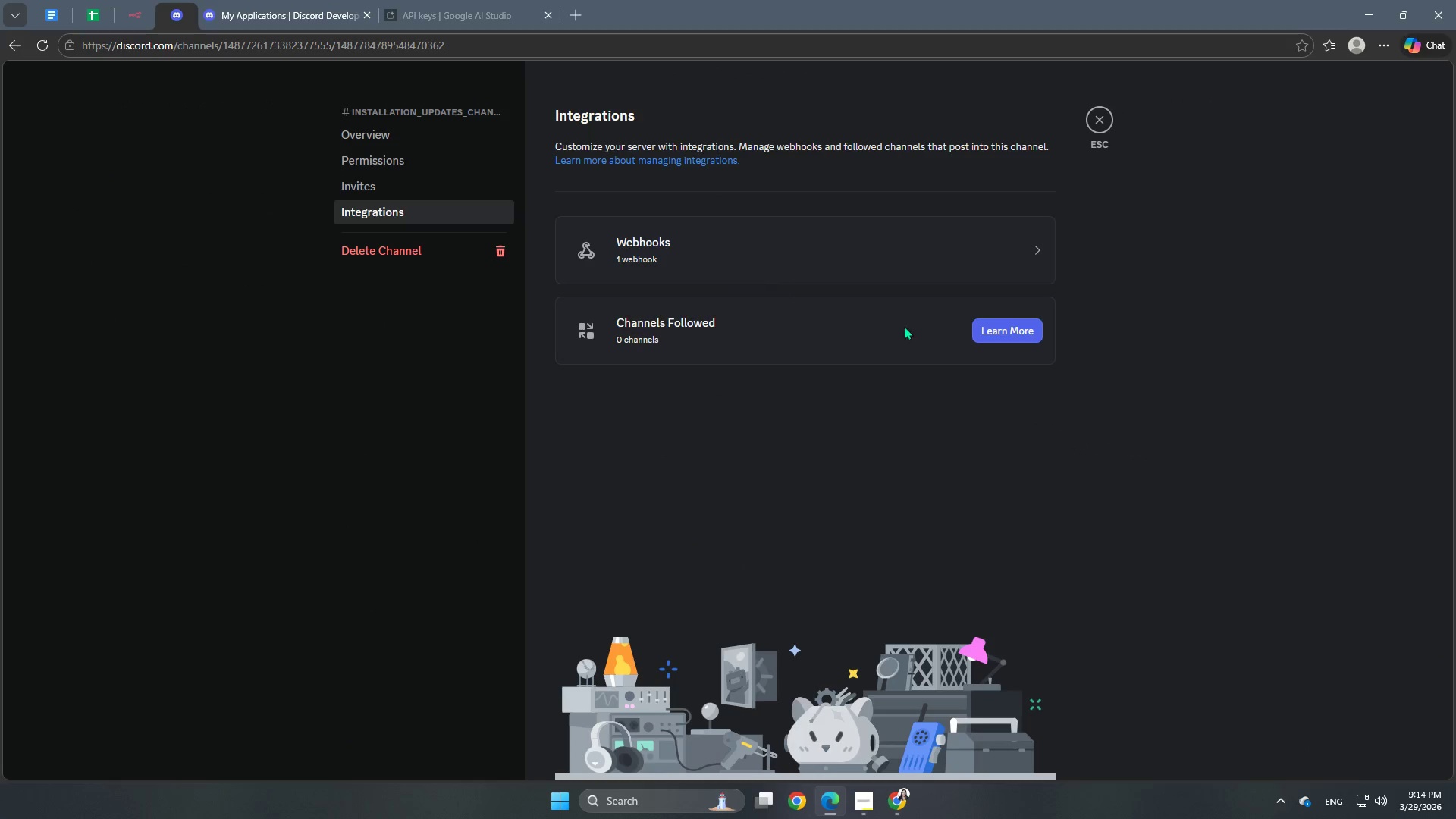 
left_click([907, 264])
 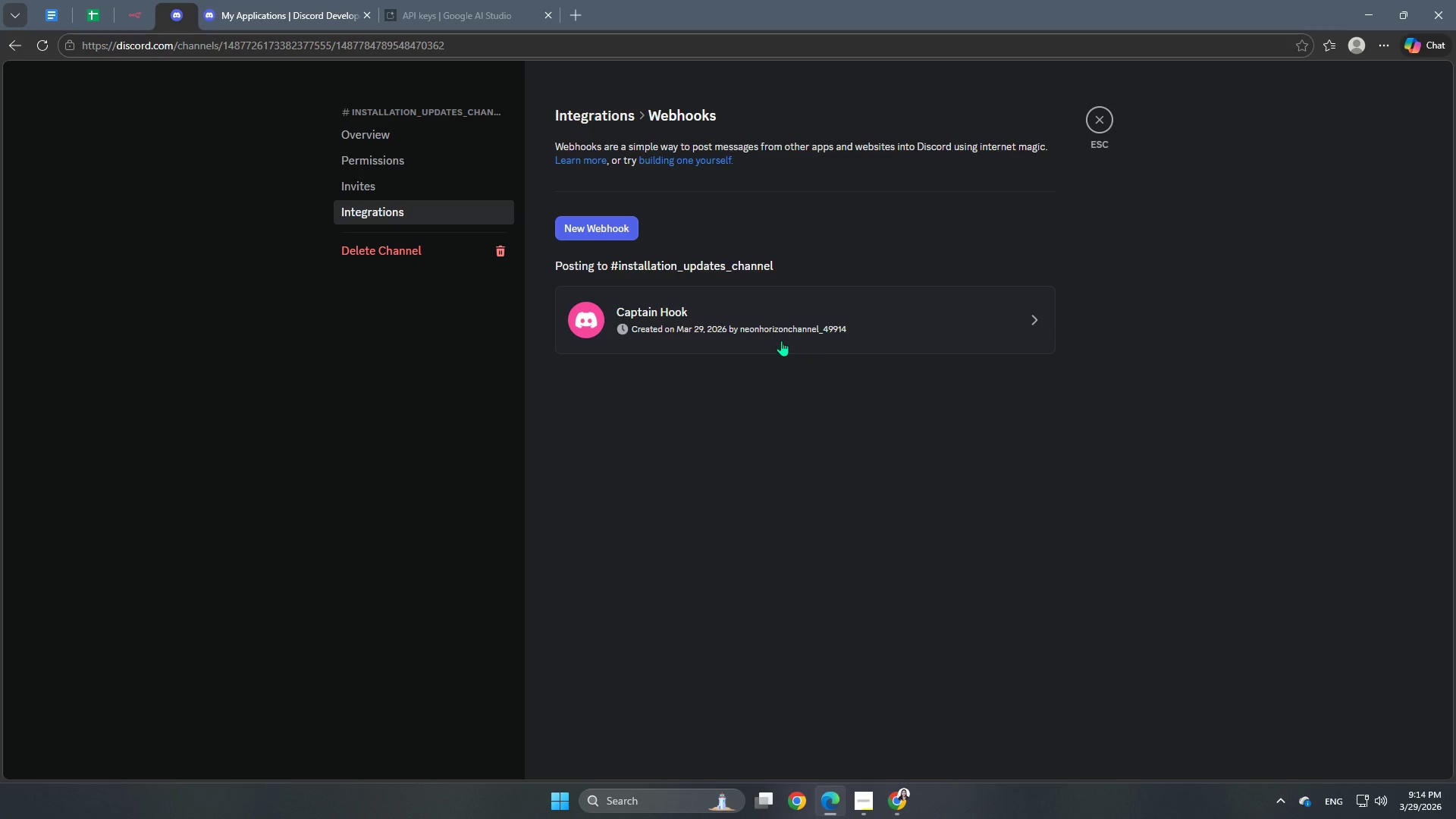 
left_click([781, 334])
 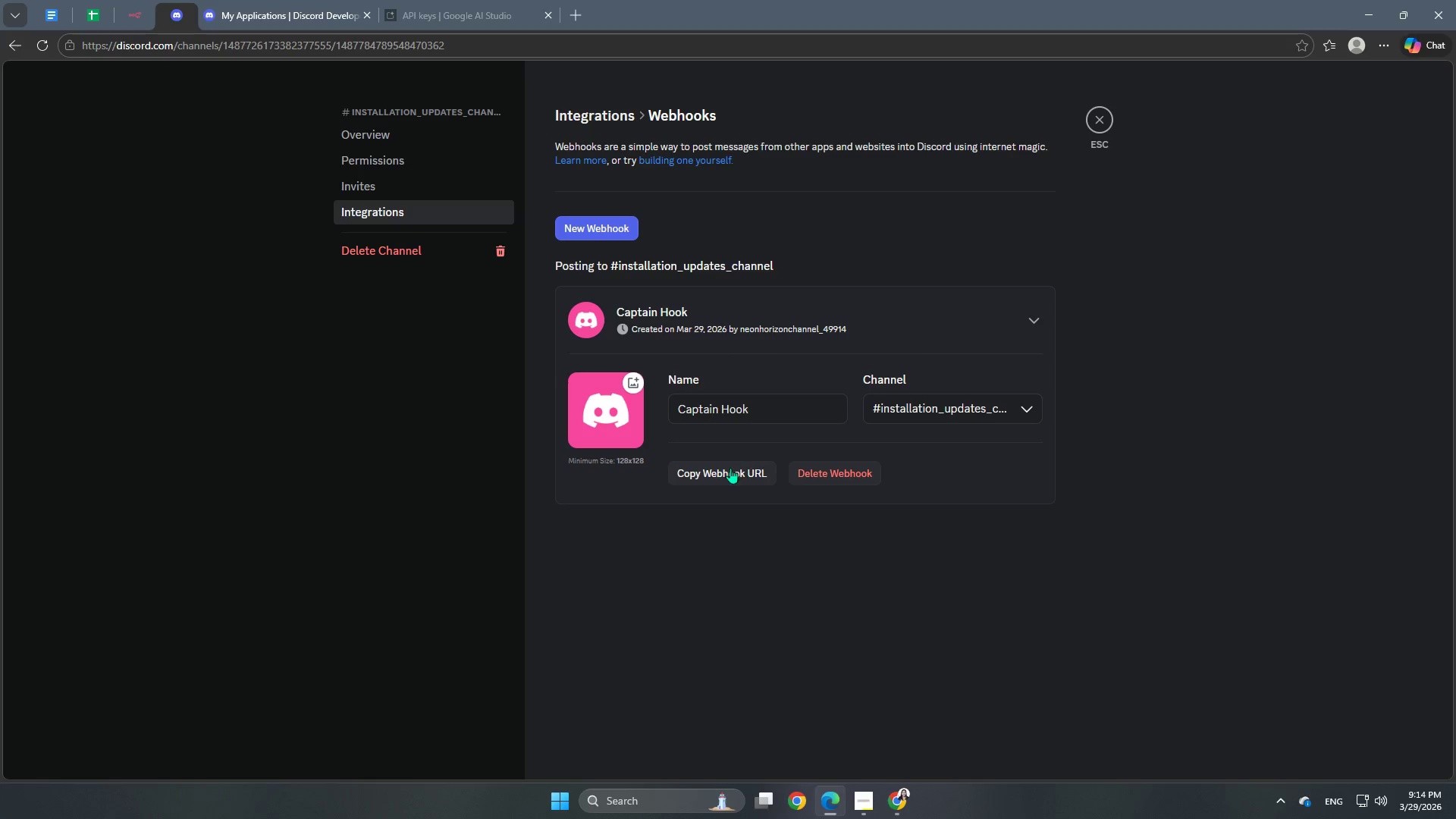 
left_click([715, 483])
 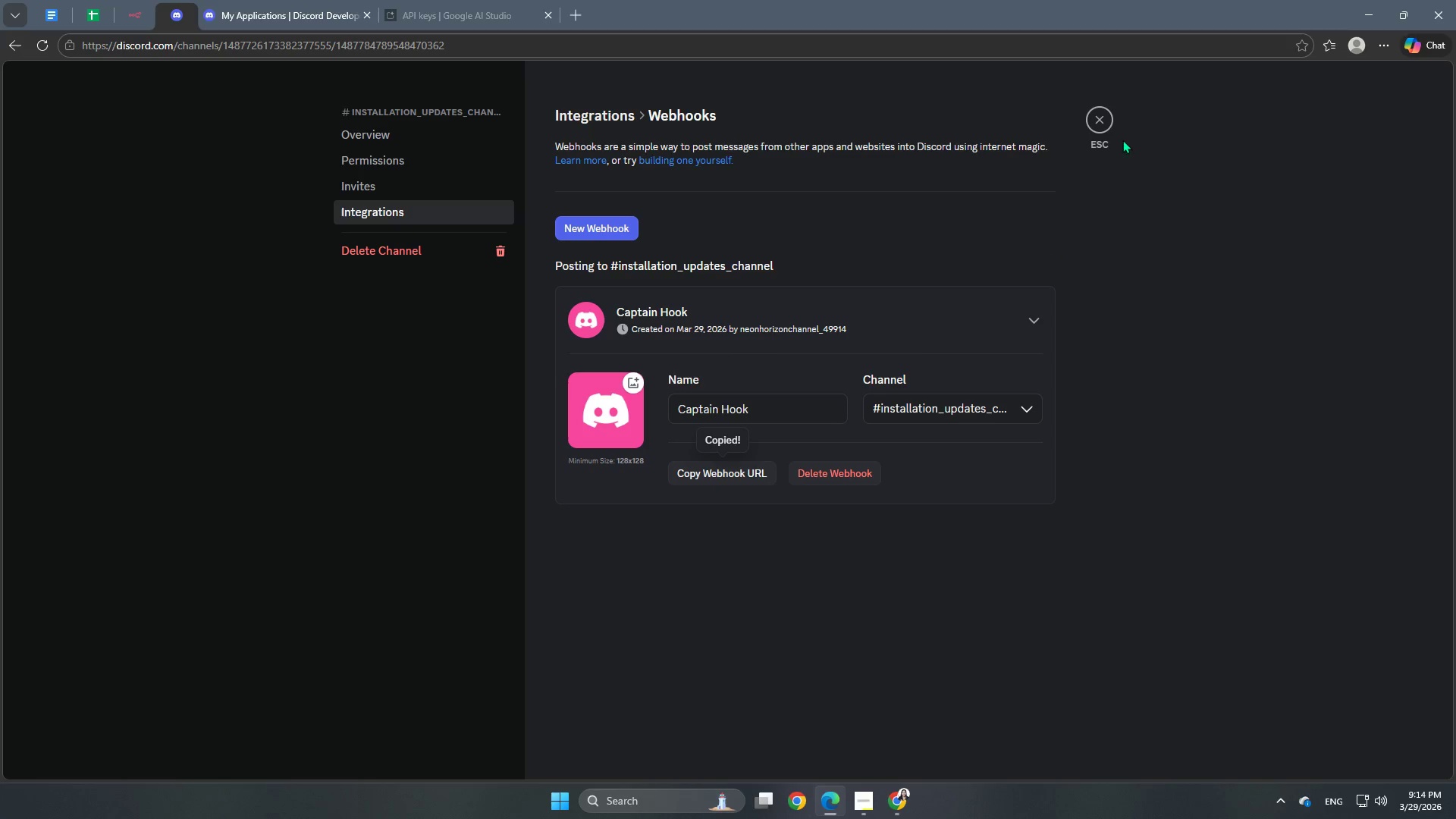 
left_click([1105, 123])
 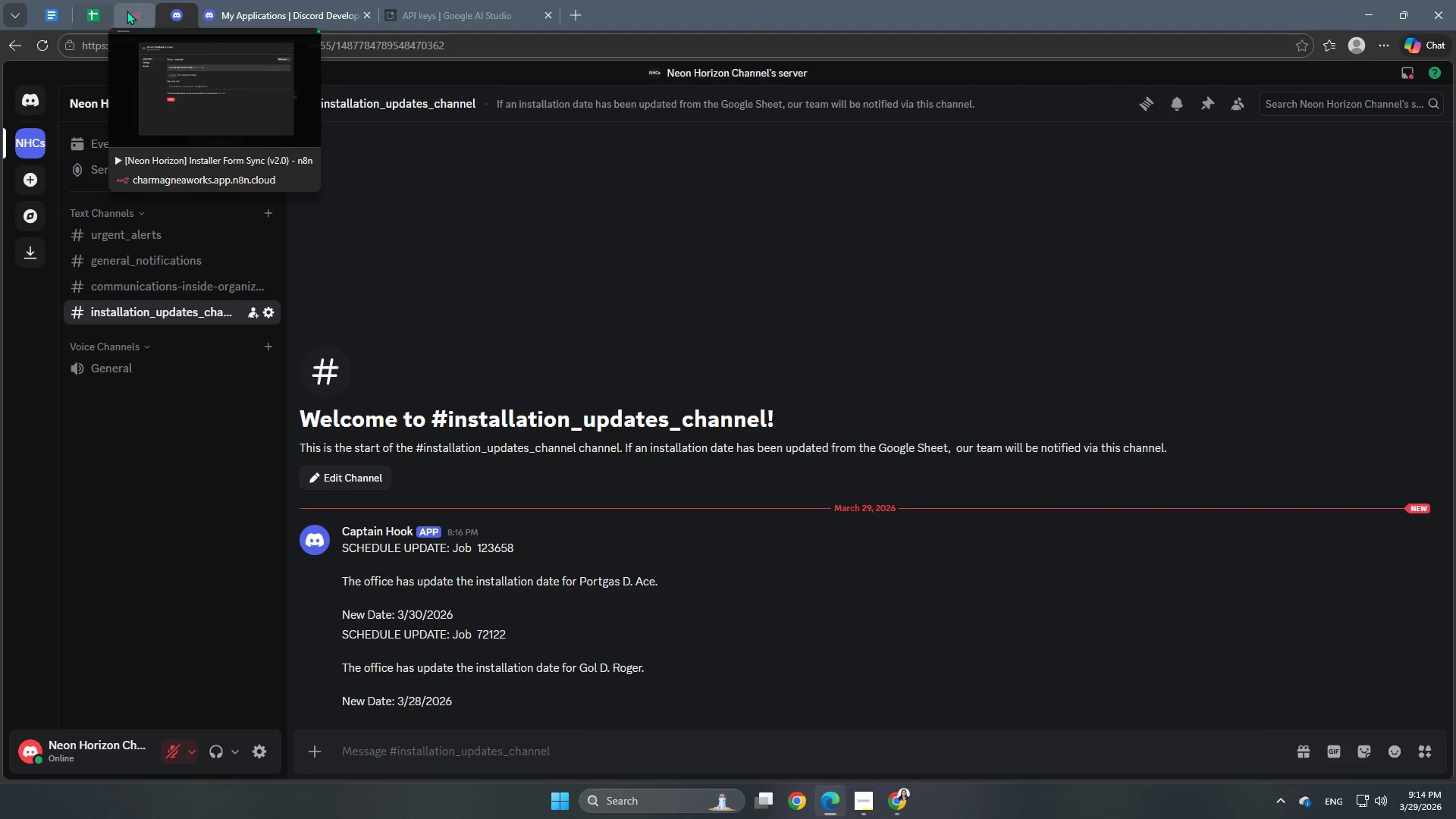 
left_click([129, 11])
 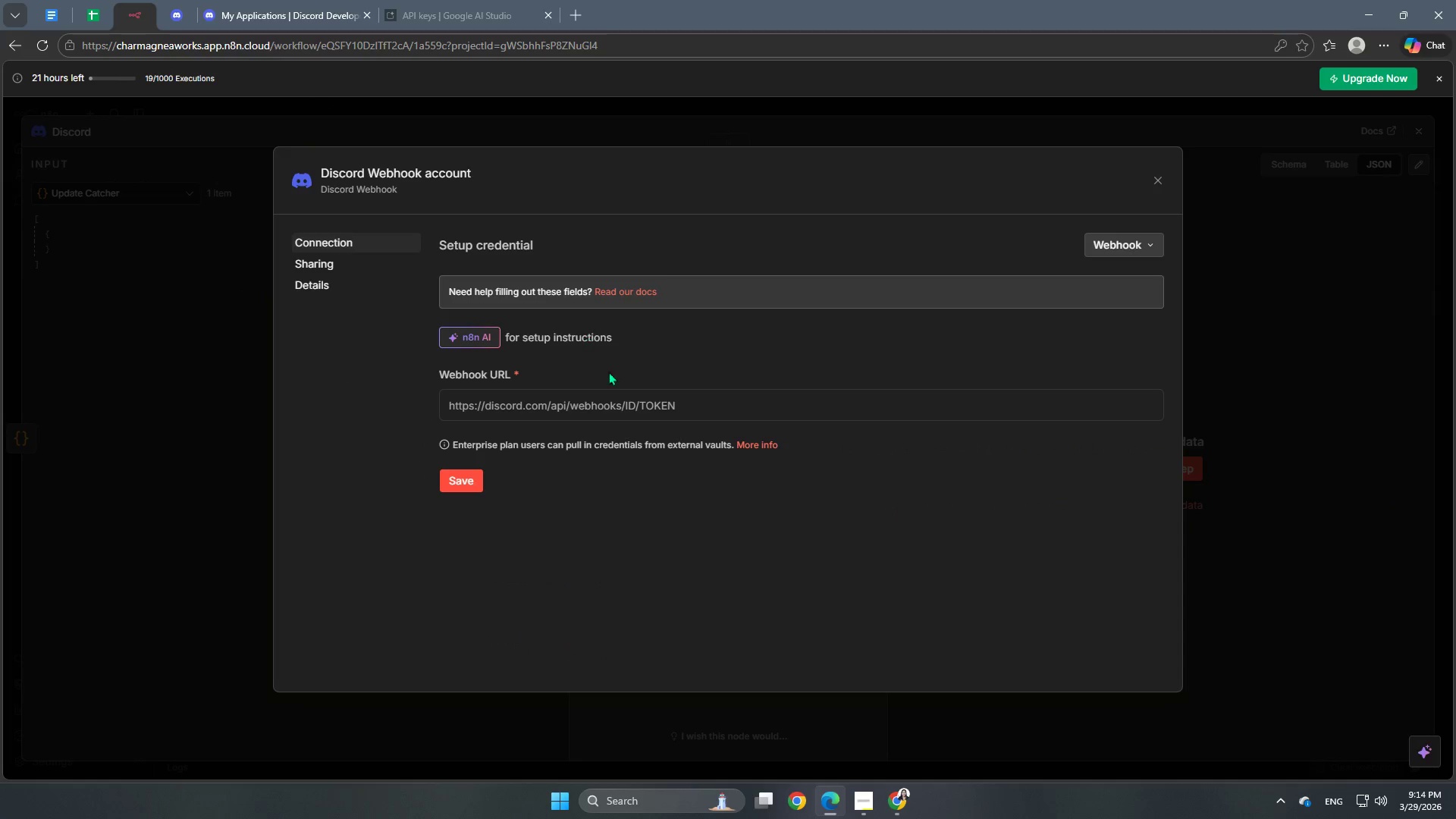 
left_click([536, 413])
 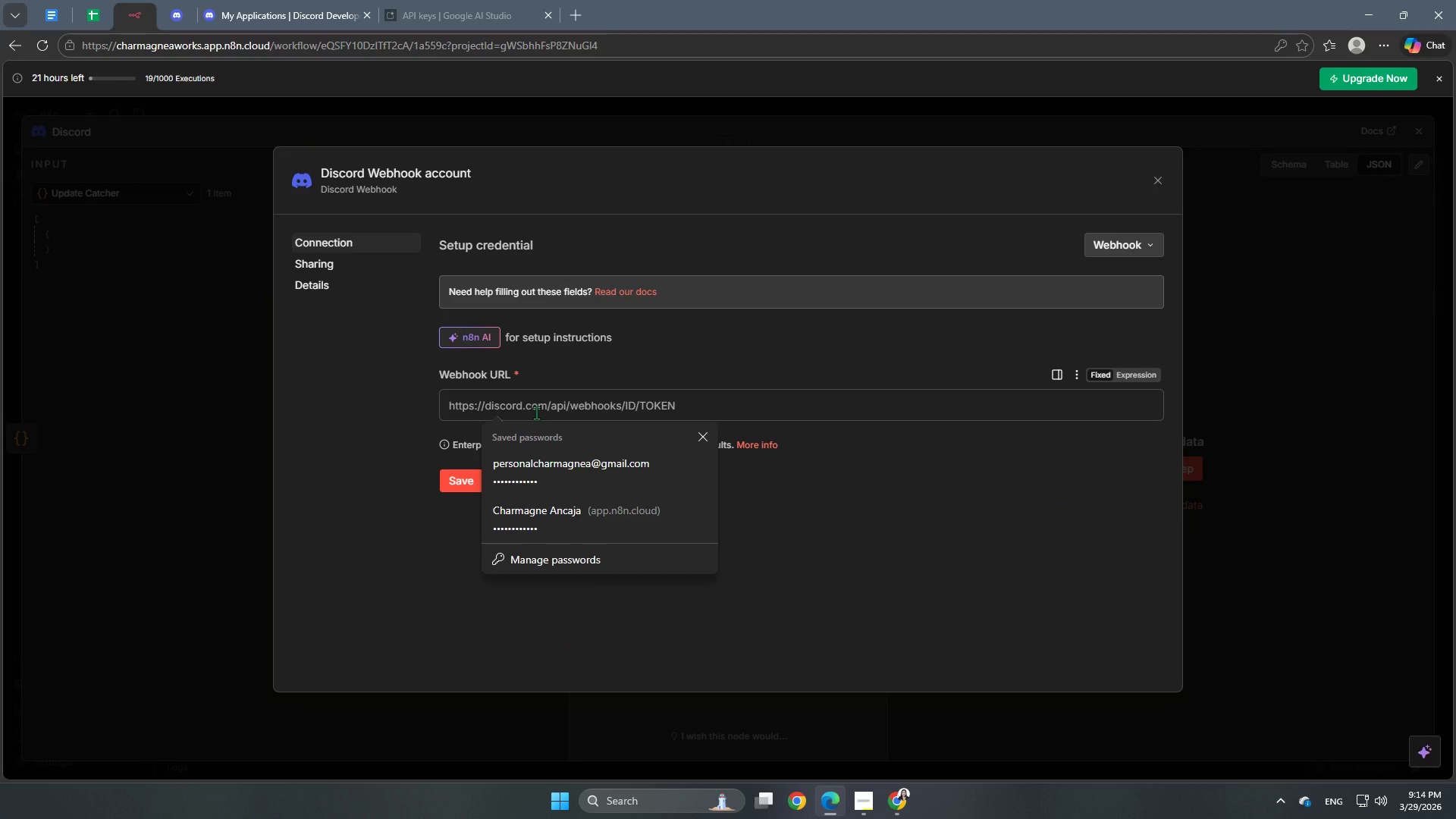 
key(Control+V)
 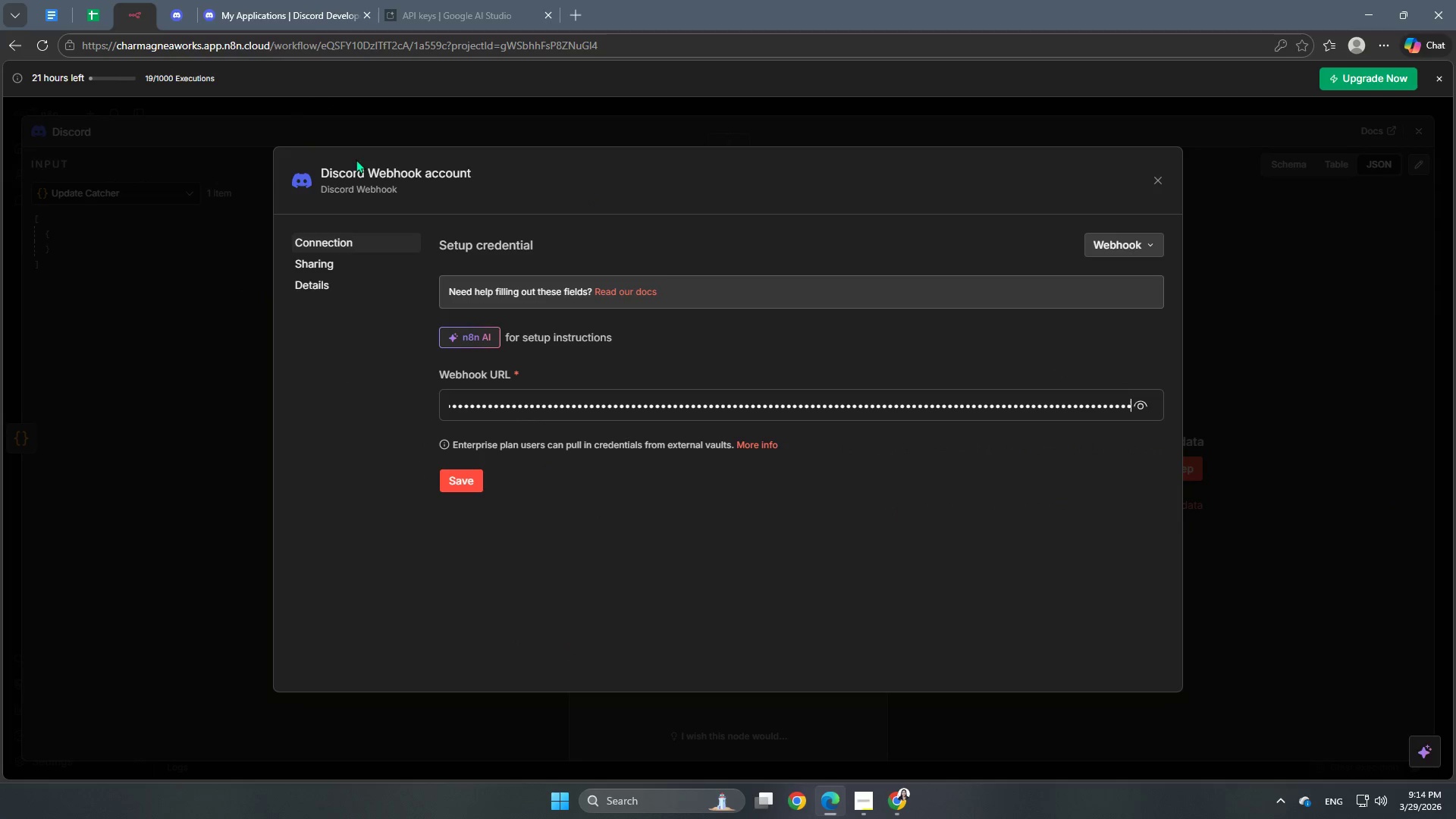 
left_click([366, 176])
 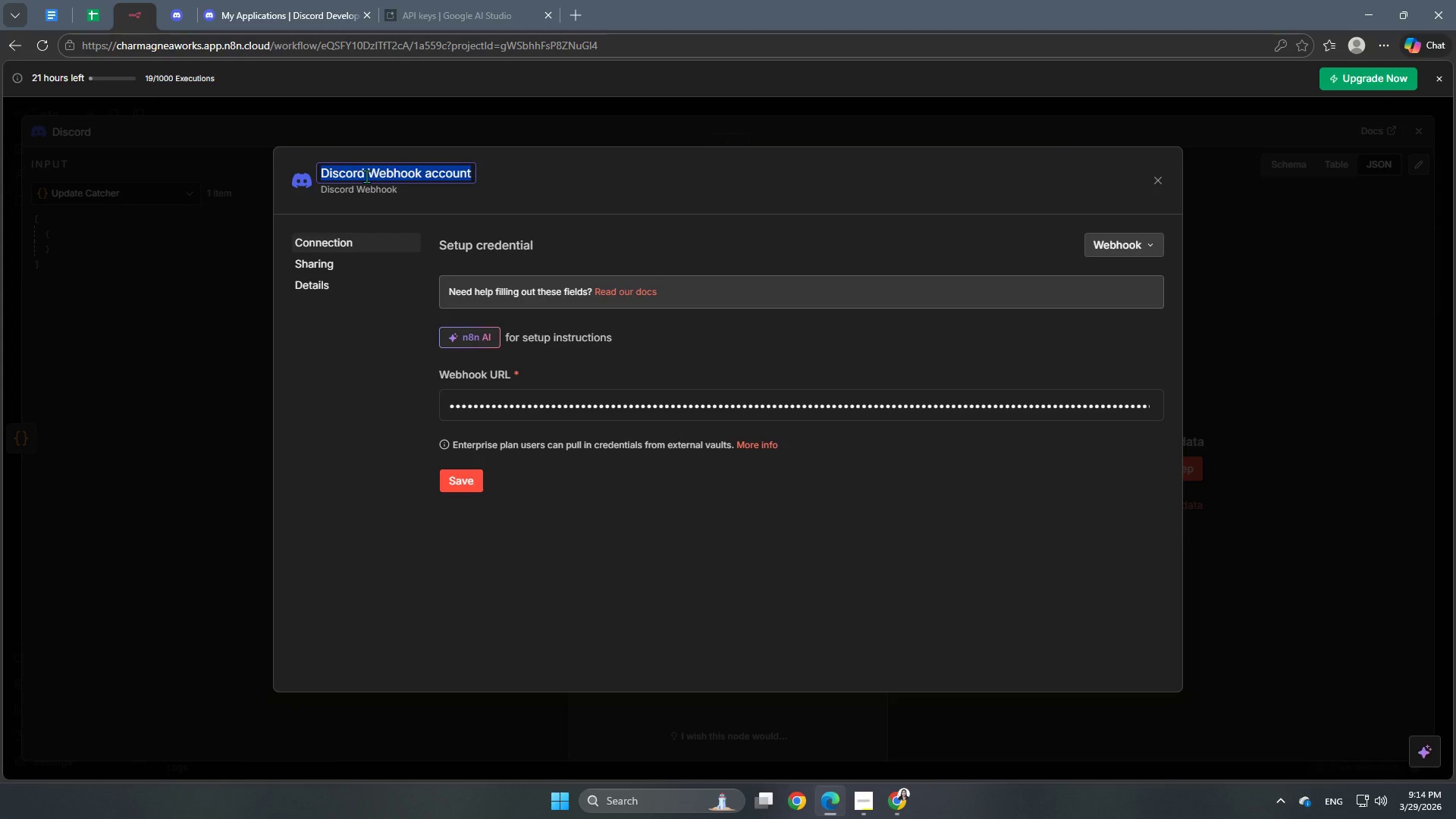 
type(In)
key(Backspace)
type(U U)
key(Backspace)
key(Backspace)
key(Backspace)
type(D Update)
 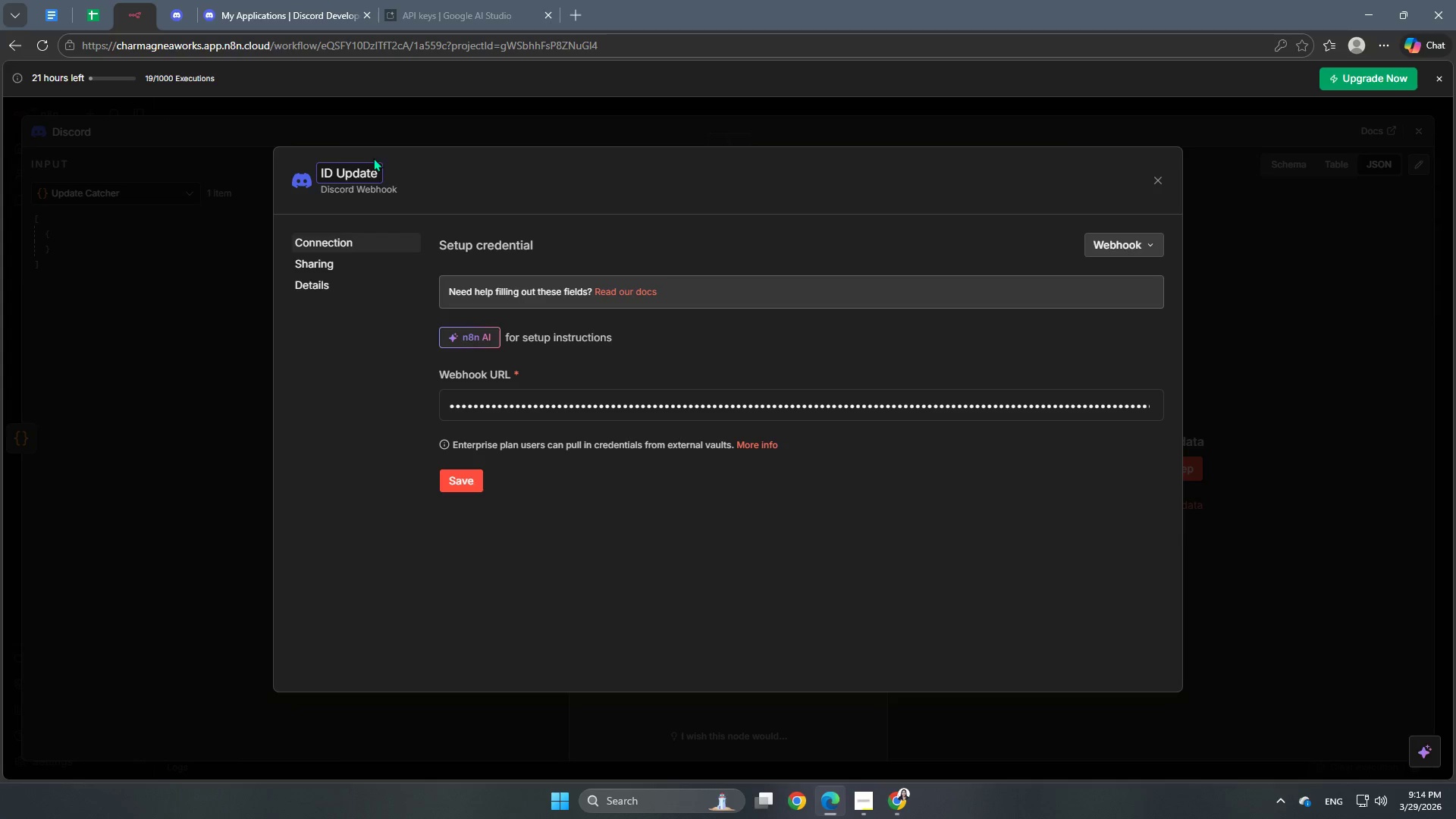 
left_click([410, 318])
 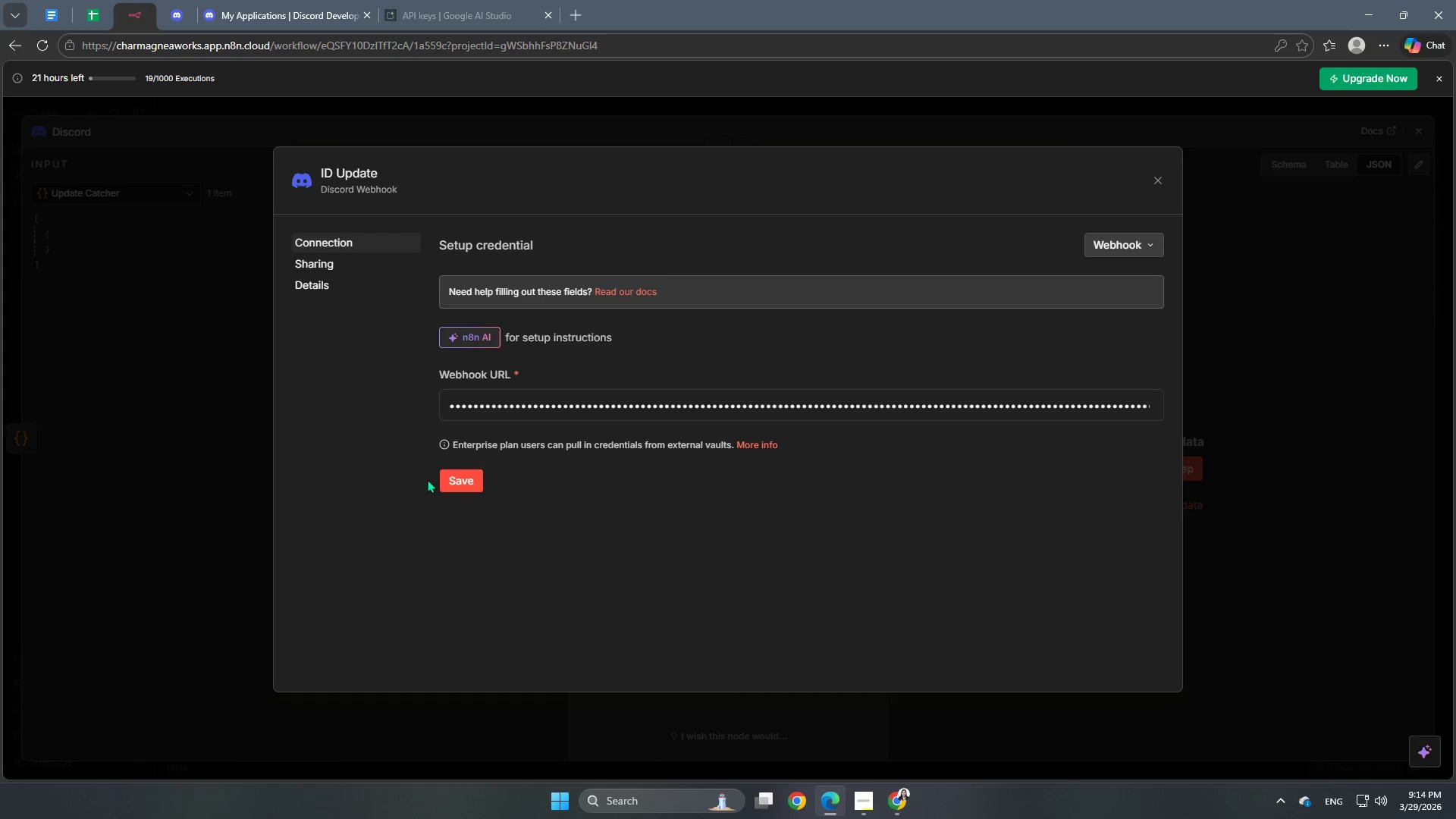 
left_click([455, 482])
 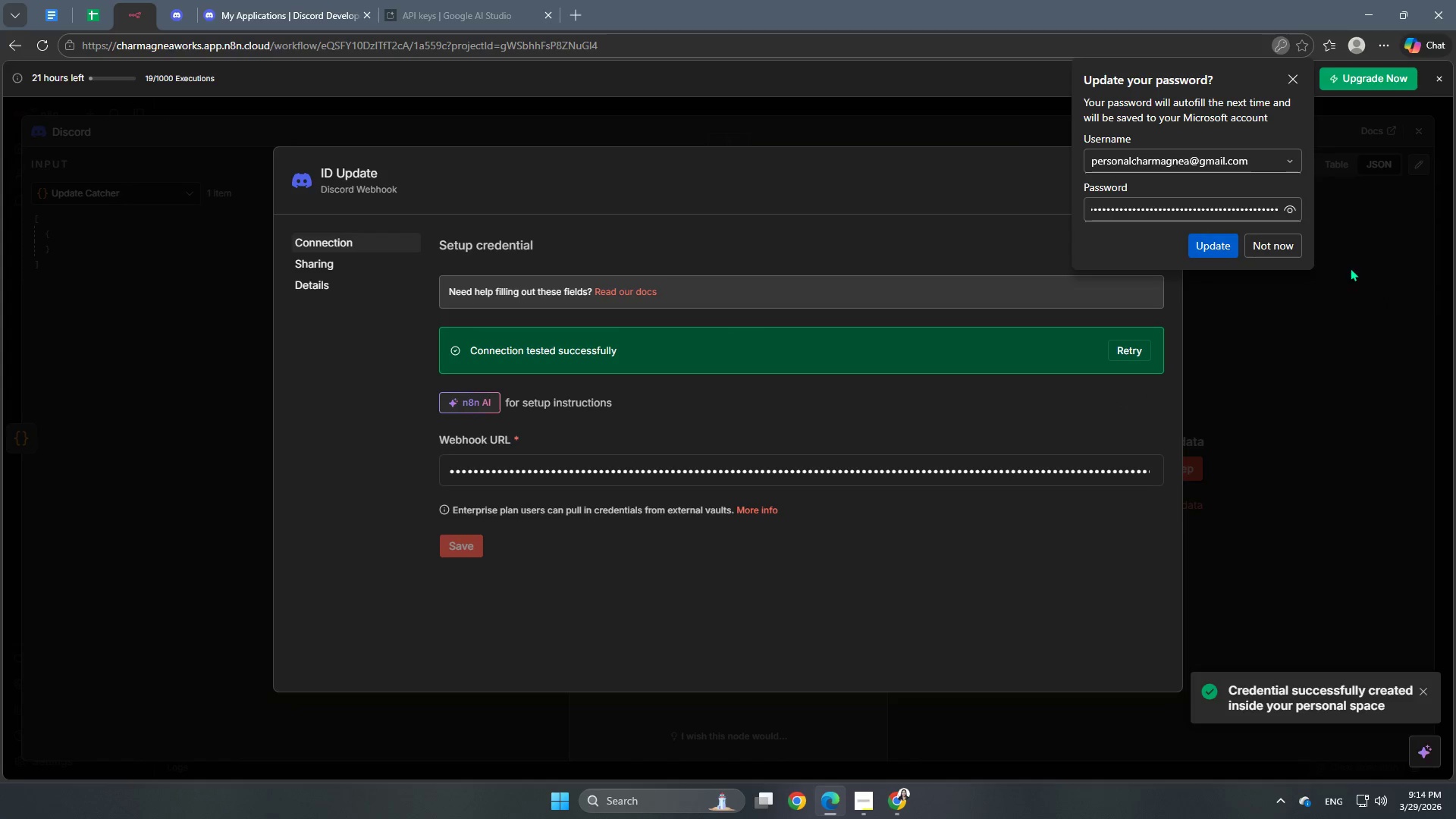 
left_click([1281, 251])
 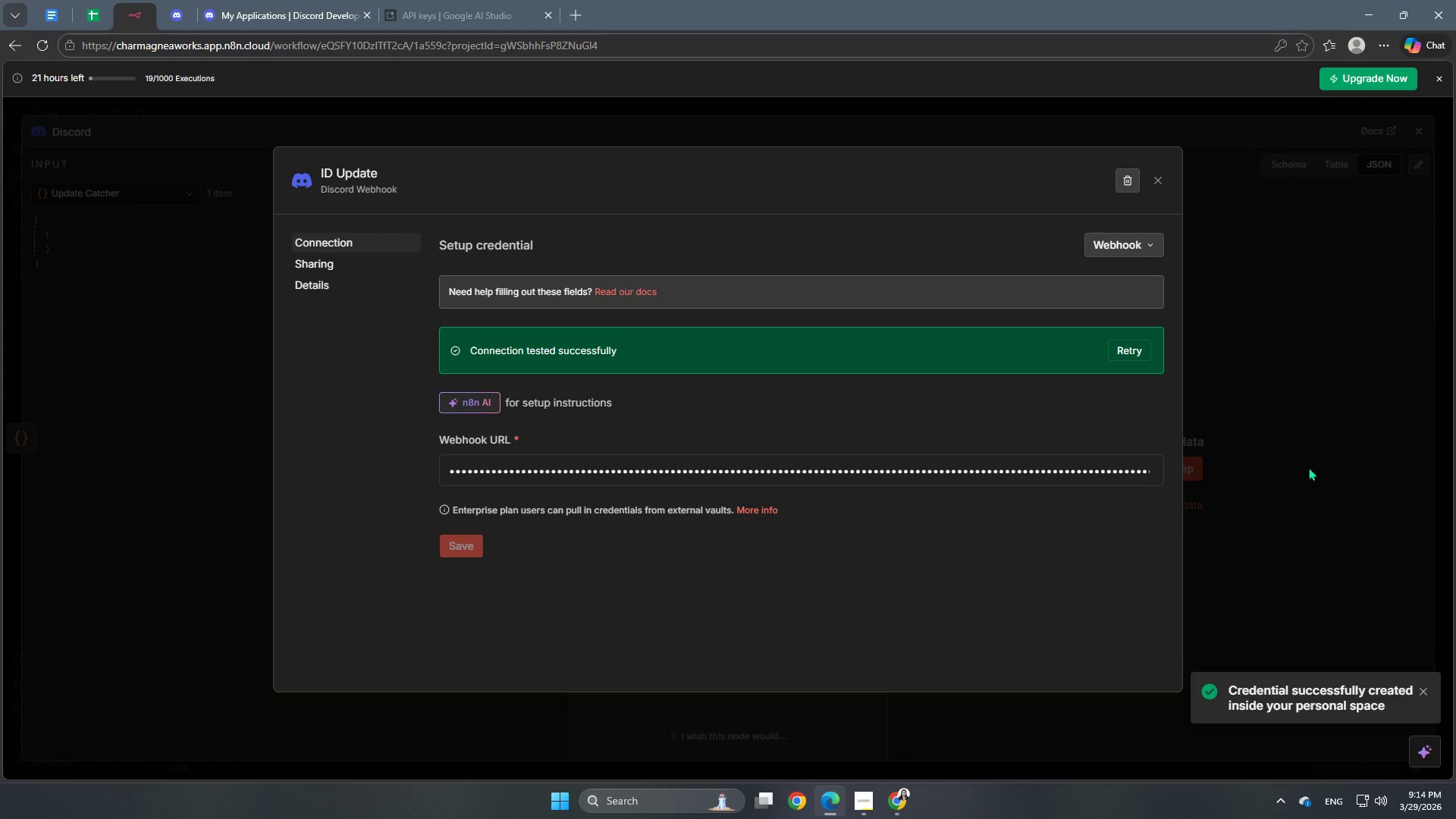 
left_click([1306, 471])
 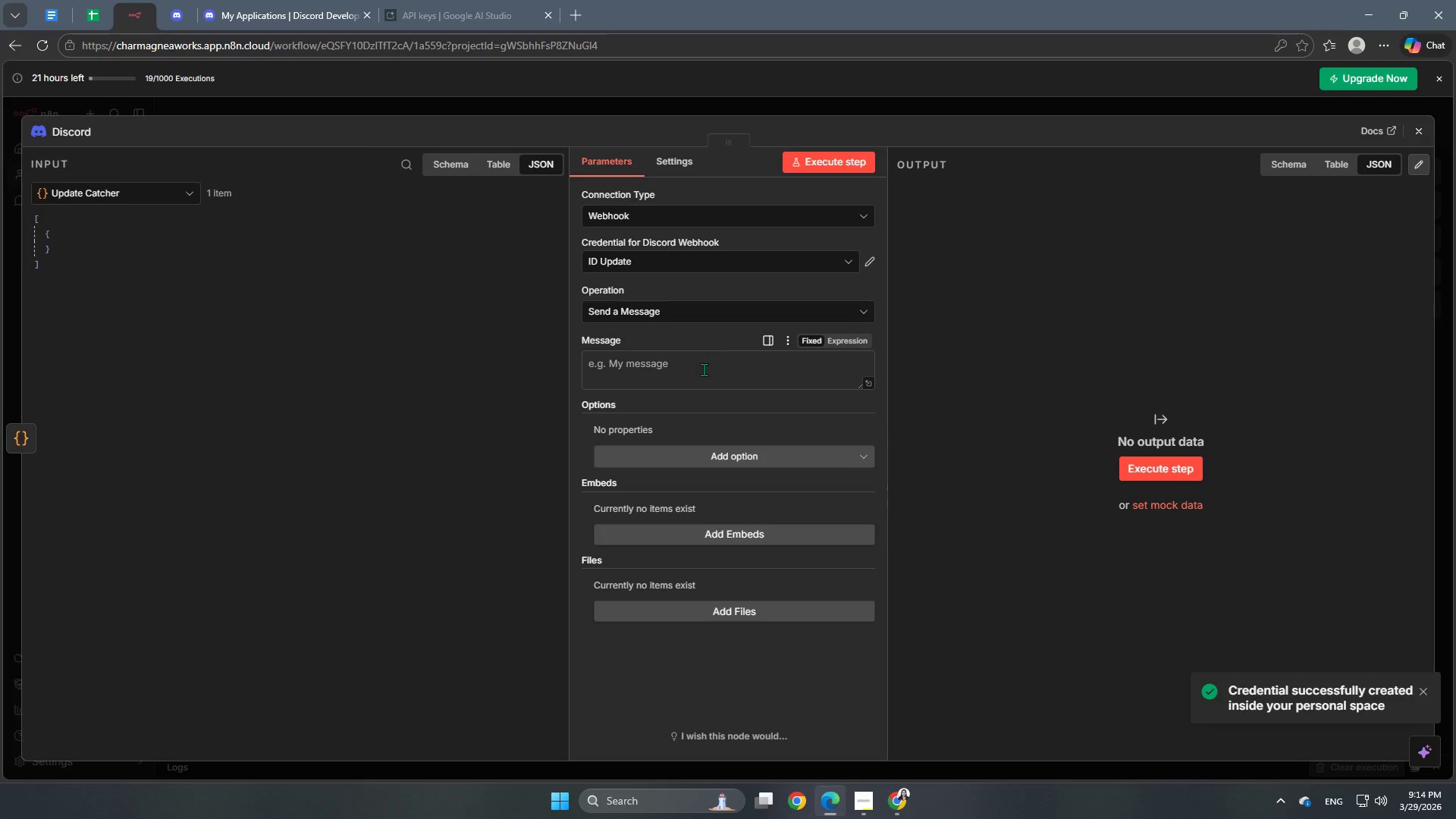 
left_click([657, 373])
 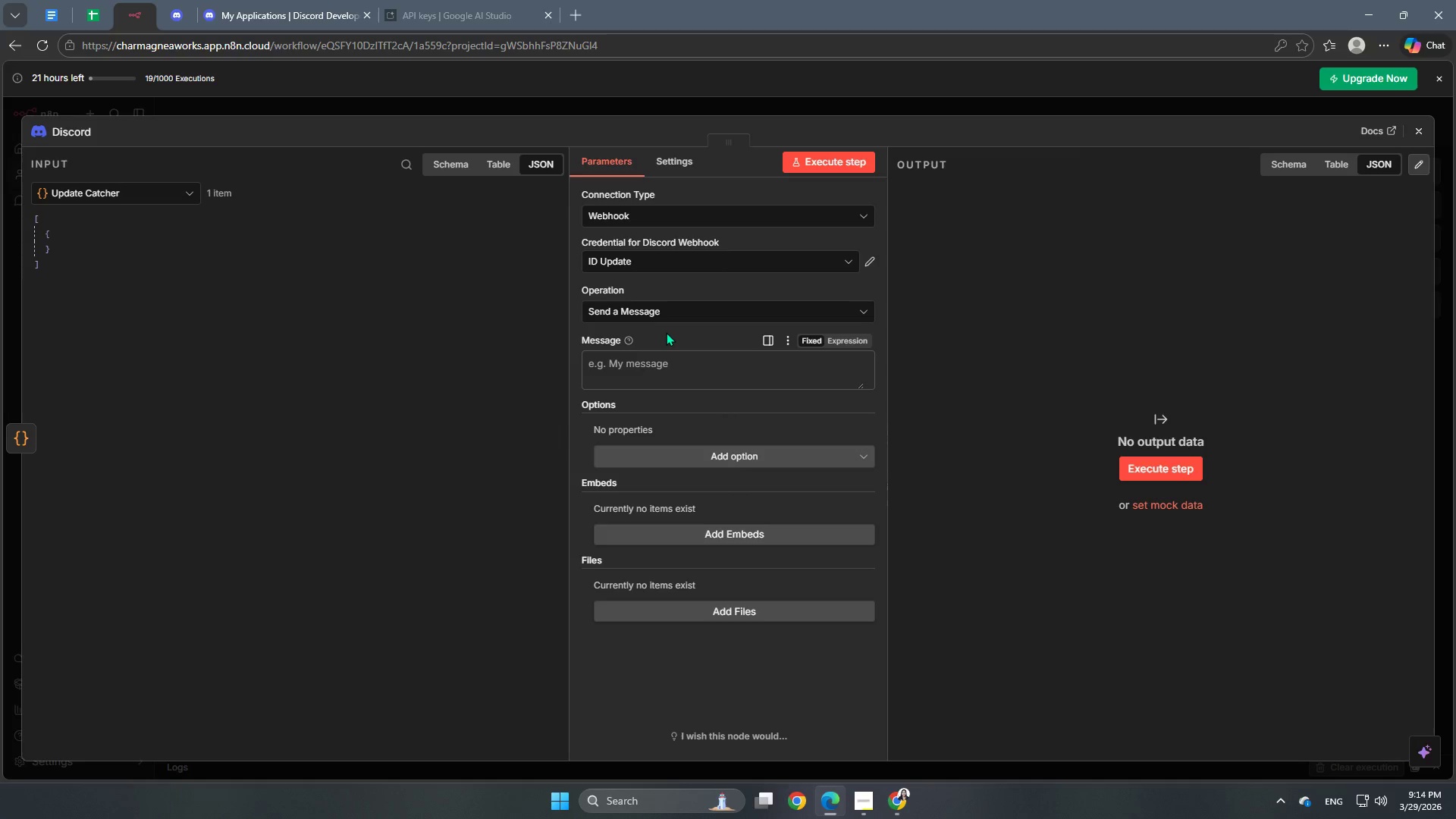 
wait(7.73)
 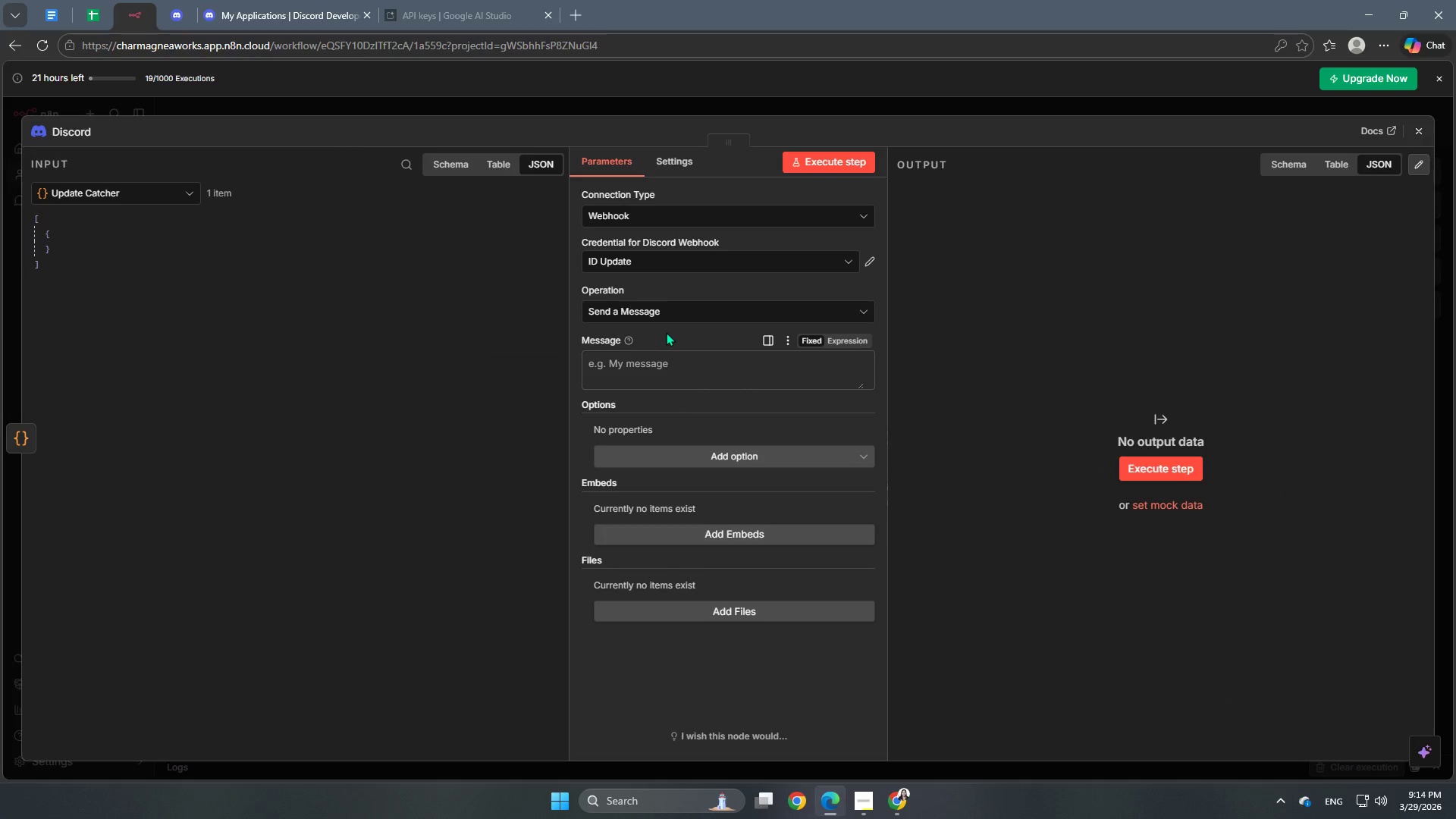 
left_click([184, 16])
 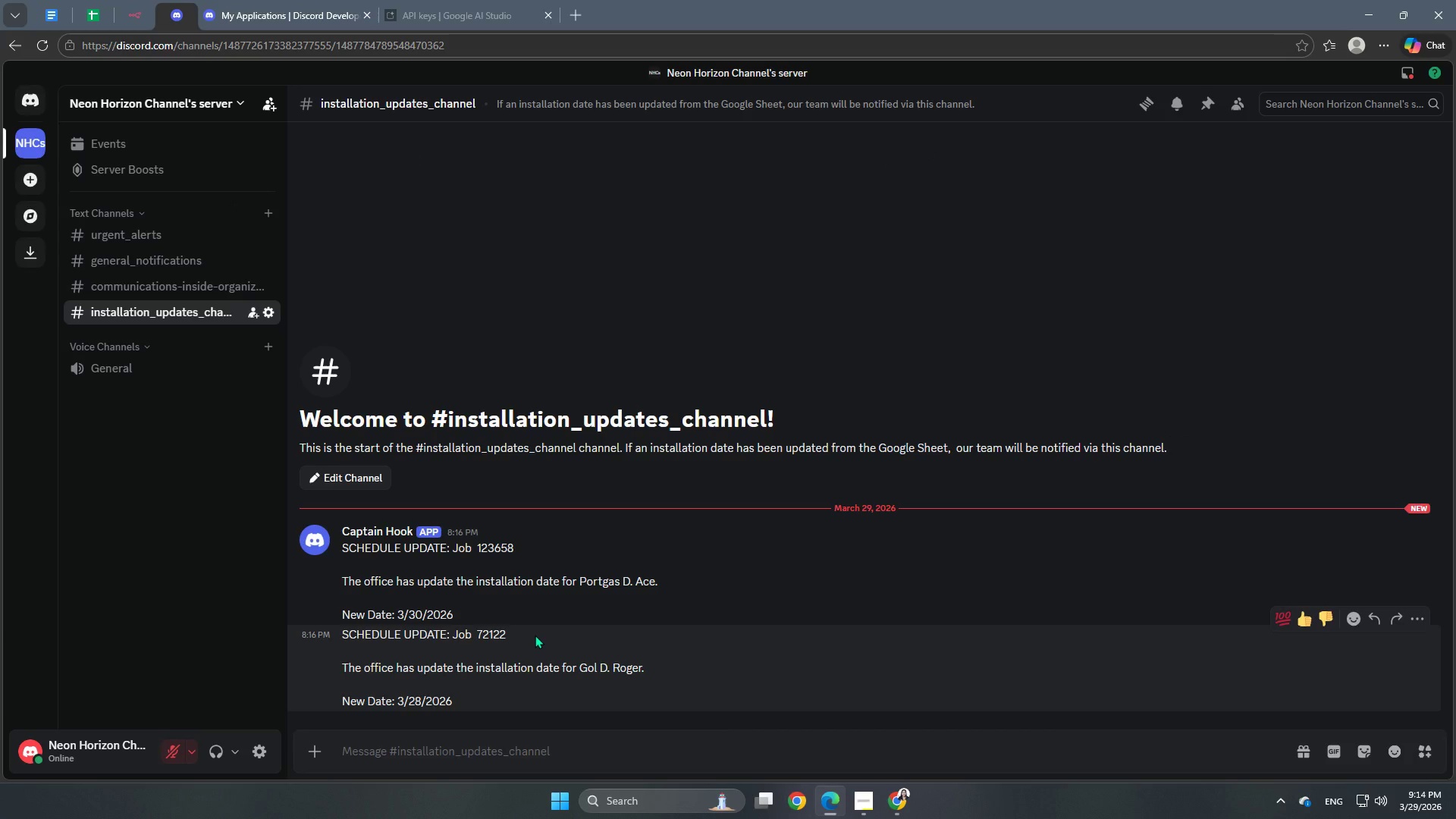 
wait(5.73)
 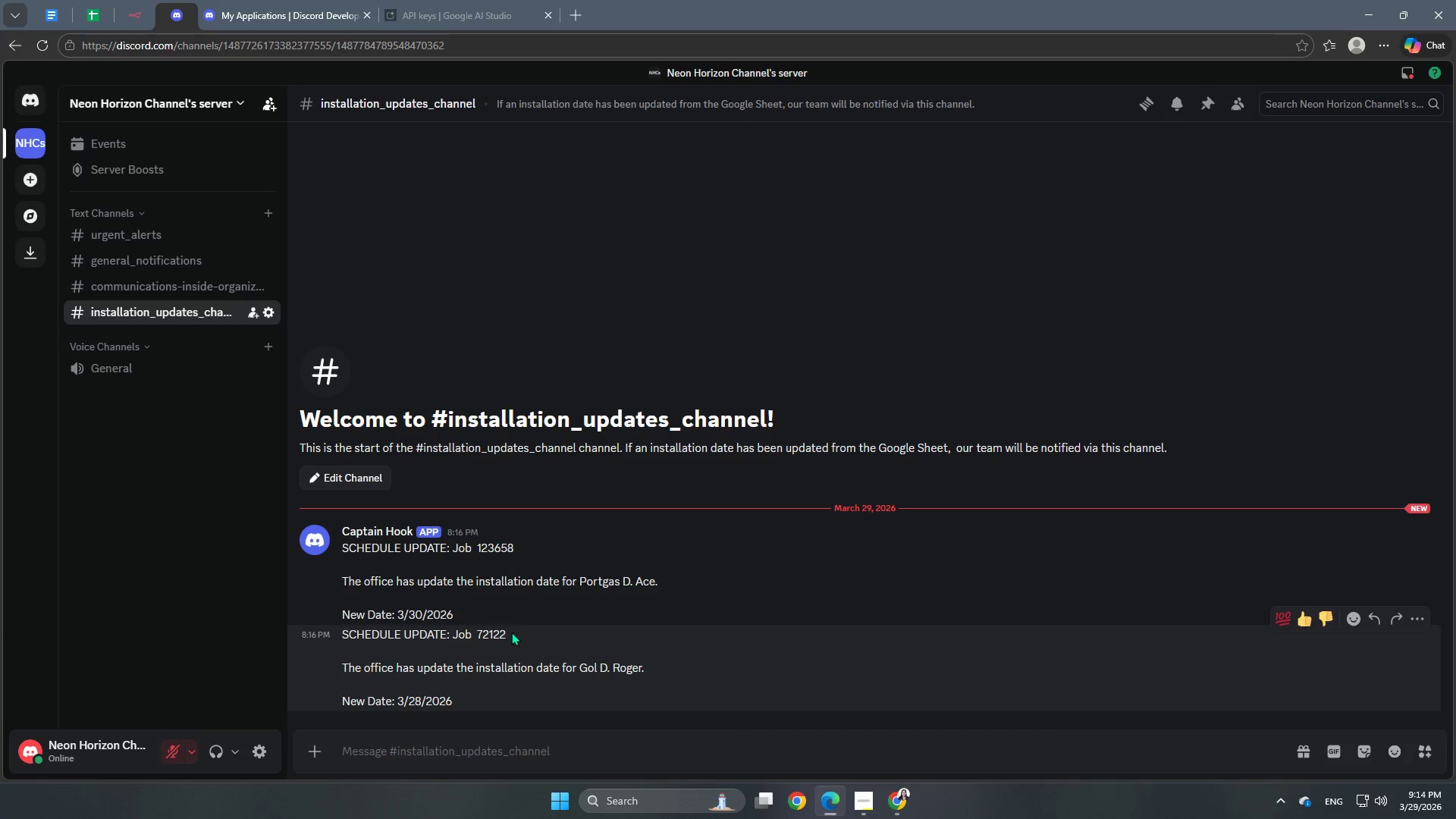 
scroll: coordinate [532, 635], scroll_direction: down, amount: 3.0
 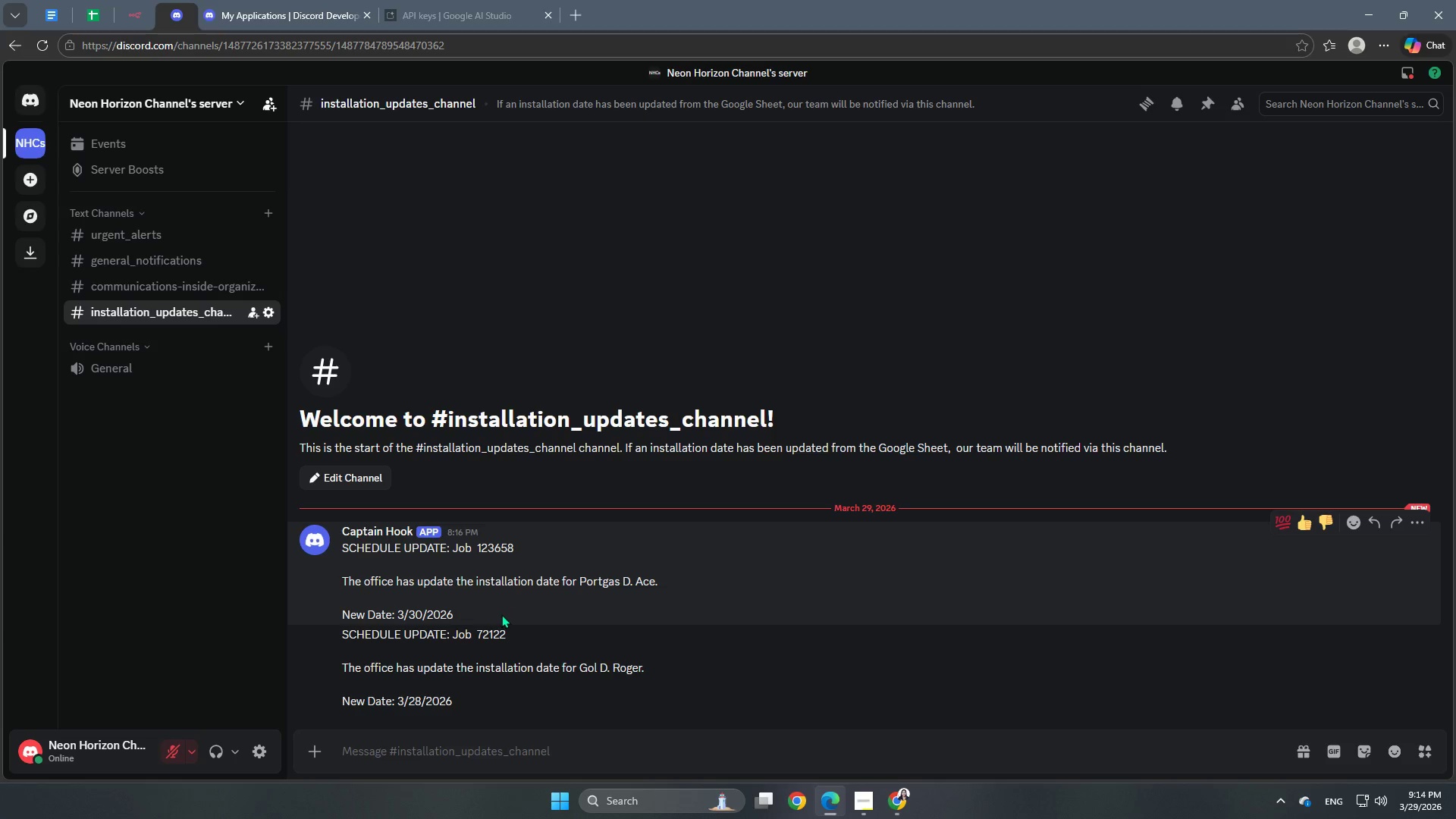 
left_click_drag(start_coordinate=[491, 621], to_coordinate=[337, 551])
 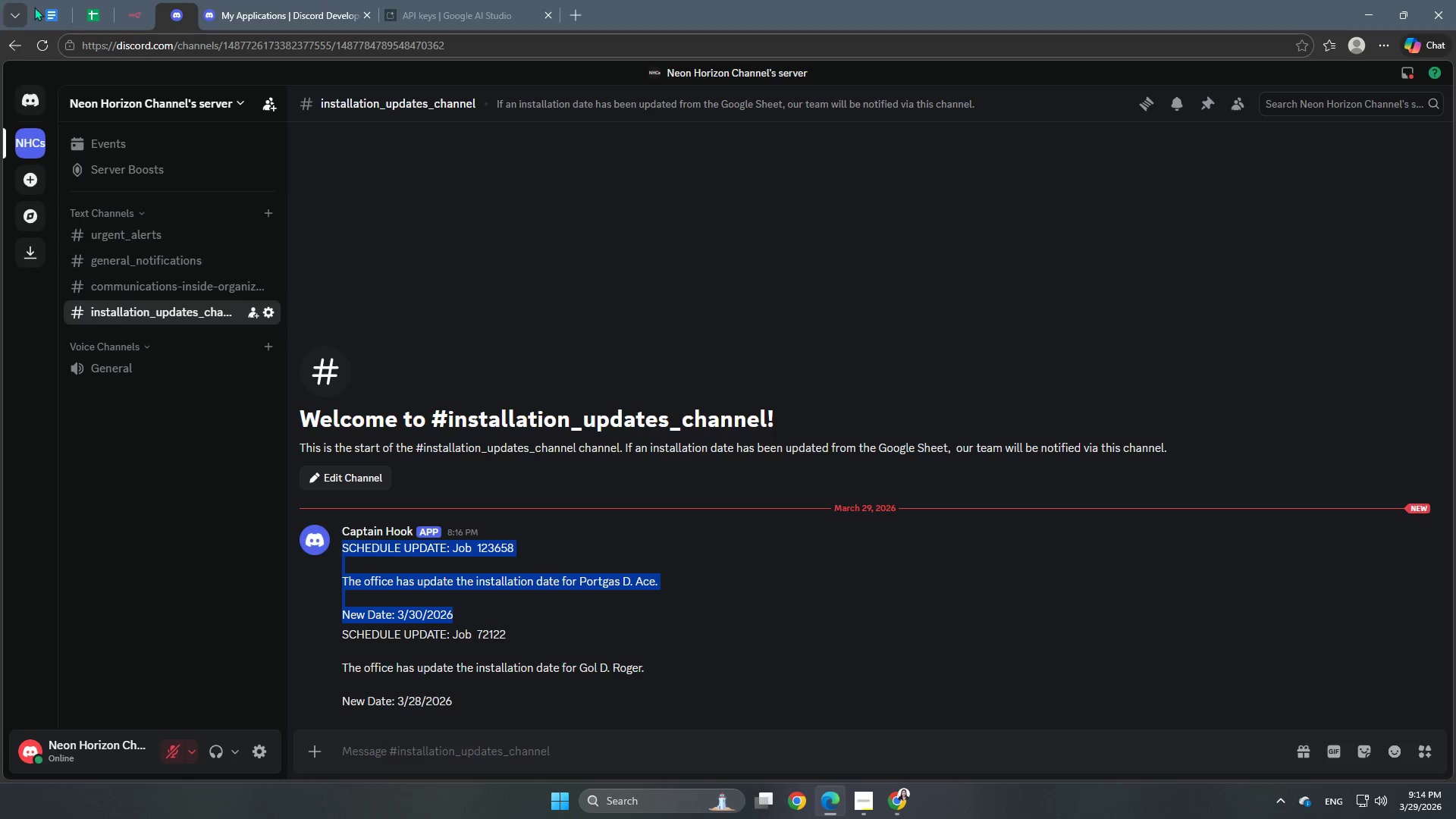 
hold_key(key=ControlLeft, duration=1.5)
 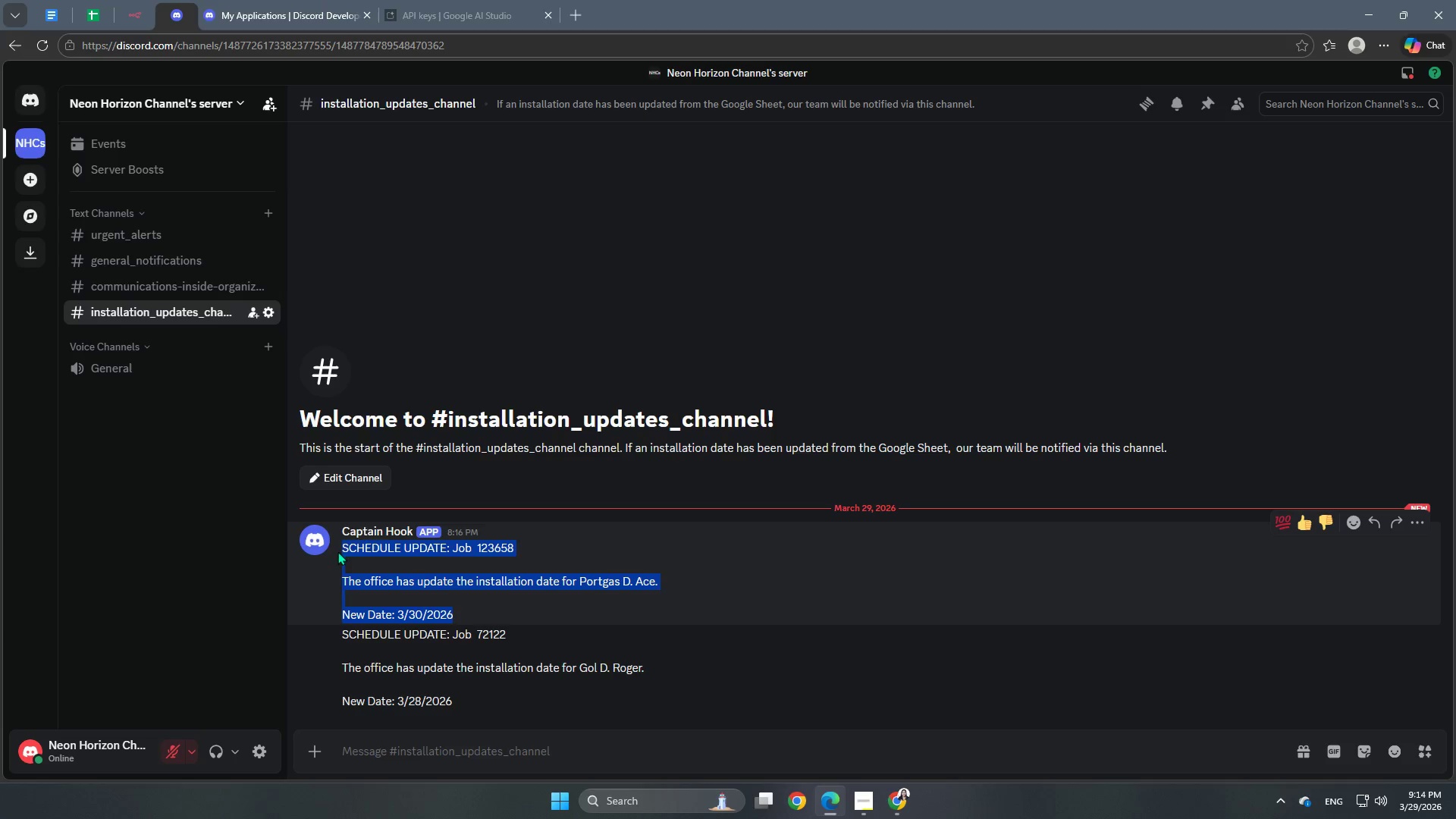 
key(Control+C)
 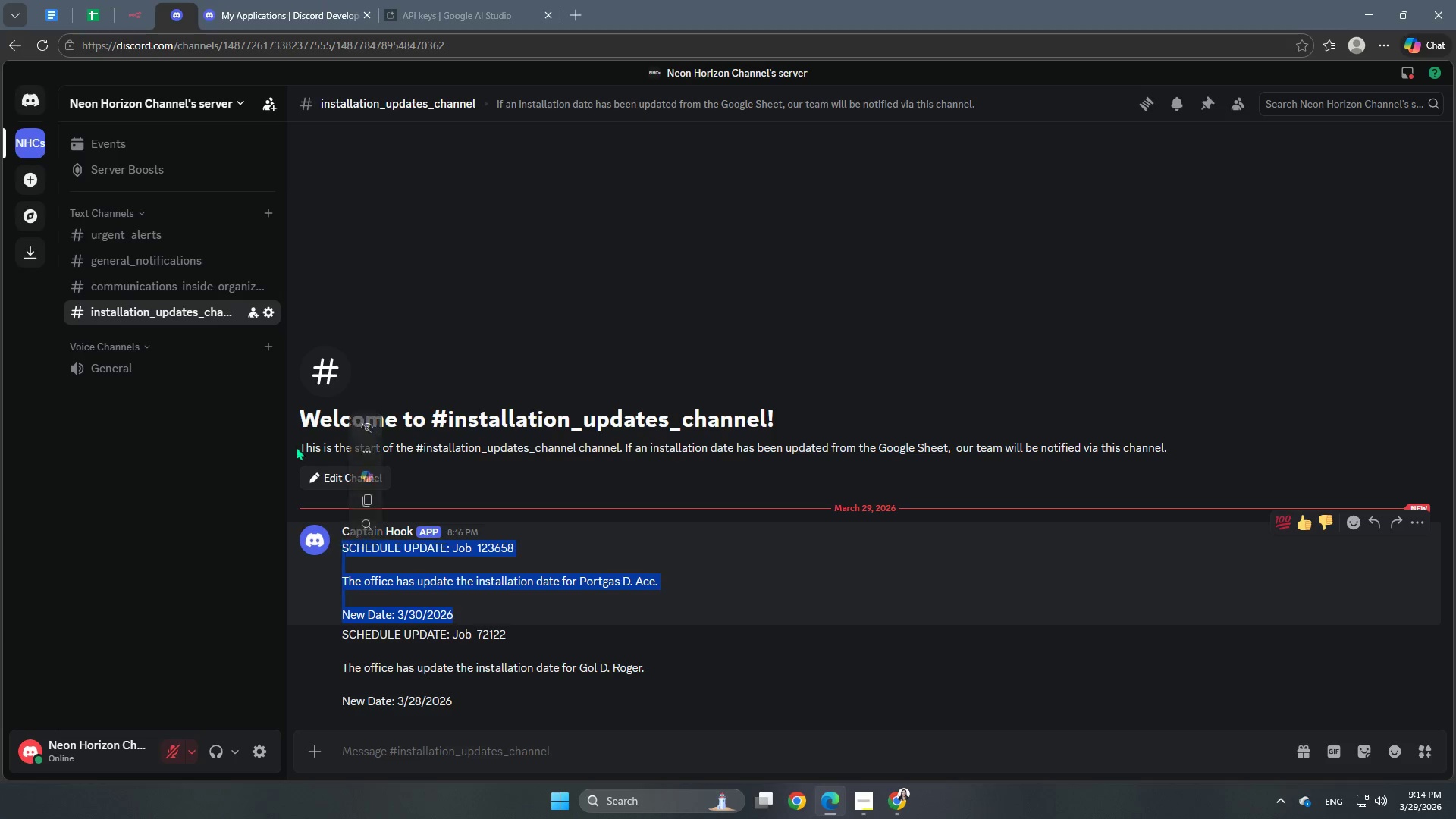 
key(Control+ControlLeft)
 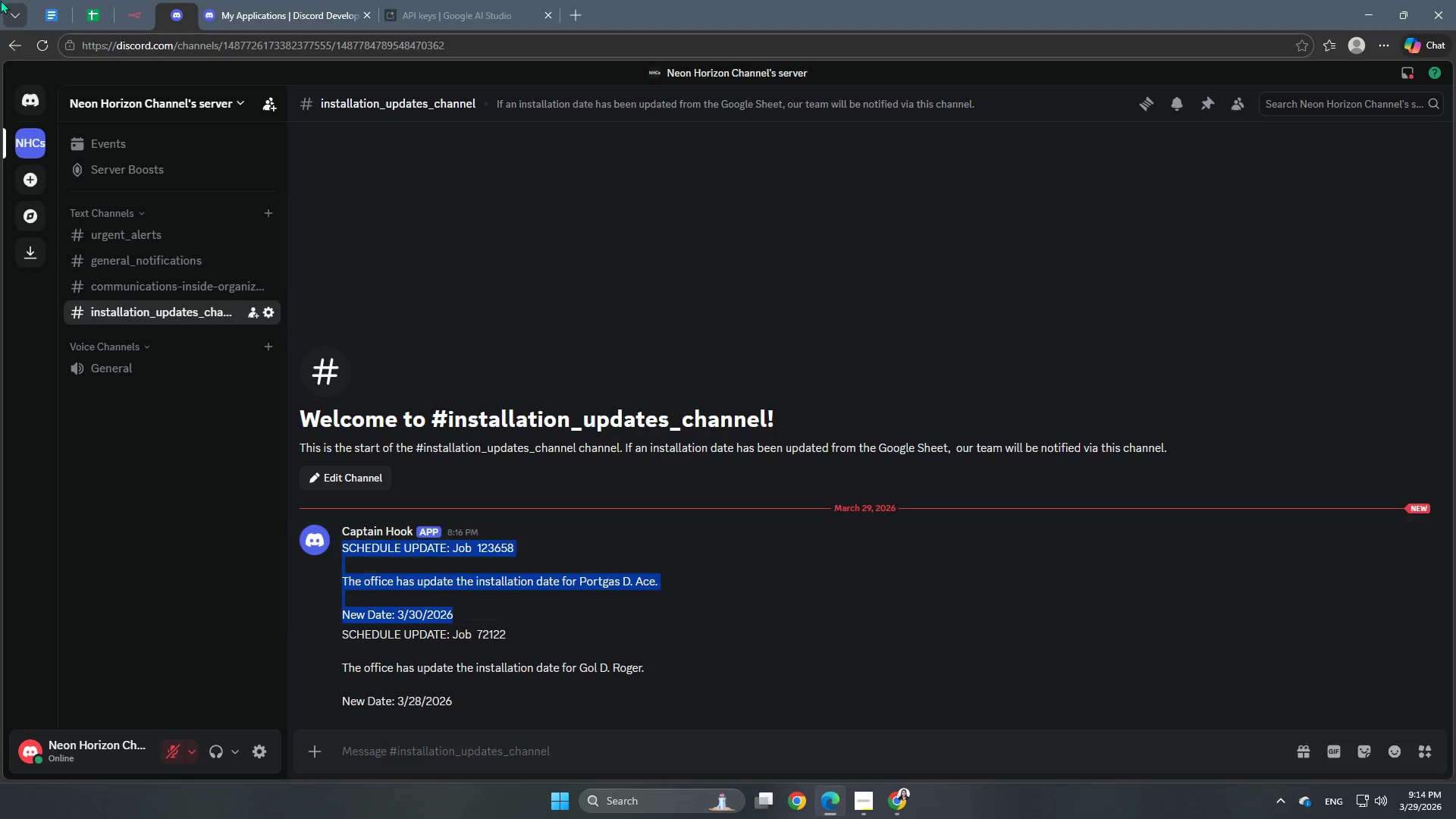 
key(Control+C)
 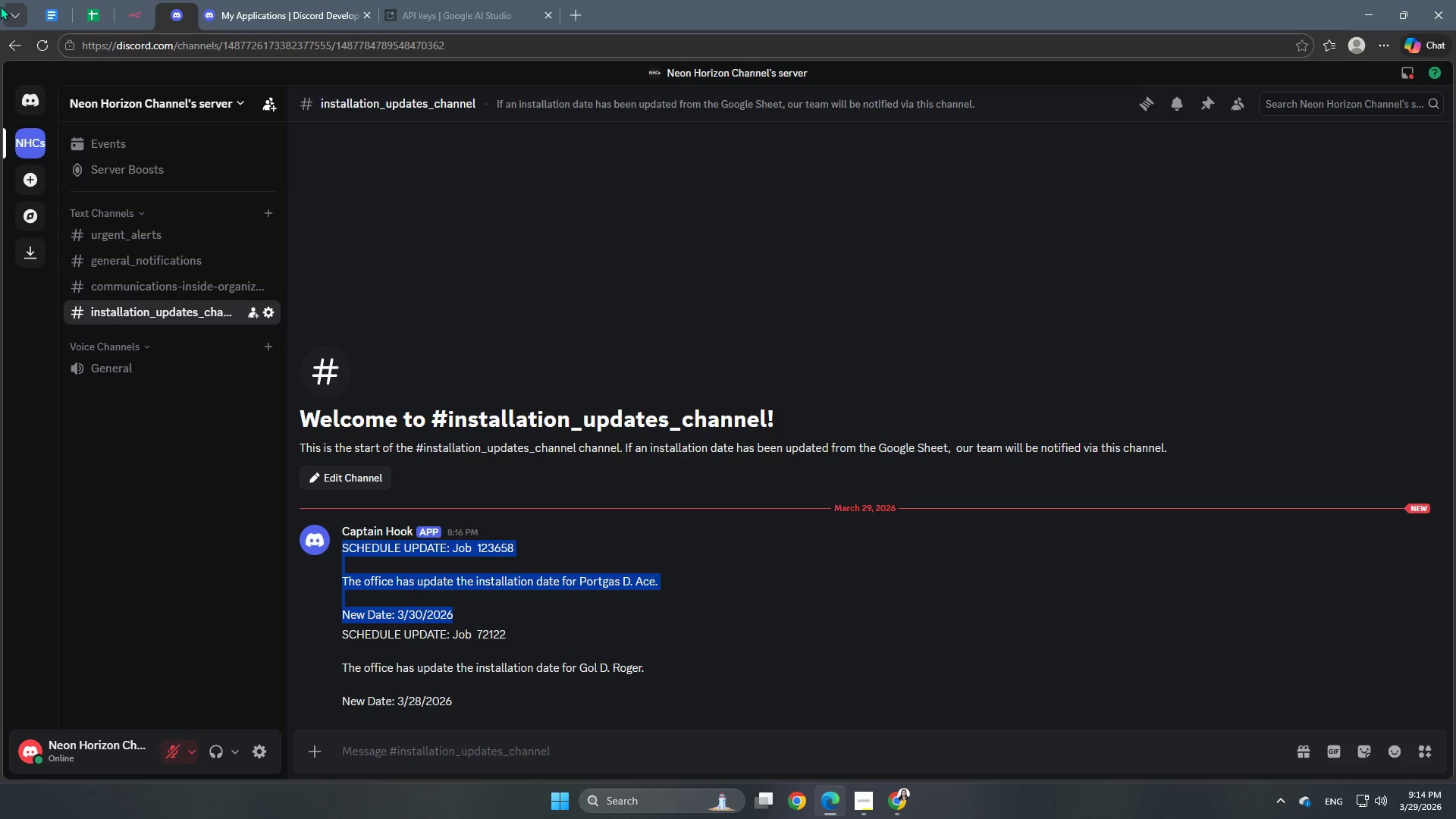 
key(Control+ControlLeft)
 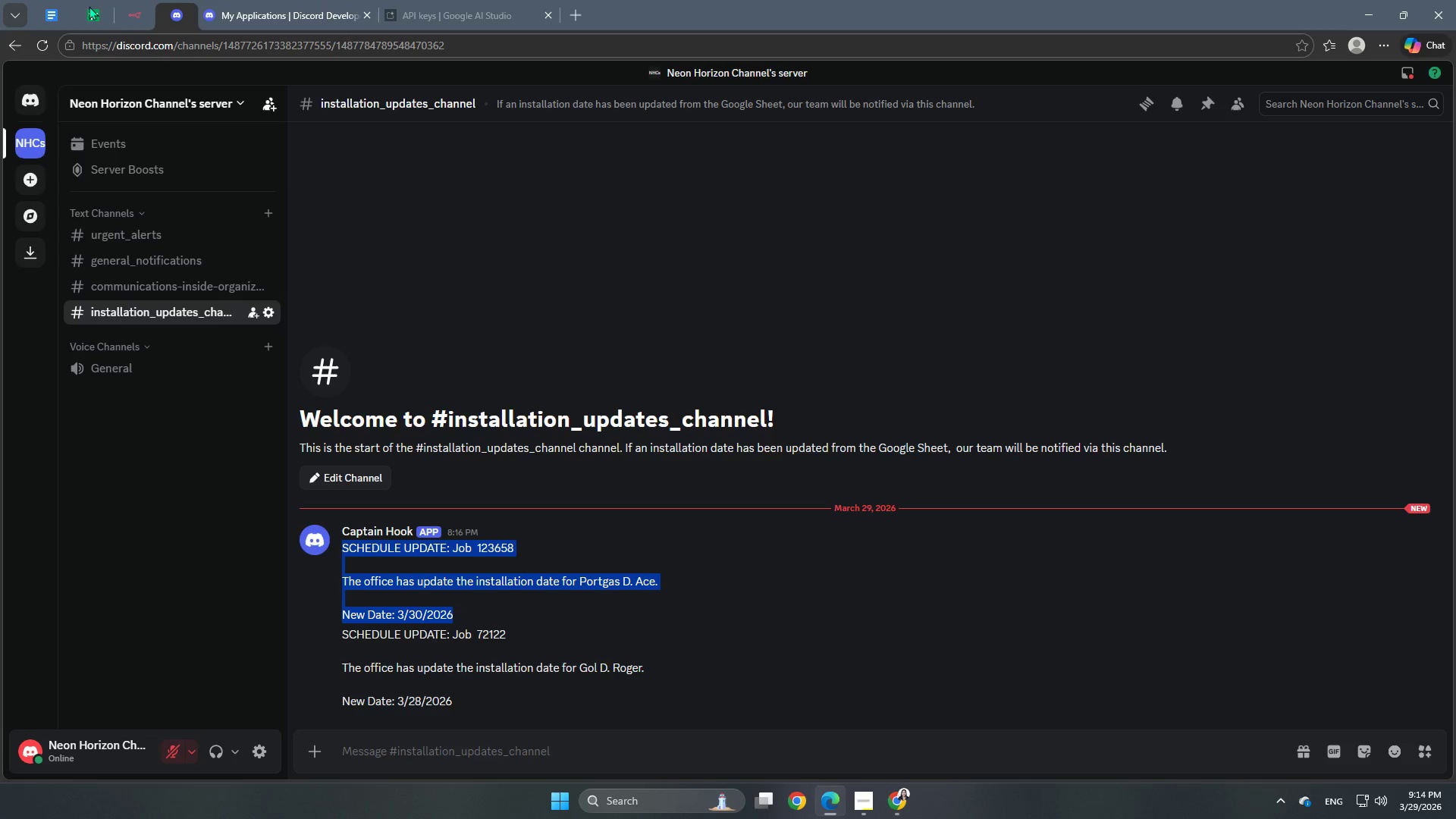 
key(Control+C)
 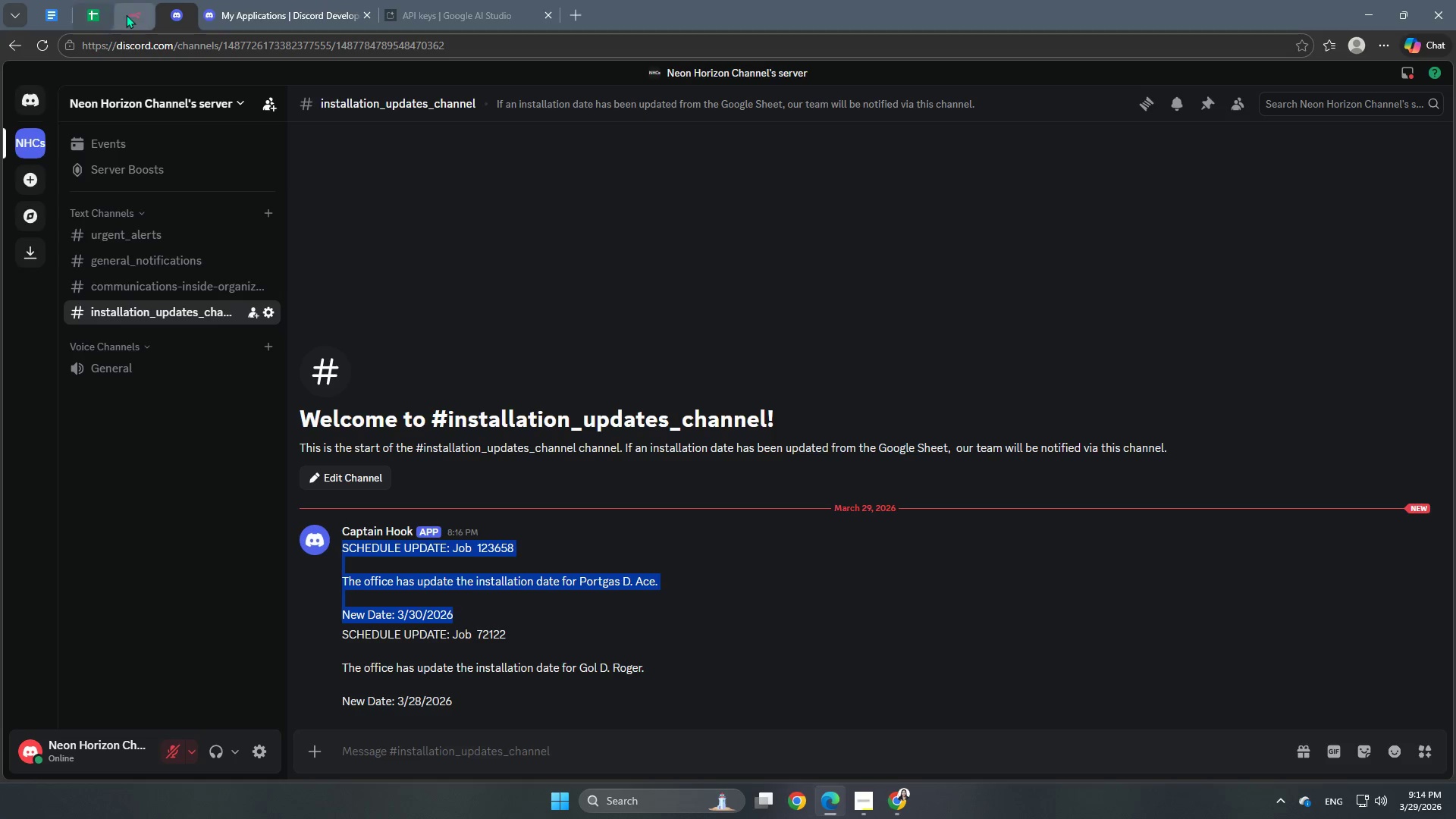 
left_click([127, 15])
 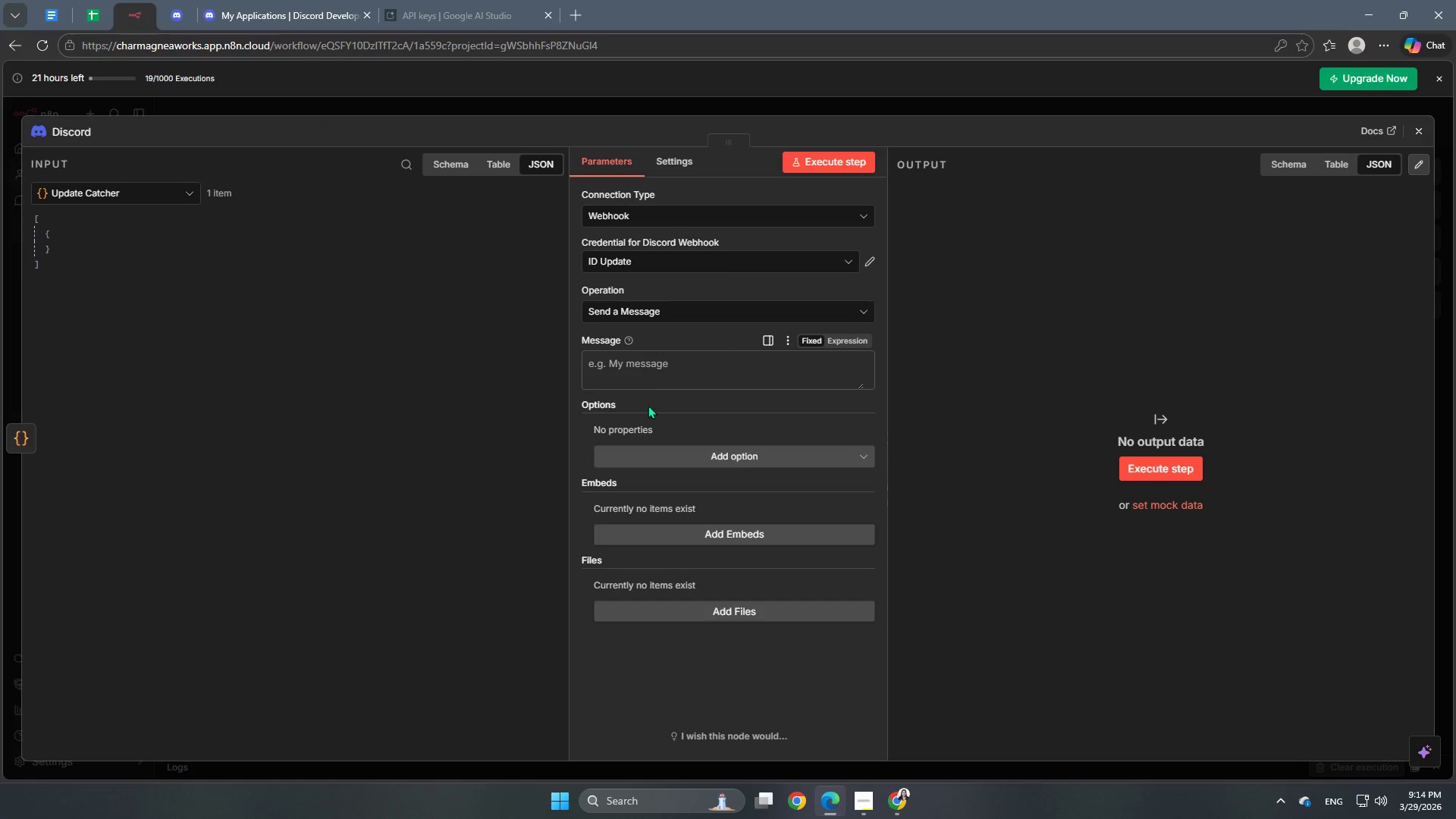 
key(Control+ControlLeft)
 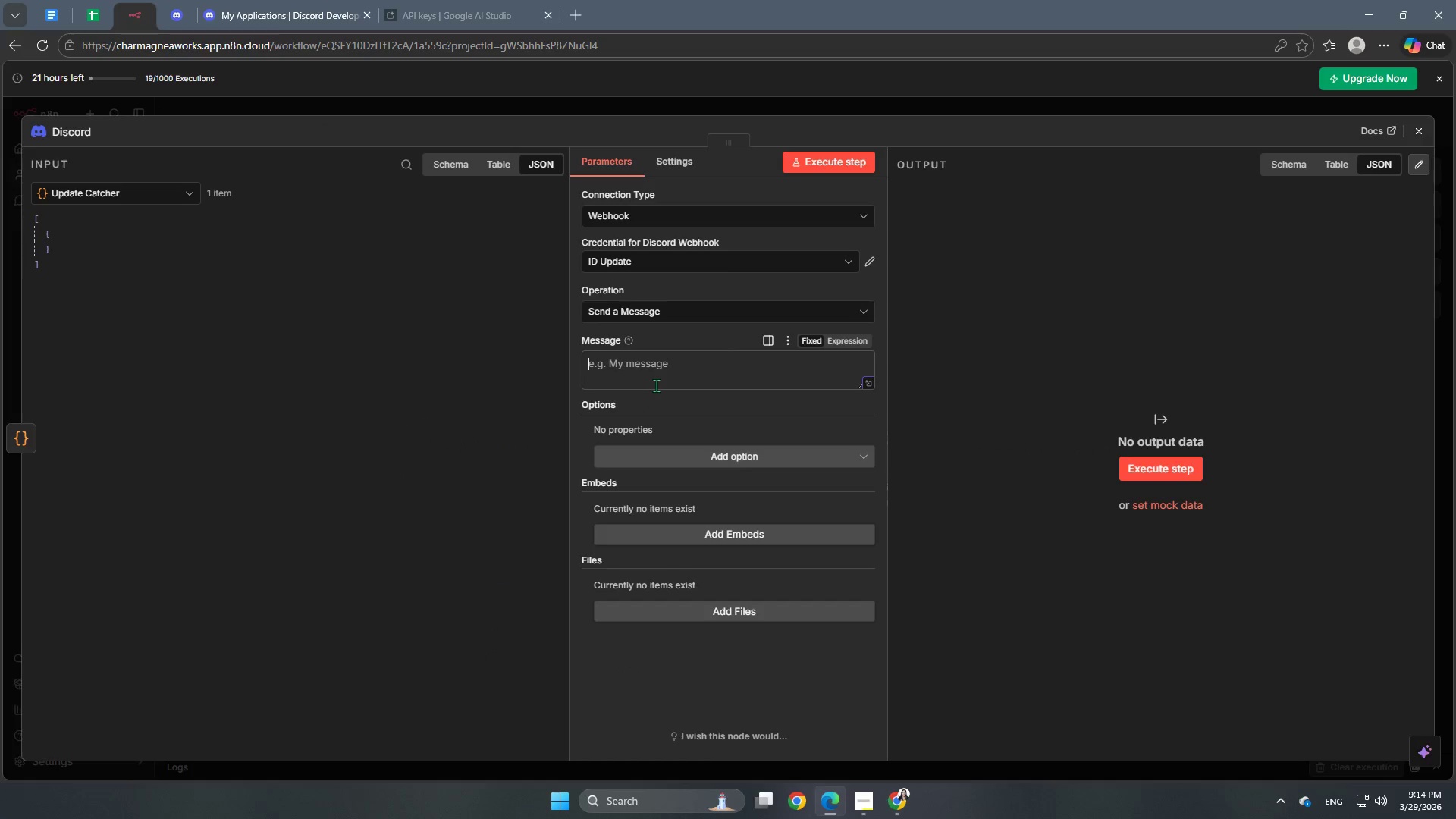 
key(Control+V)
 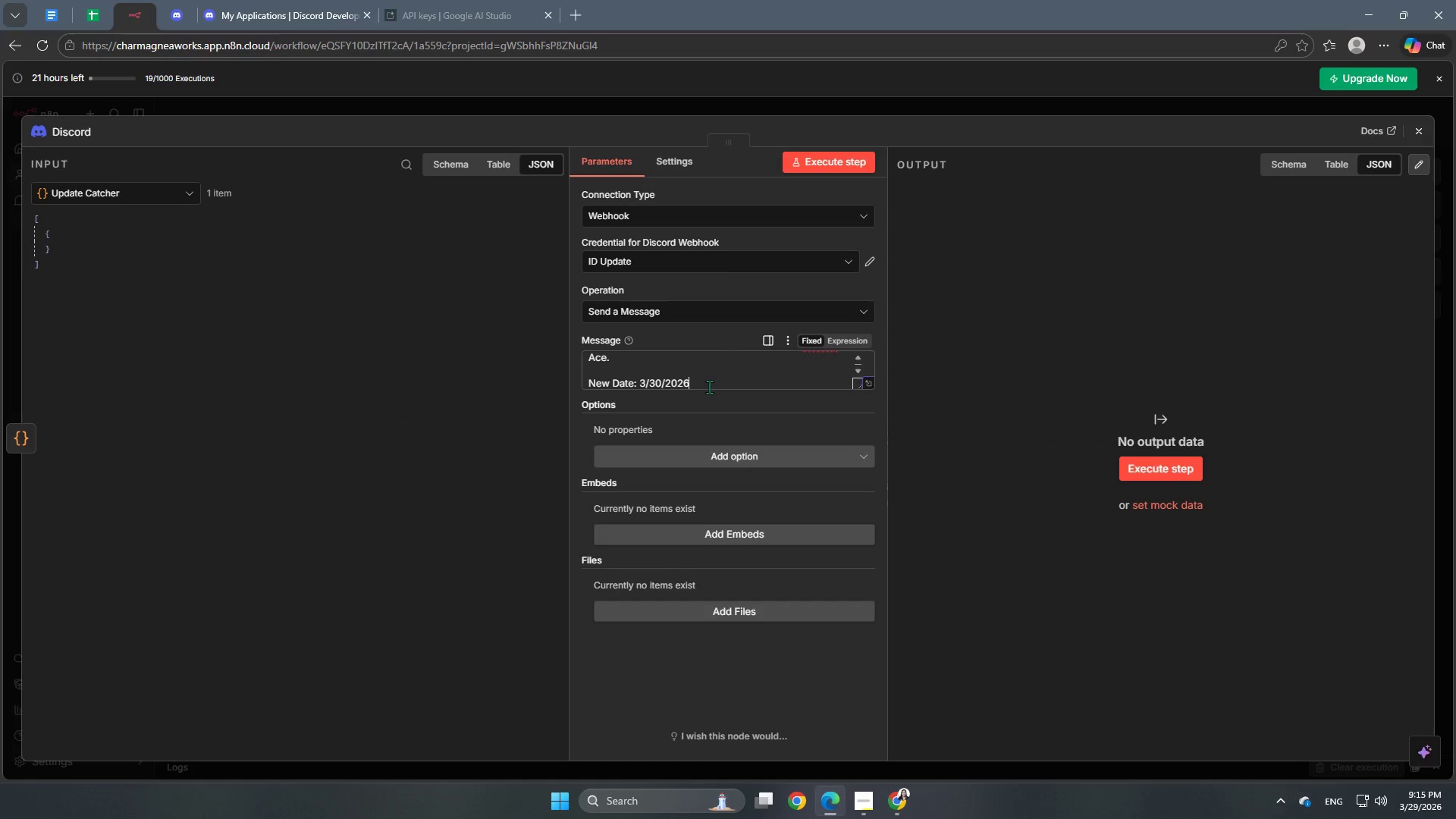 
key(Backspace)
 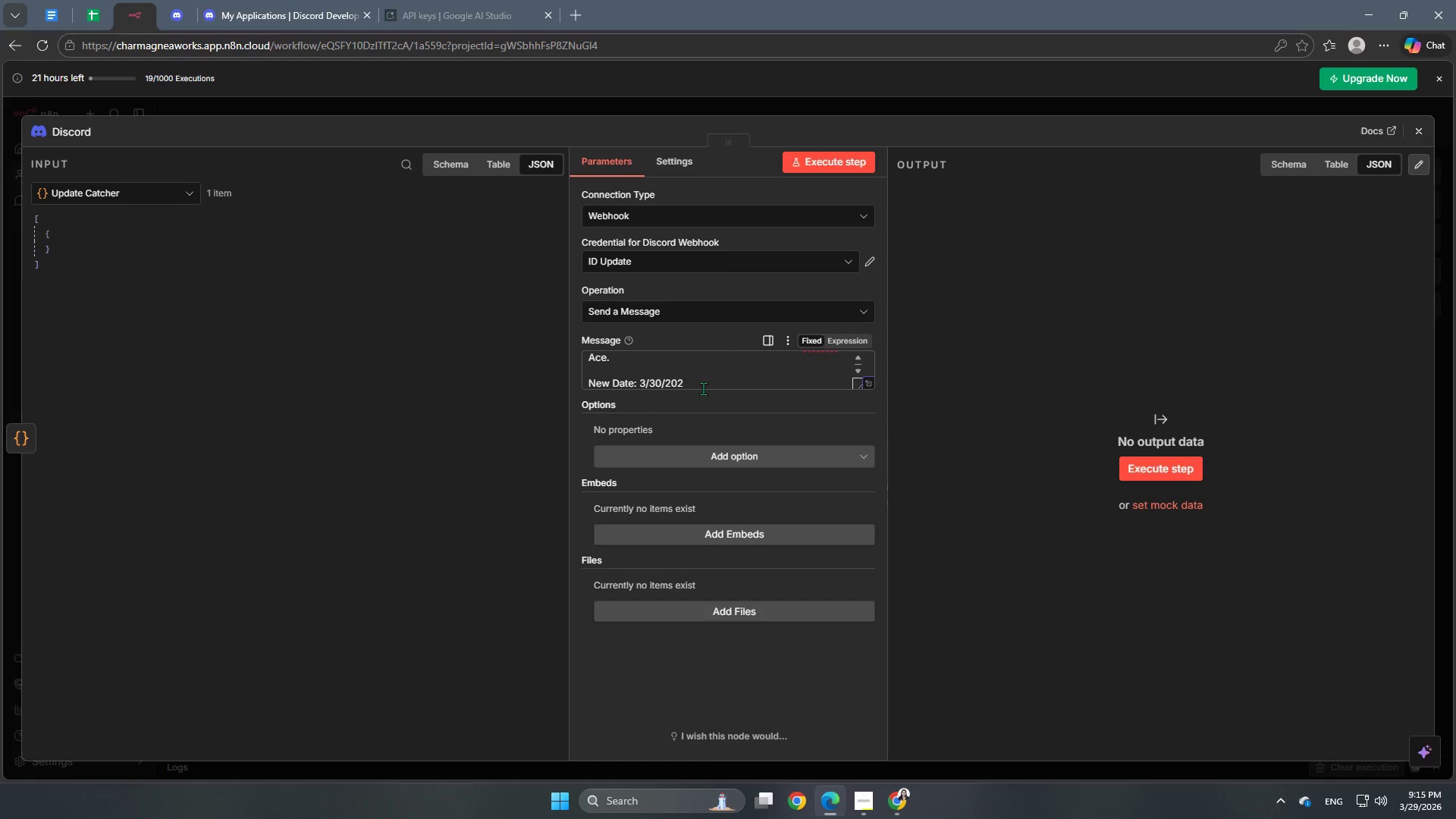 
key(Backspace)
 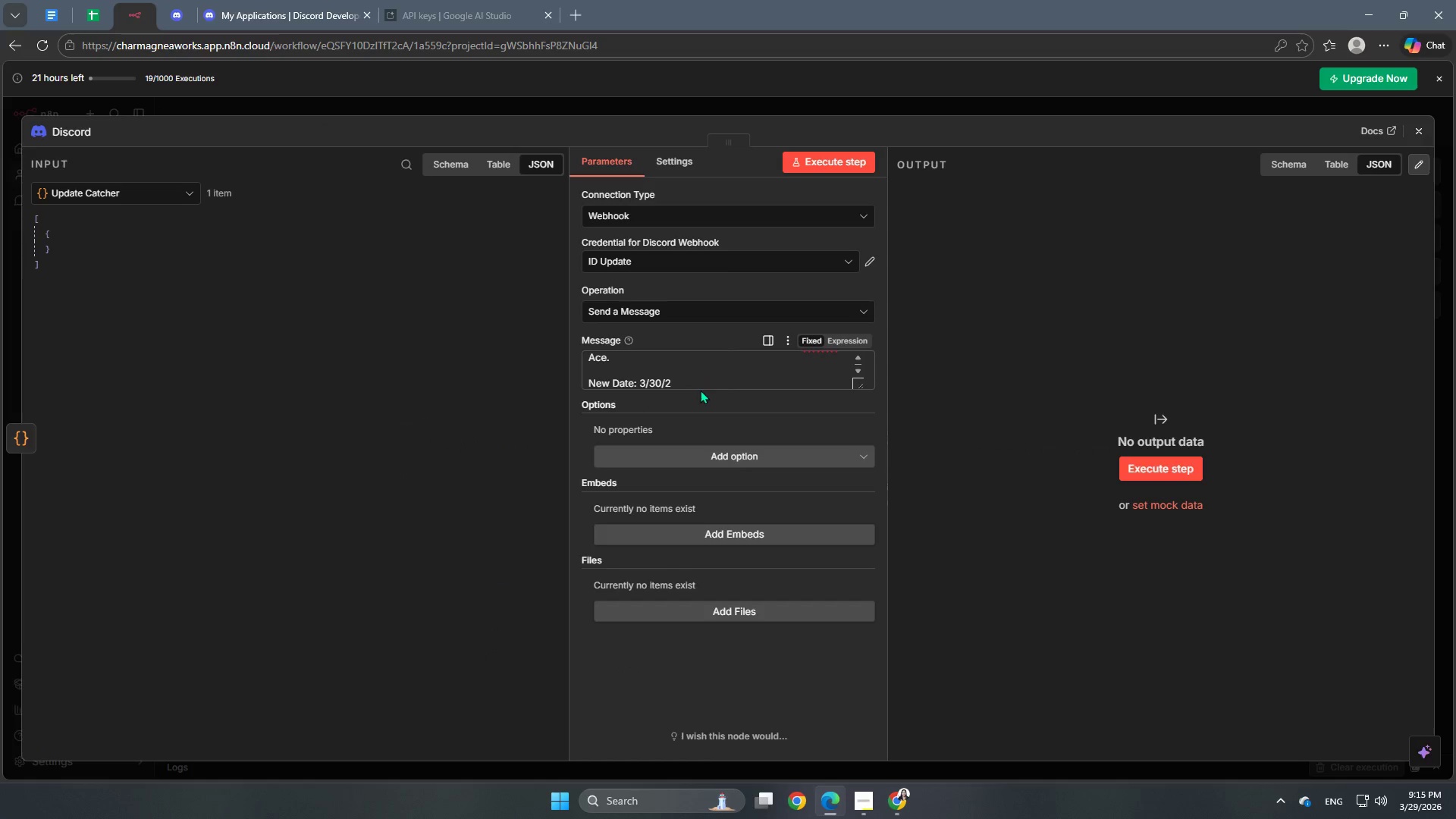 
key(Backspace)
 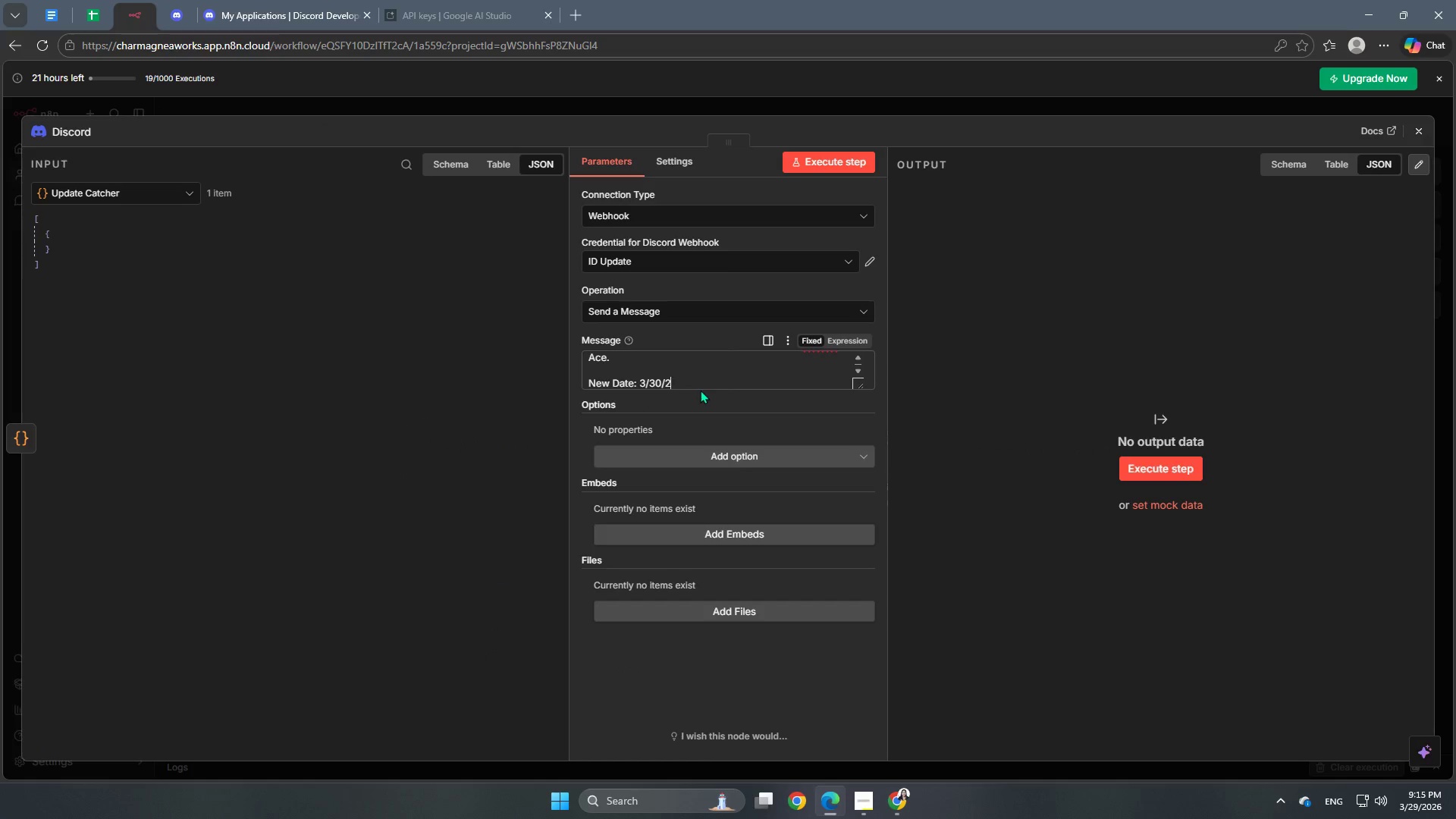 
key(Backspace)
 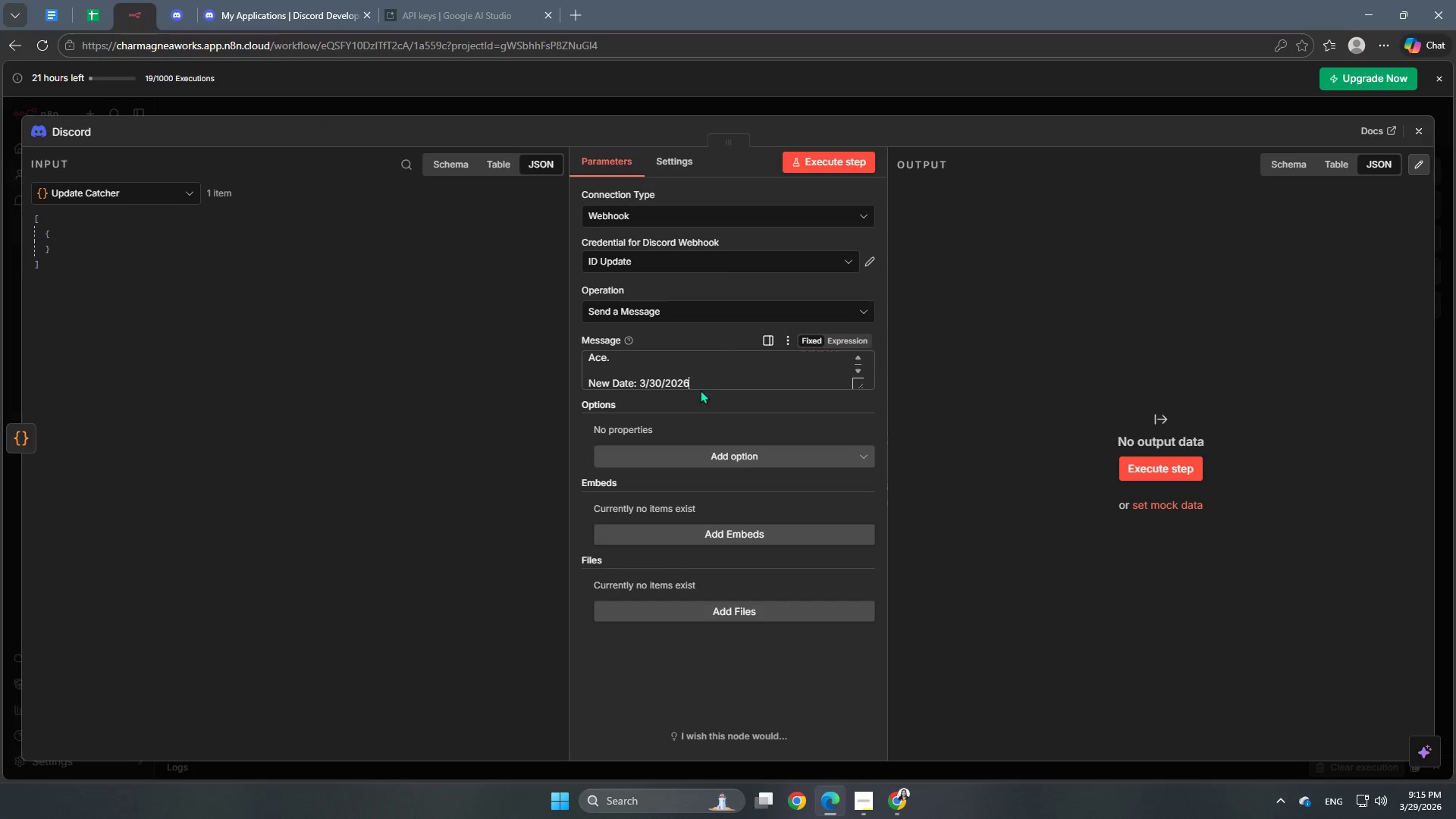 
key(Backspace)
 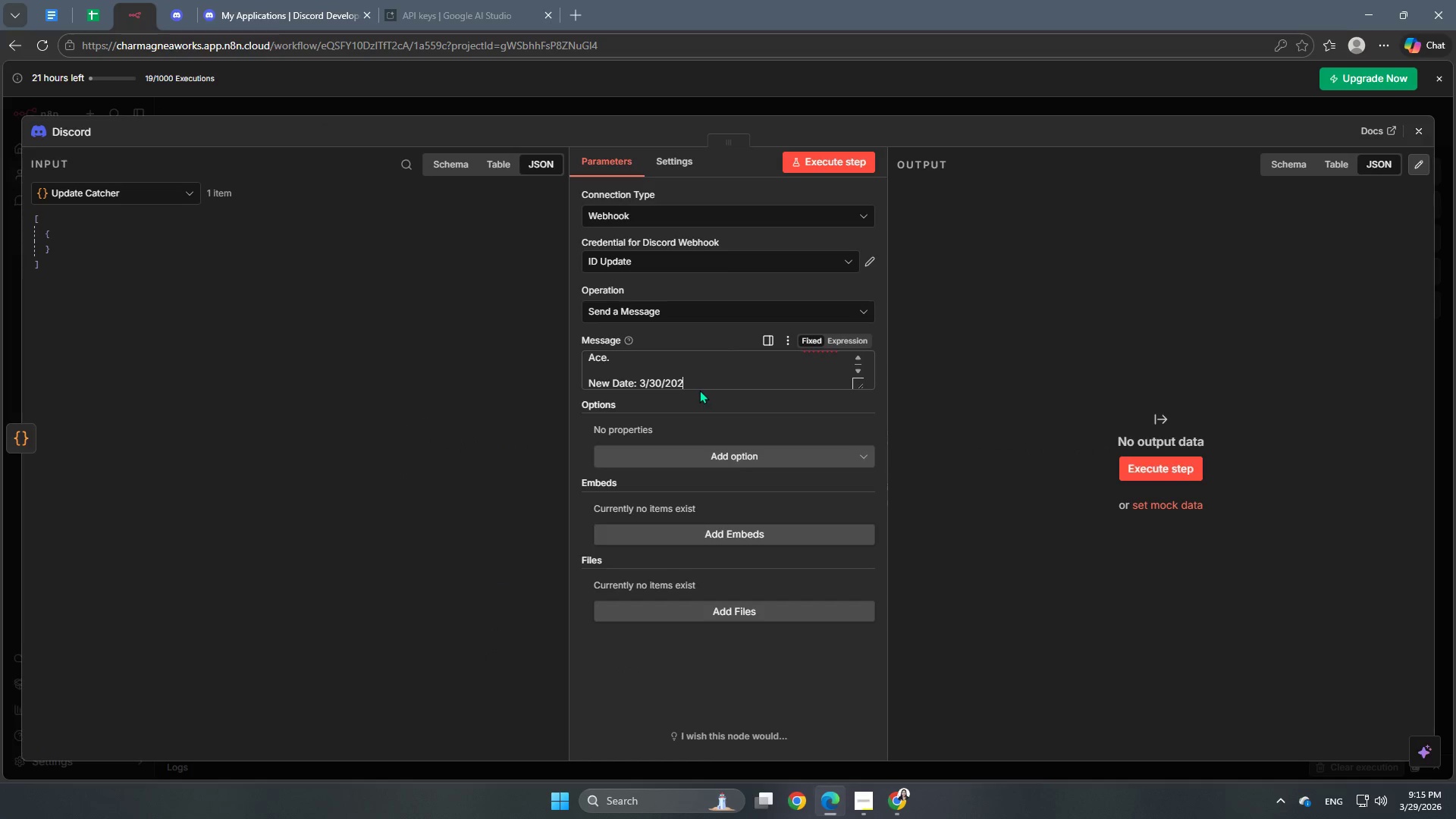 
key(Backspace)
 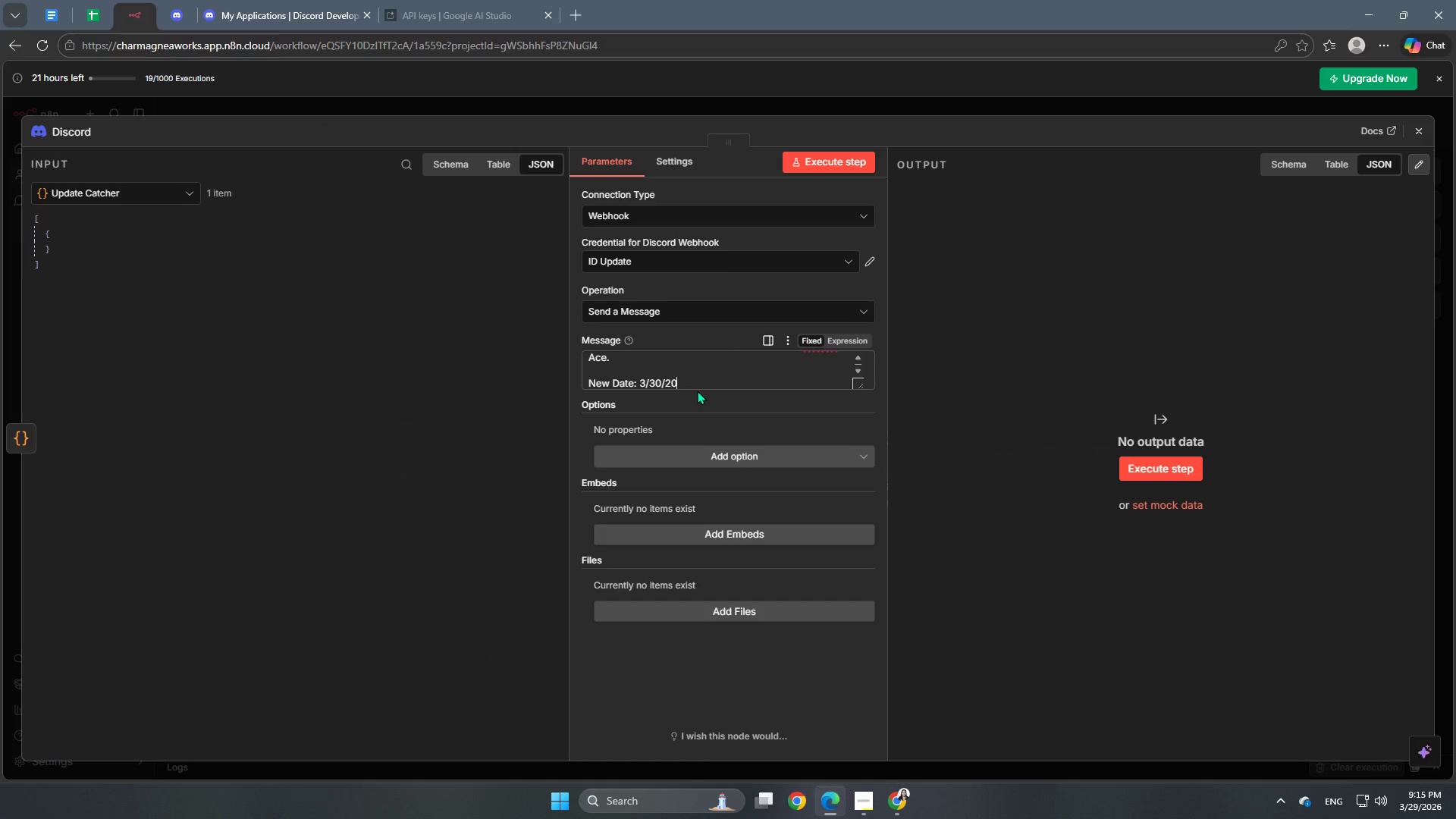 
hold_key(key=Backspace, duration=0.66)
 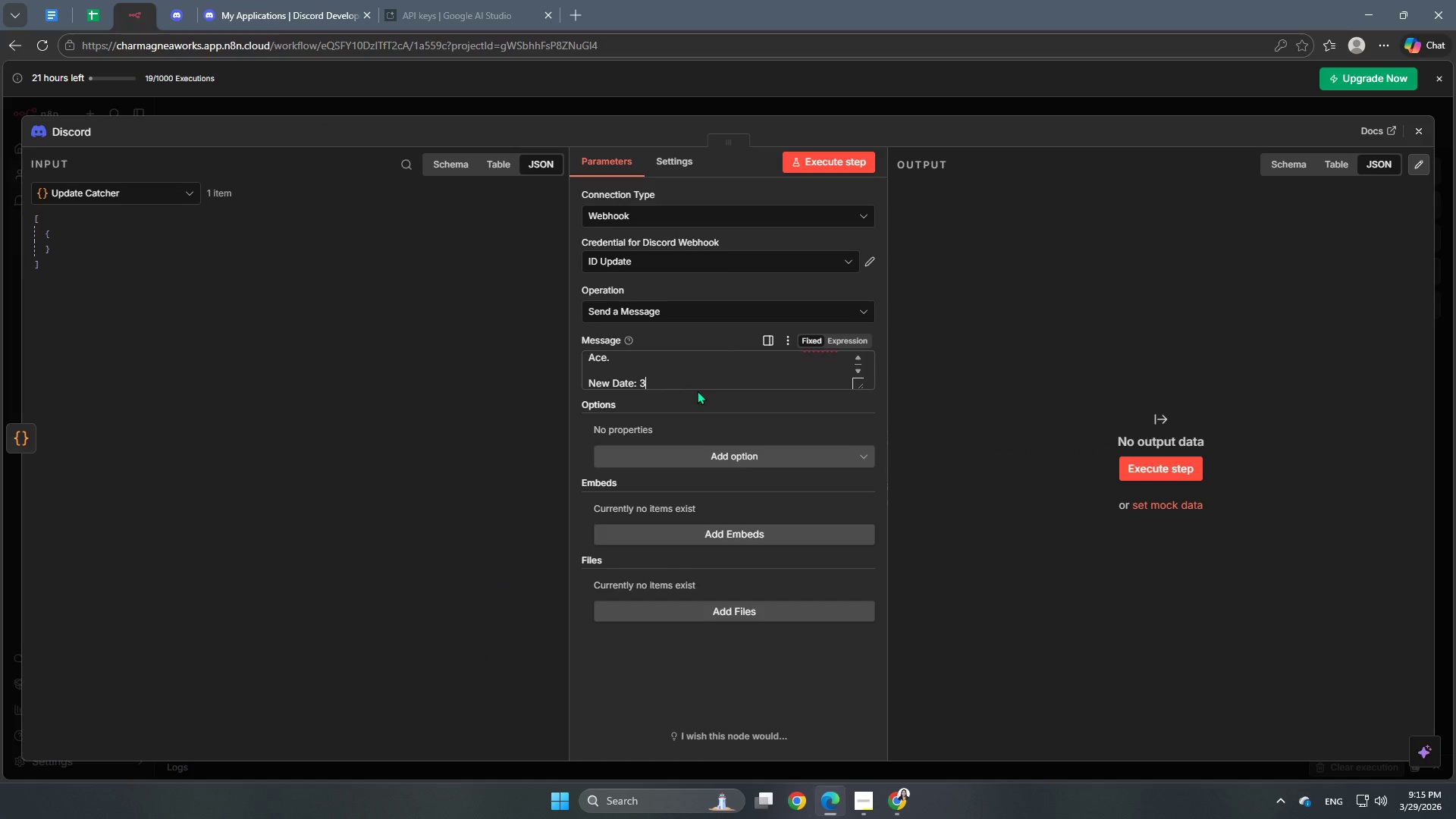 
key(Backspace)
 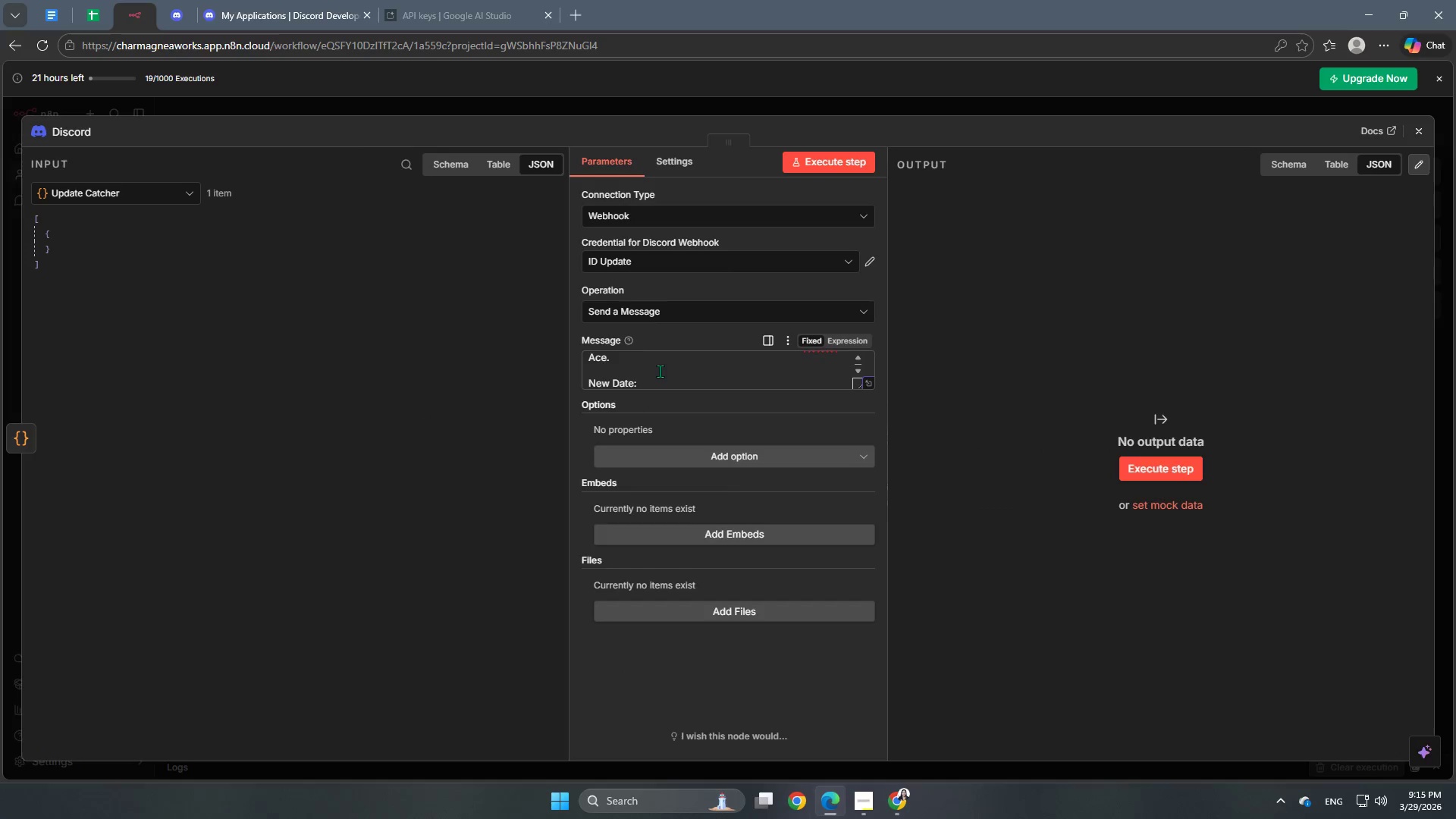 
scroll: coordinate [660, 371], scroll_direction: up, amount: 1.0
 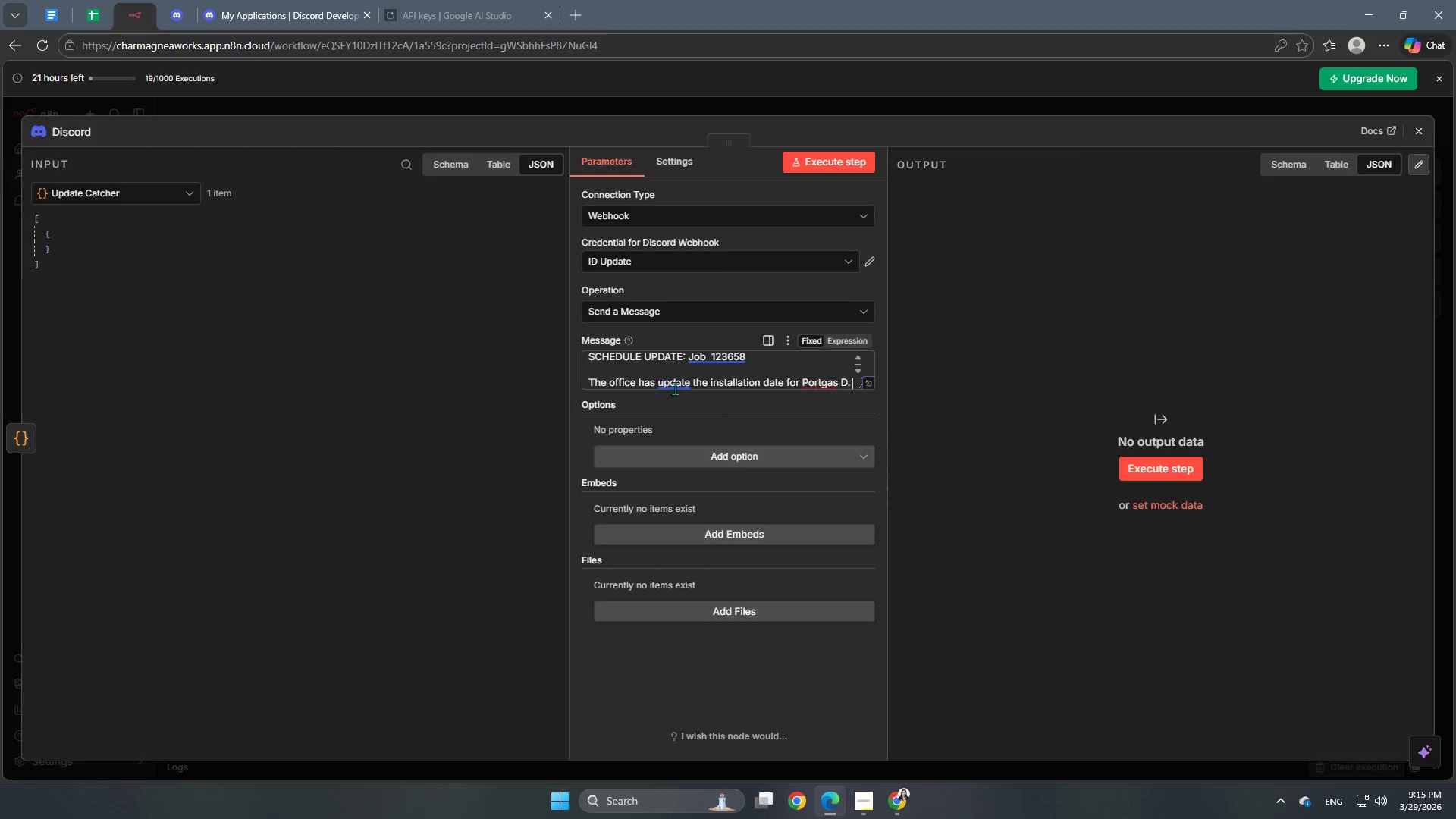 
left_click([675, 388])
 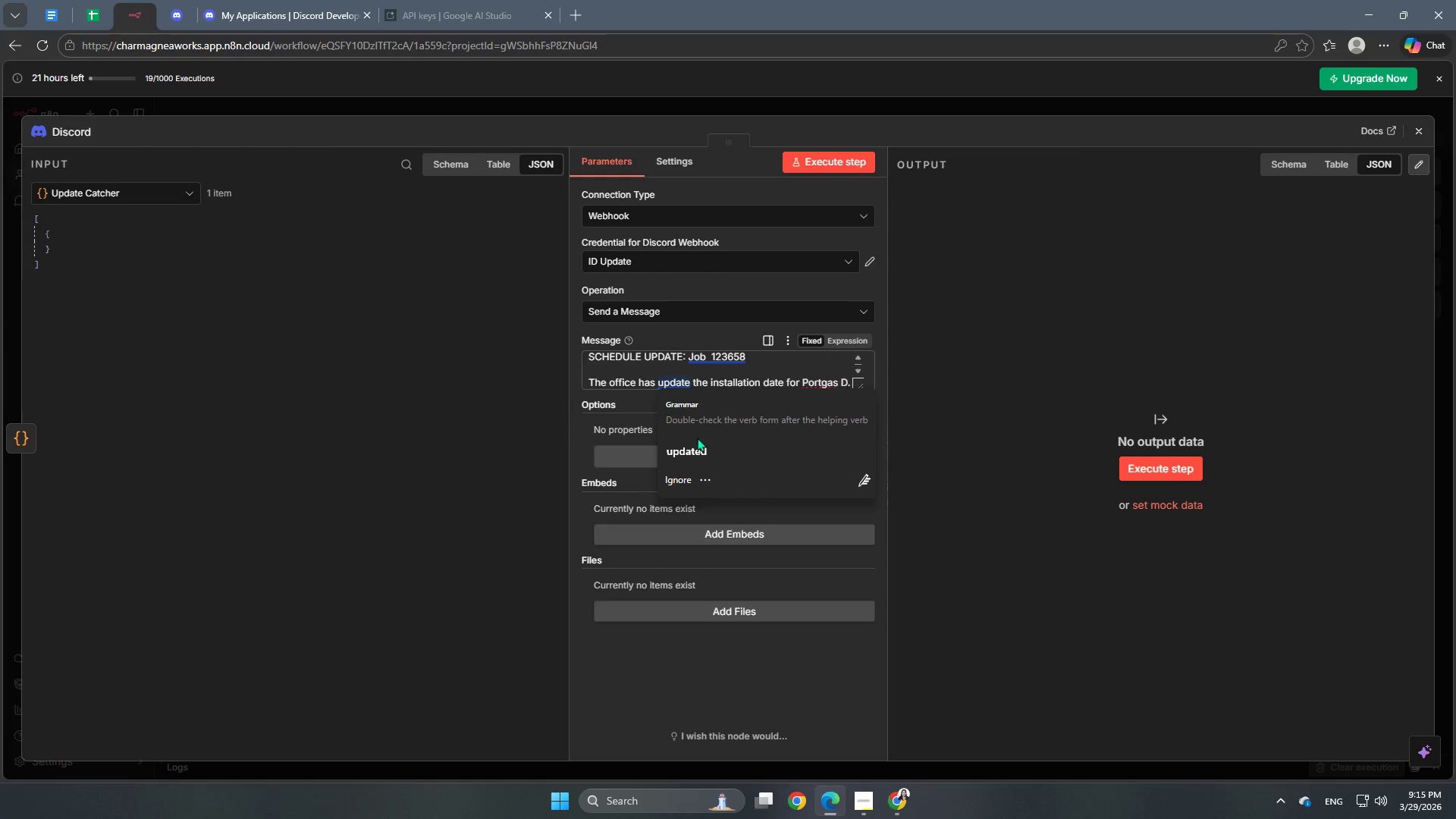 
left_click([698, 460])
 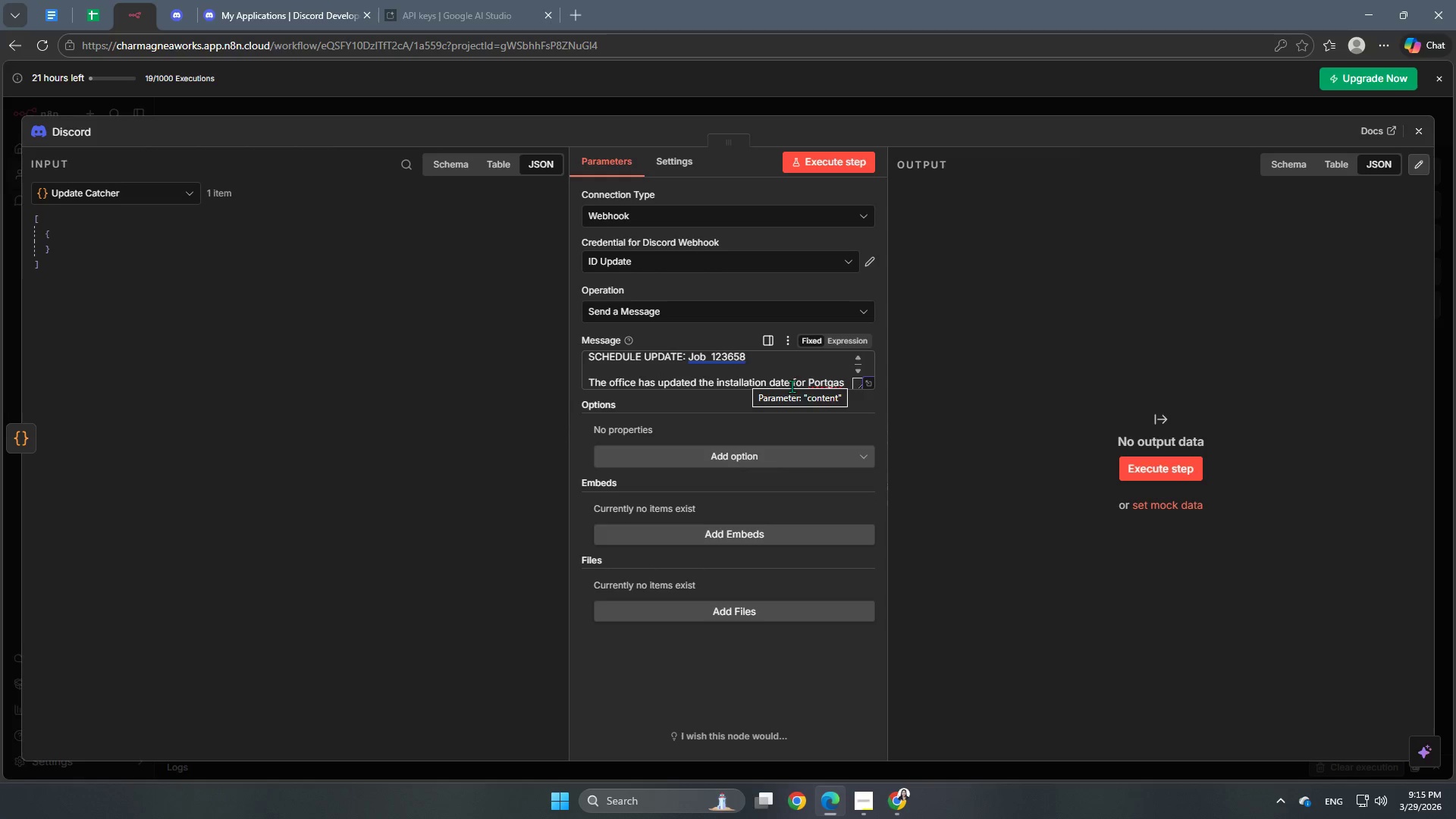 
left_click([832, 387])
 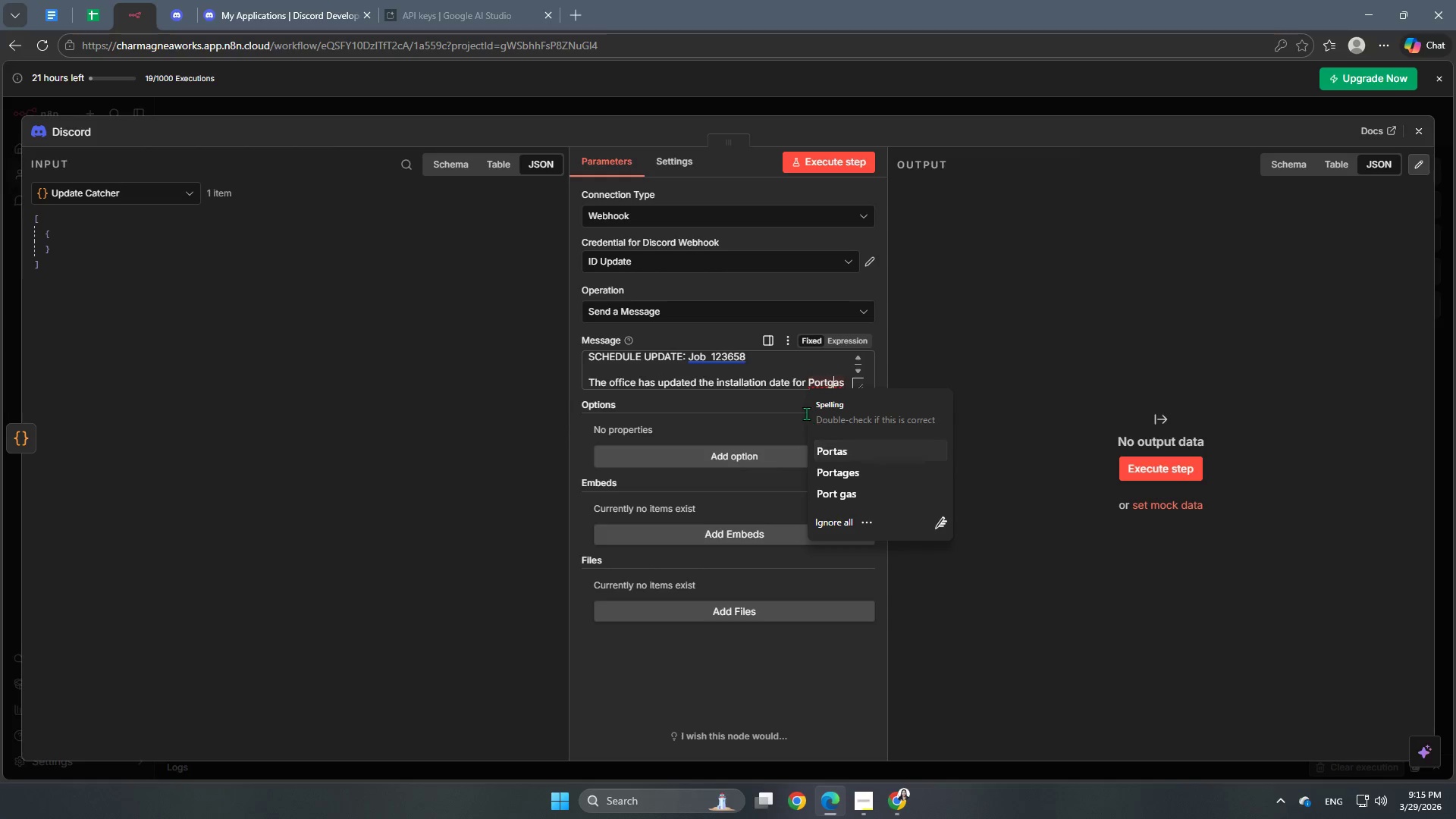 
left_click([754, 378])
 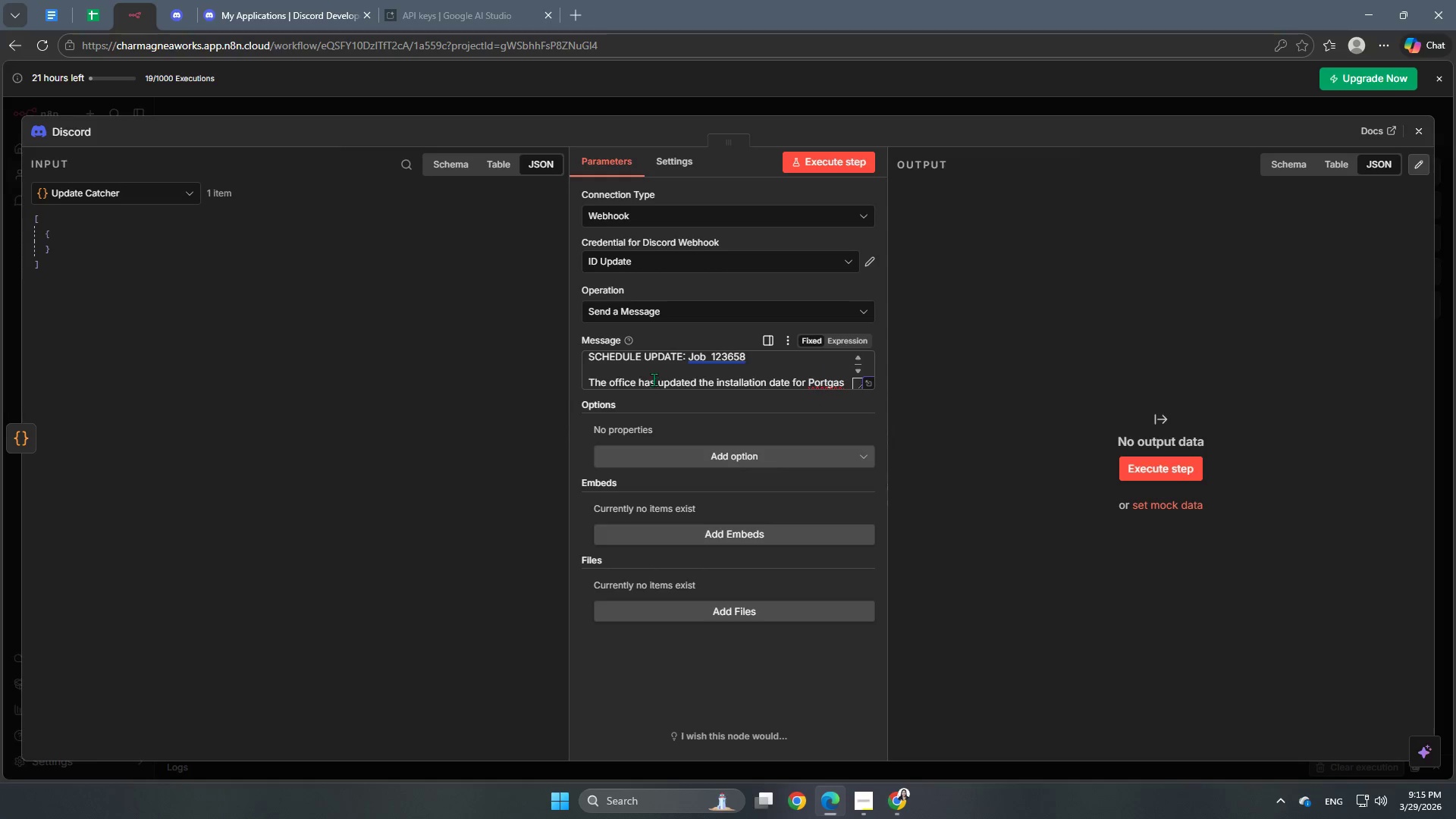 
scroll: coordinate [654, 379], scroll_direction: down, amount: 1.0
 